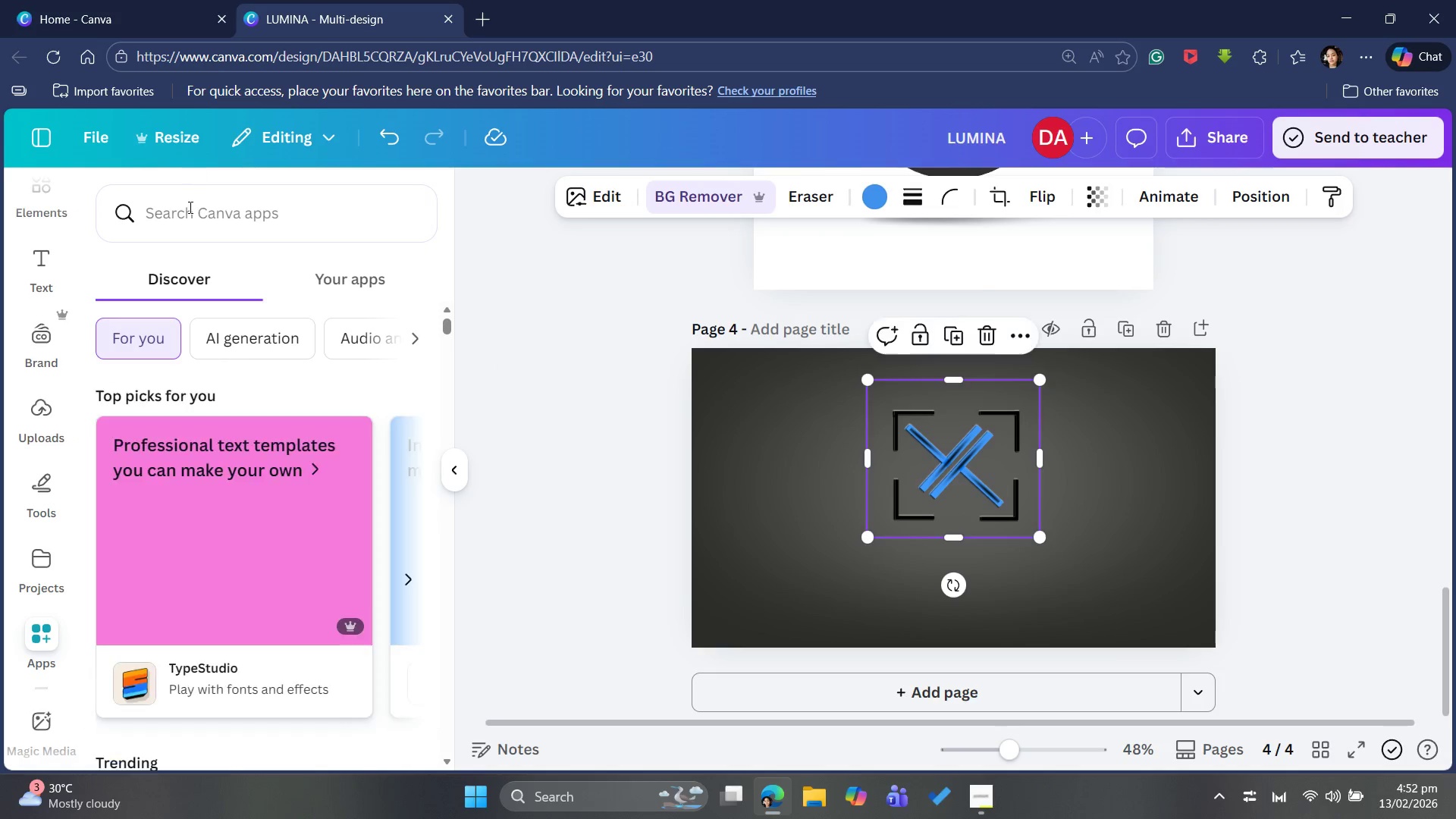 
left_click([189, 218])
 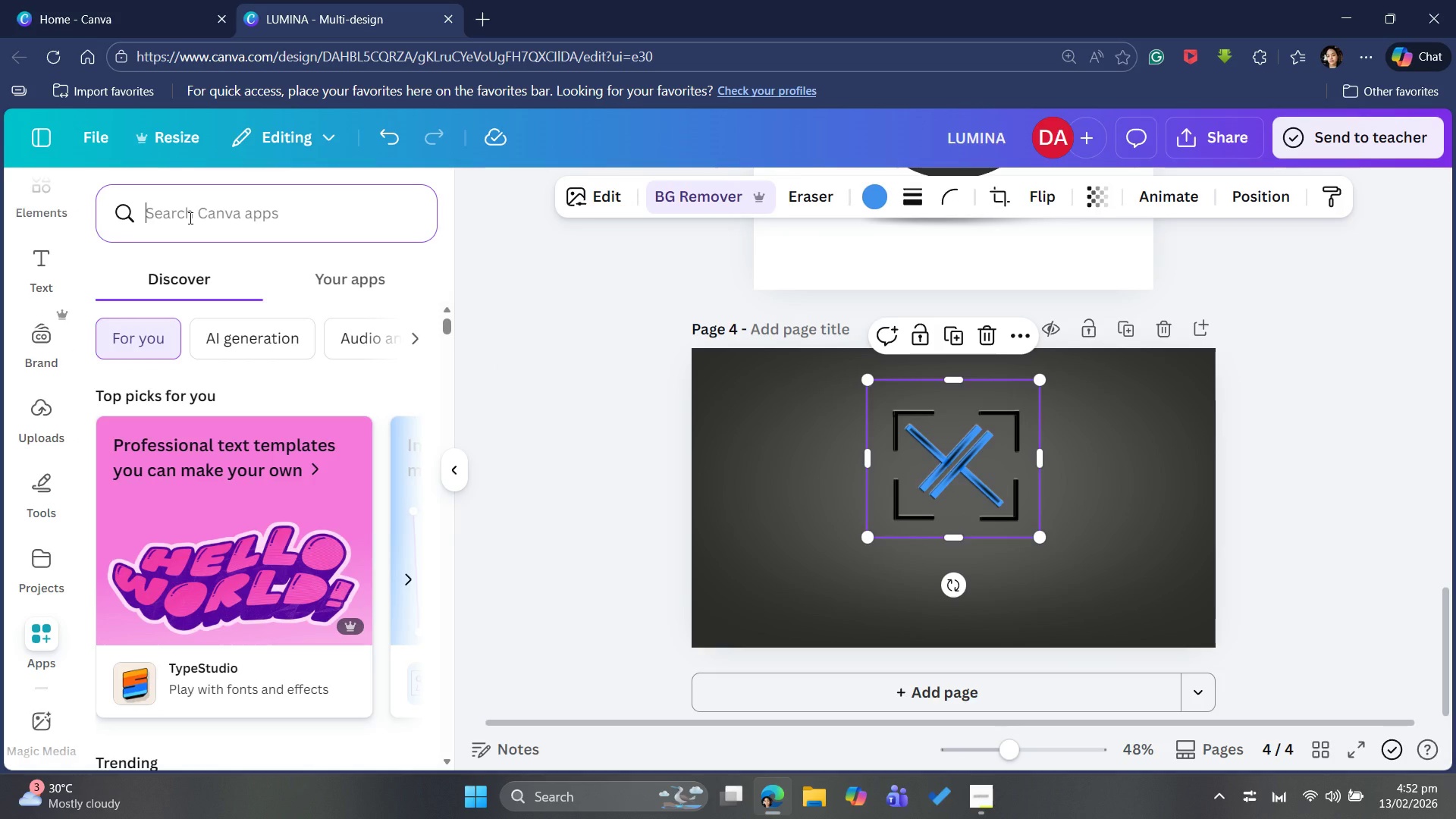 
type(3D)
 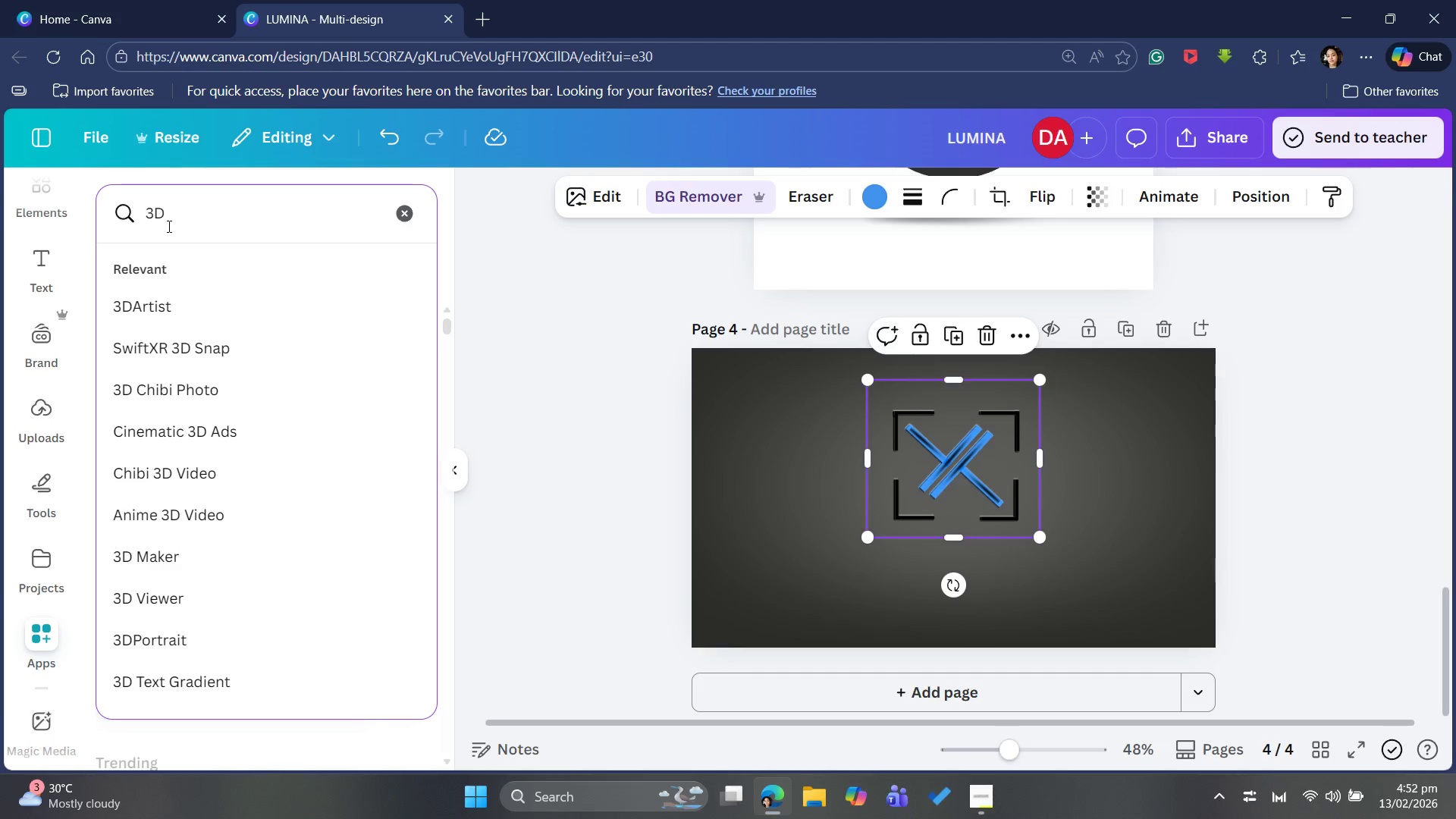 
key(Enter)
 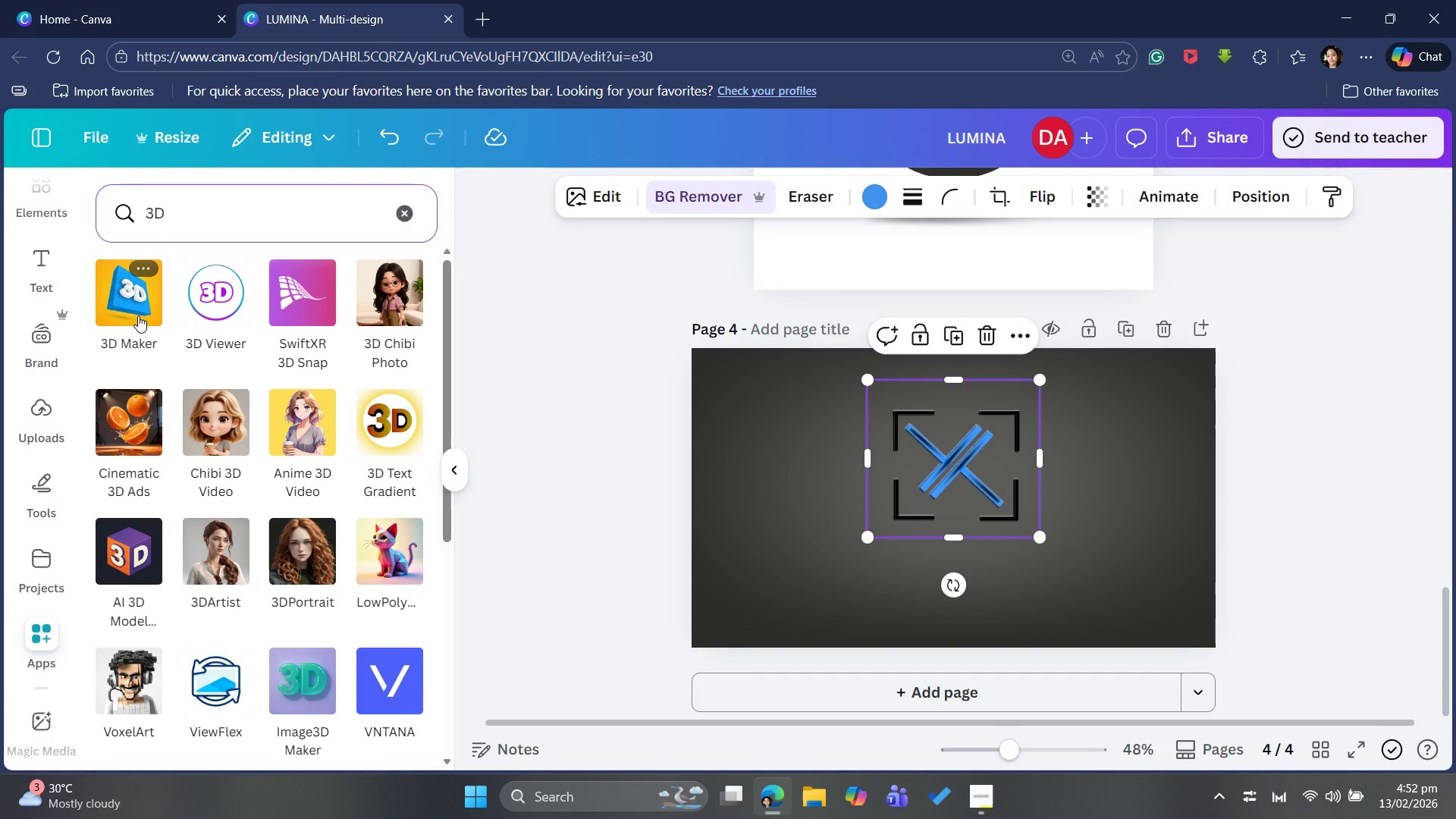 
wait(8.49)
 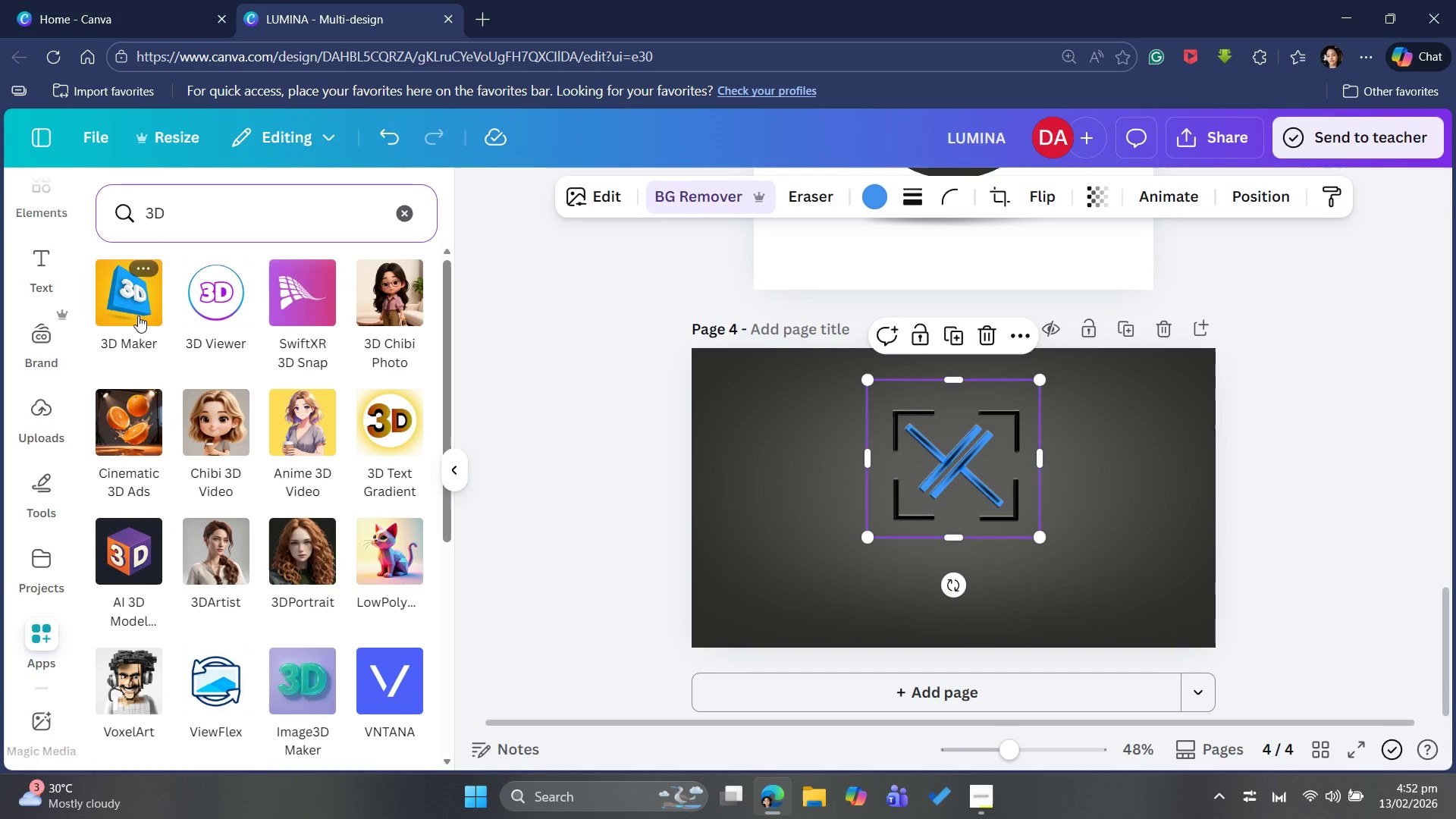 
left_click([138, 315])
 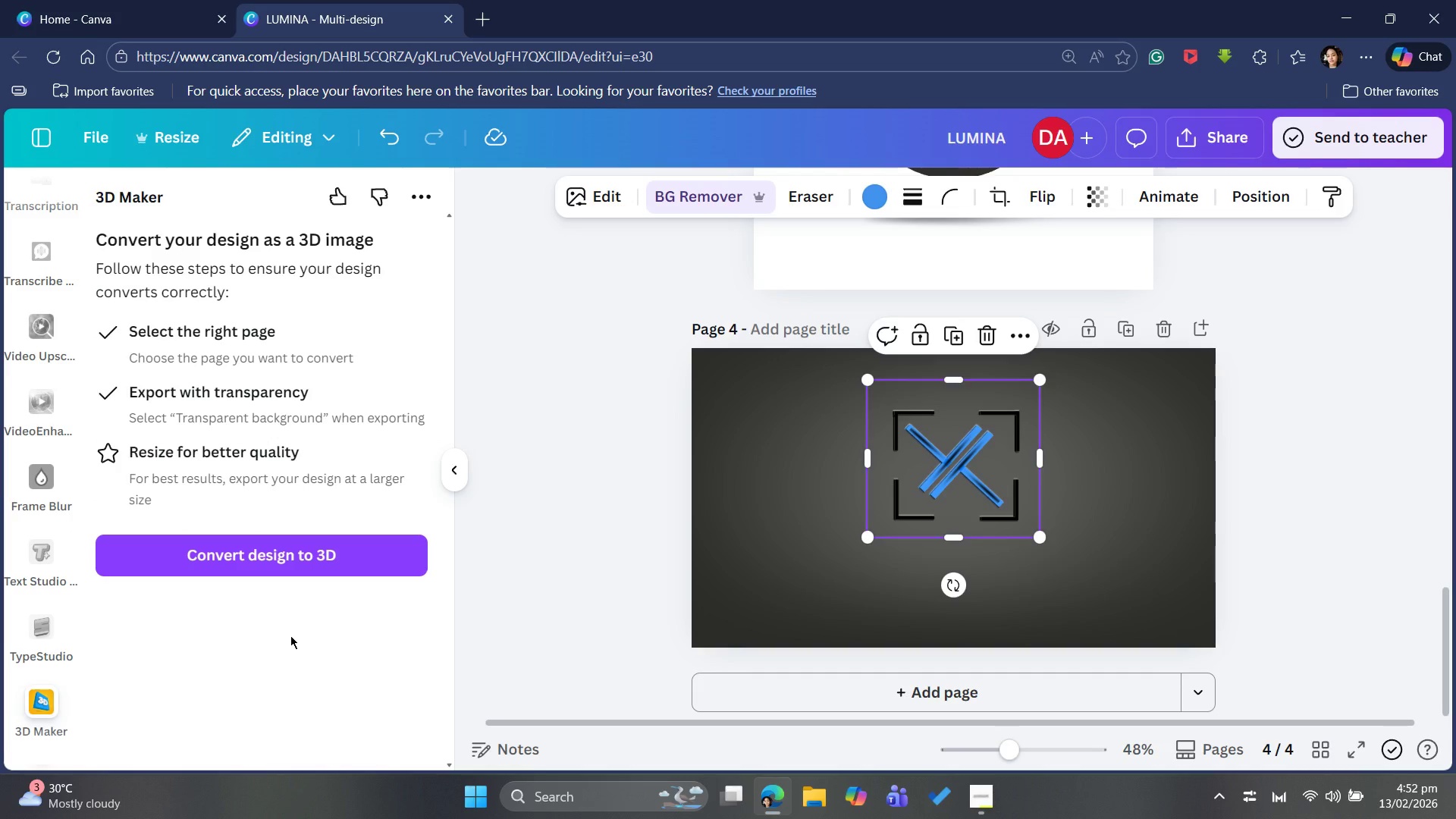 
wait(16.07)
 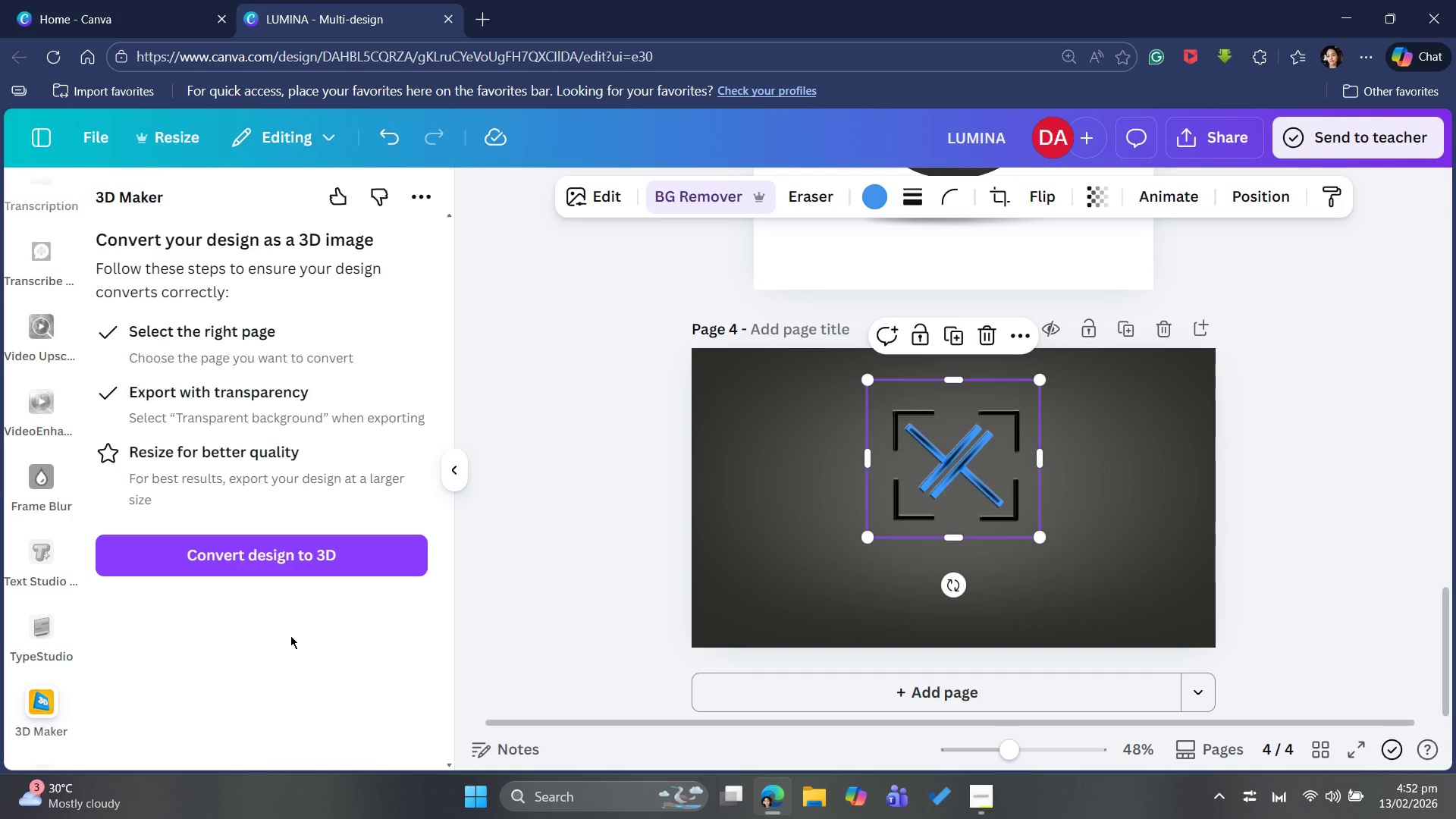 
mouse_move([444, 482])
 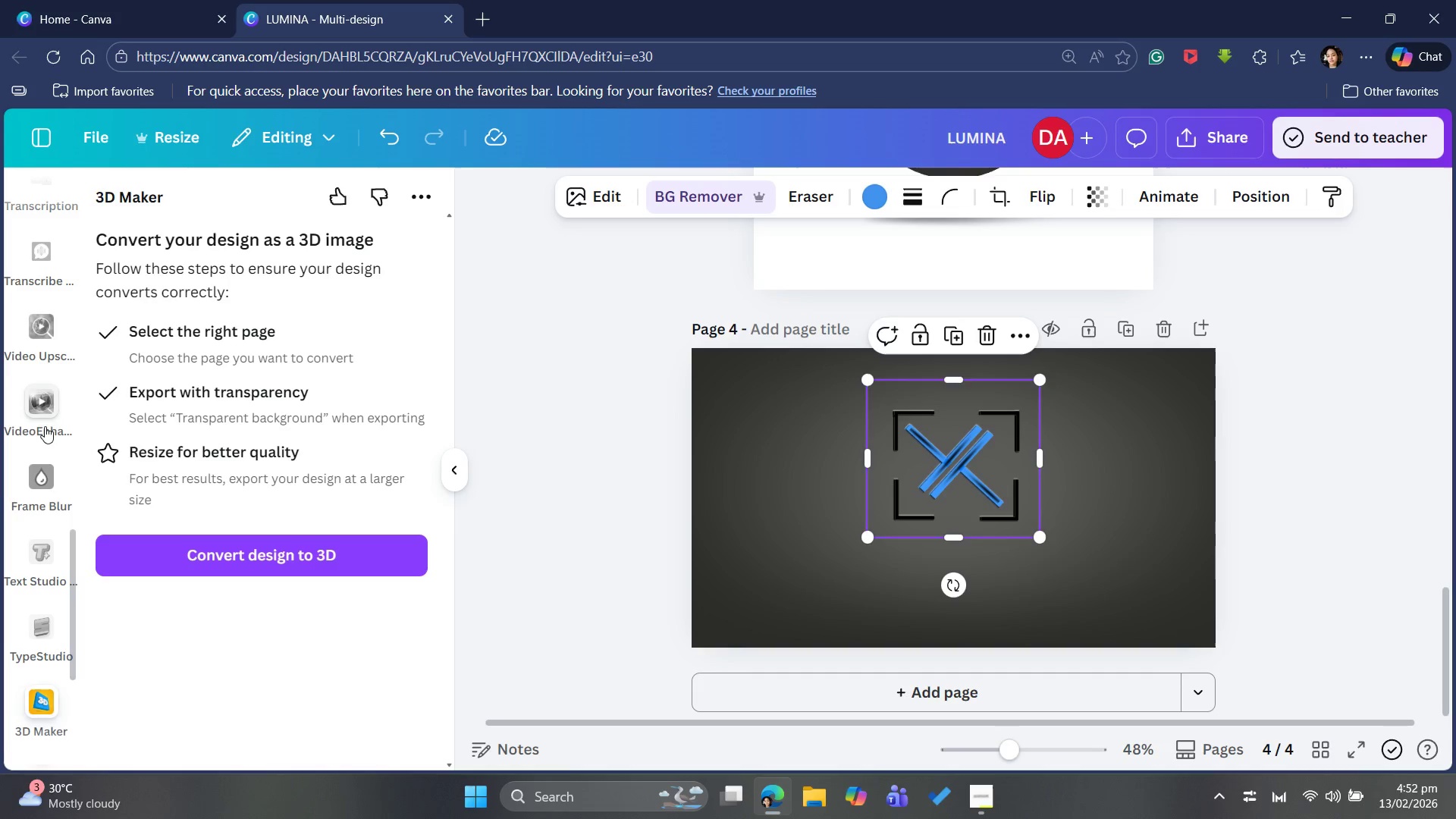 
scroll: coordinate [42, 463], scroll_direction: up, amount: 7.0
 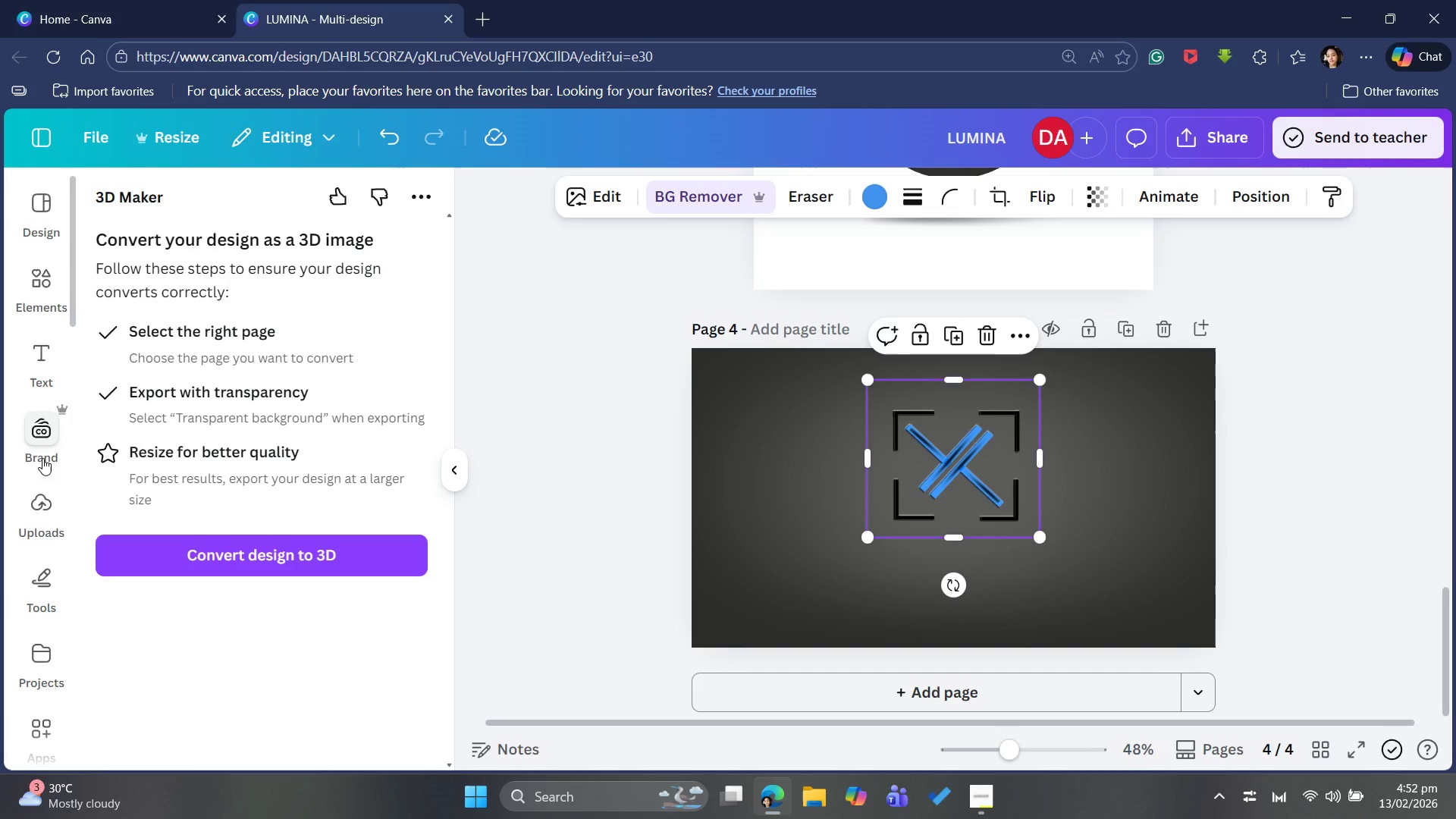 
mouse_move([74, 290])
 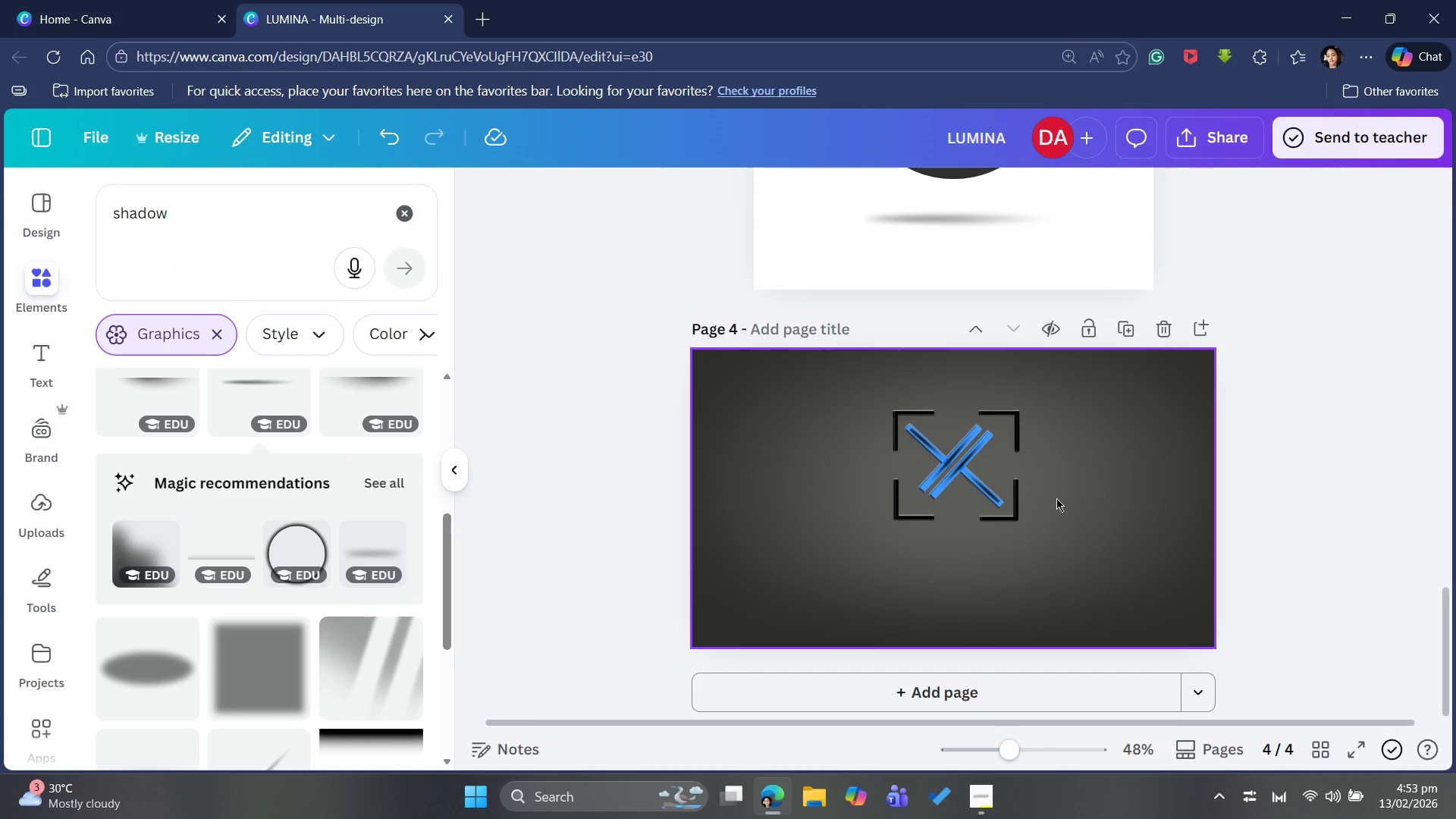 
left_click([987, 492])
 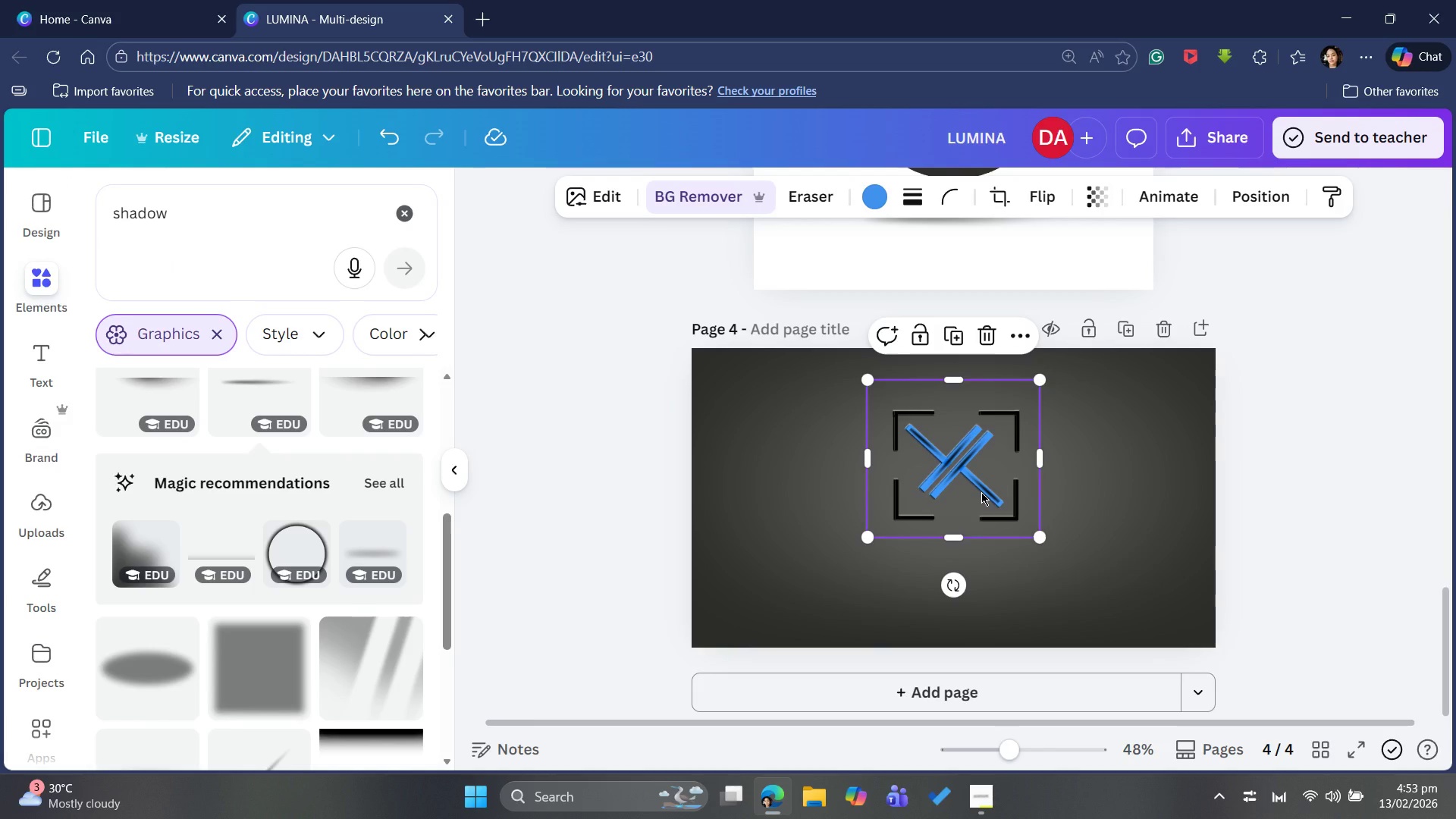 
key(Control+C)
 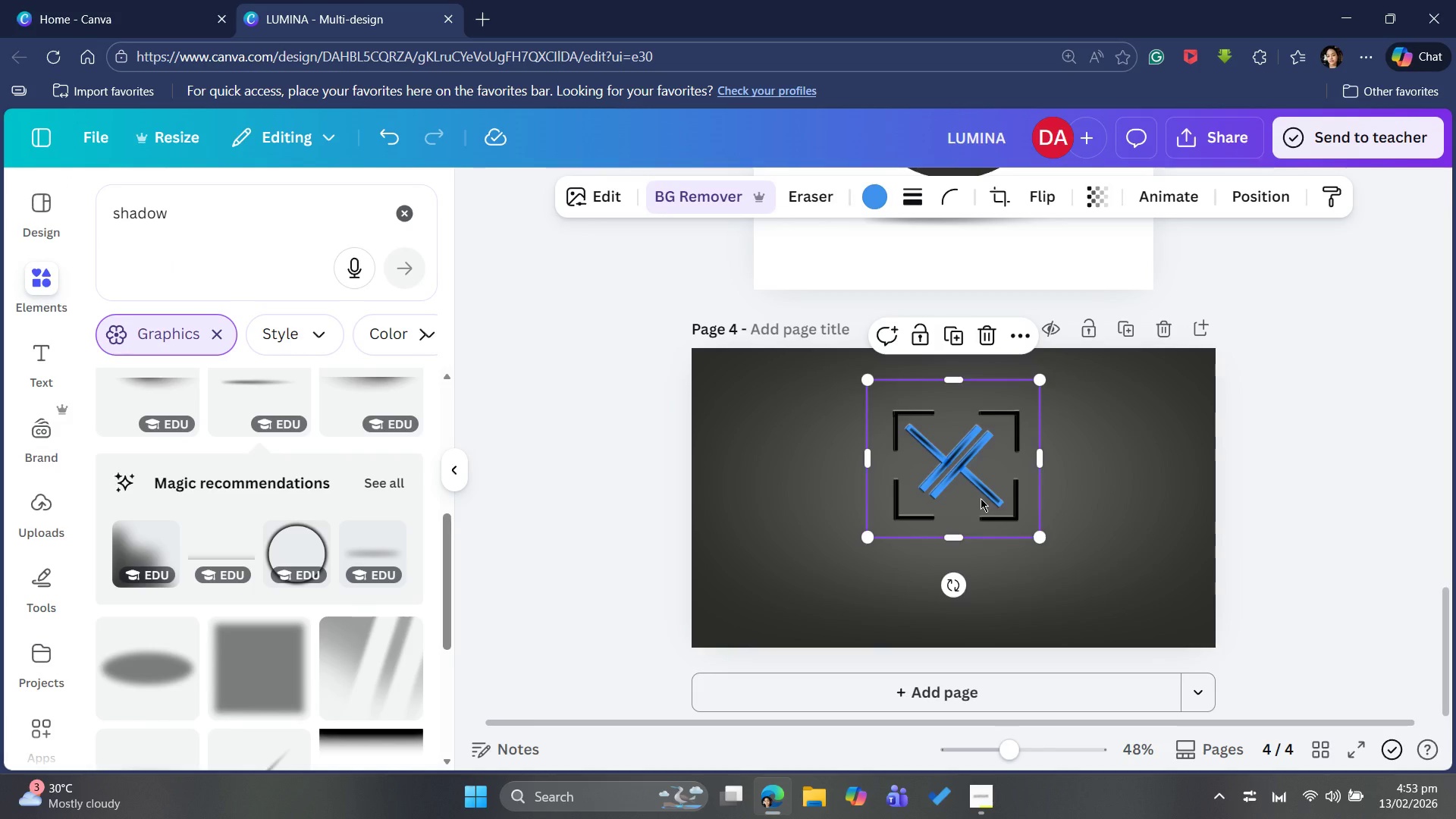 
key(Control+V)
 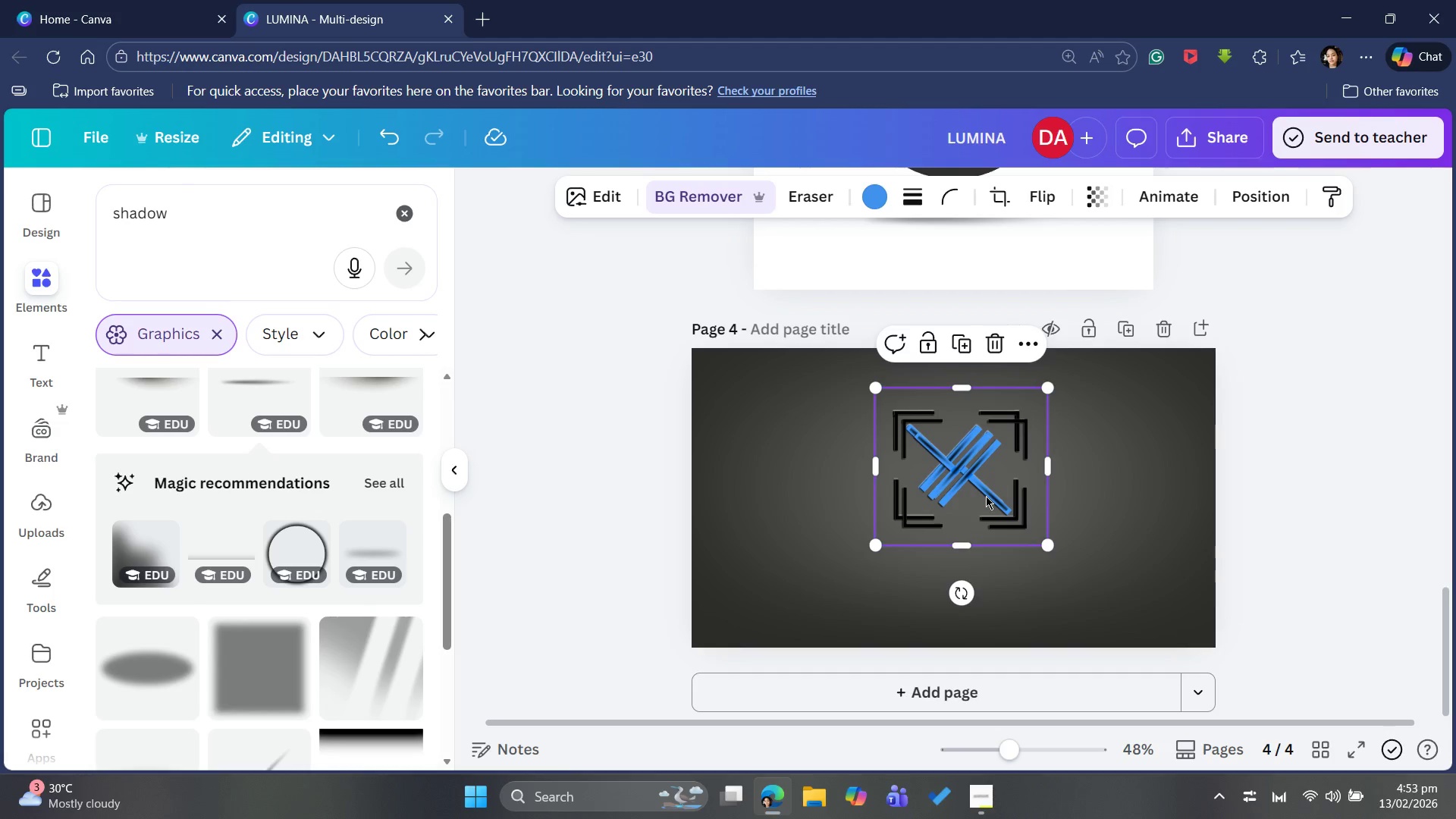 
left_click_drag(start_coordinate=[983, 497], to_coordinate=[962, 504])
 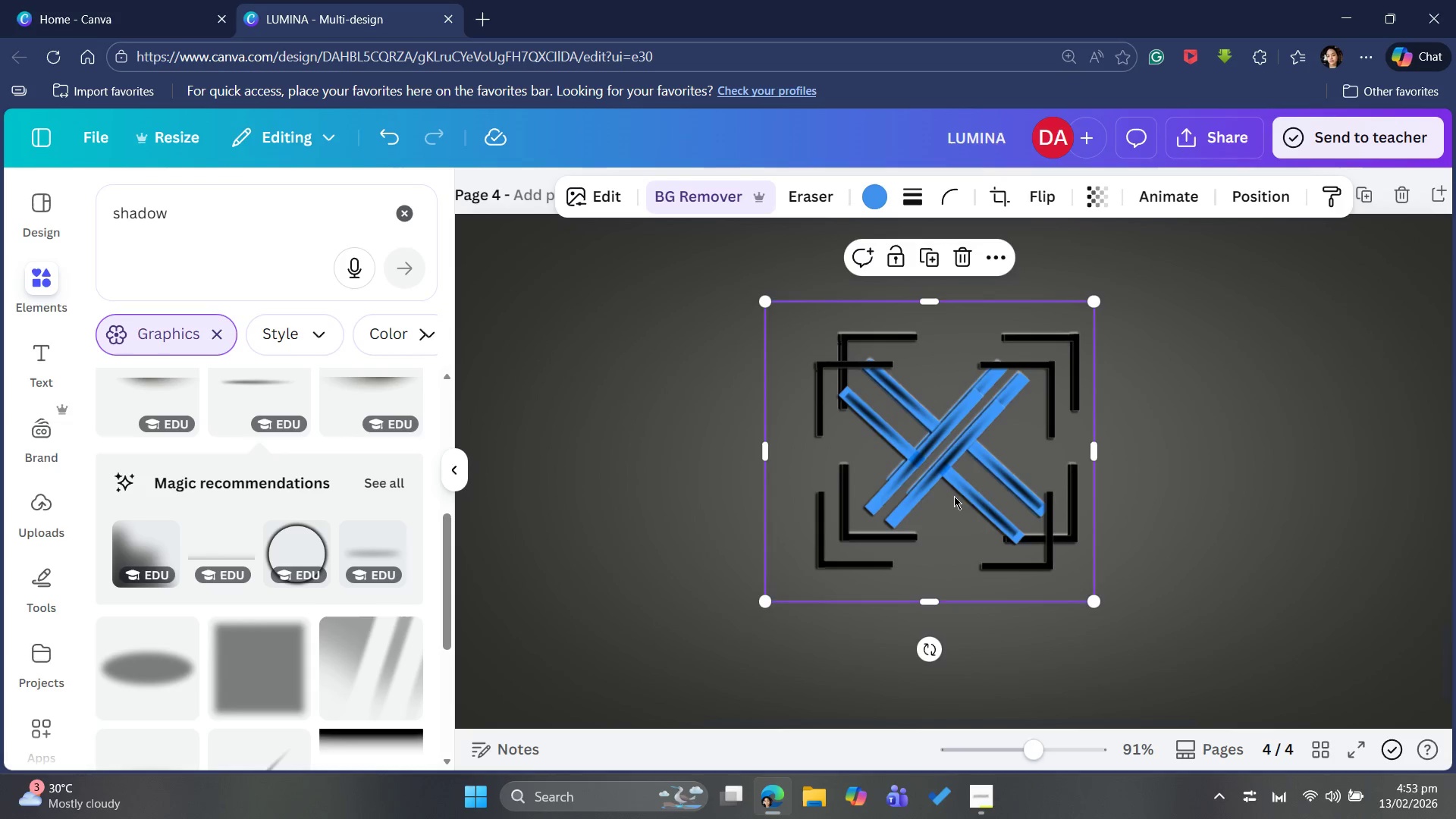 
left_click_drag(start_coordinate=[971, 471], to_coordinate=[996, 444])
 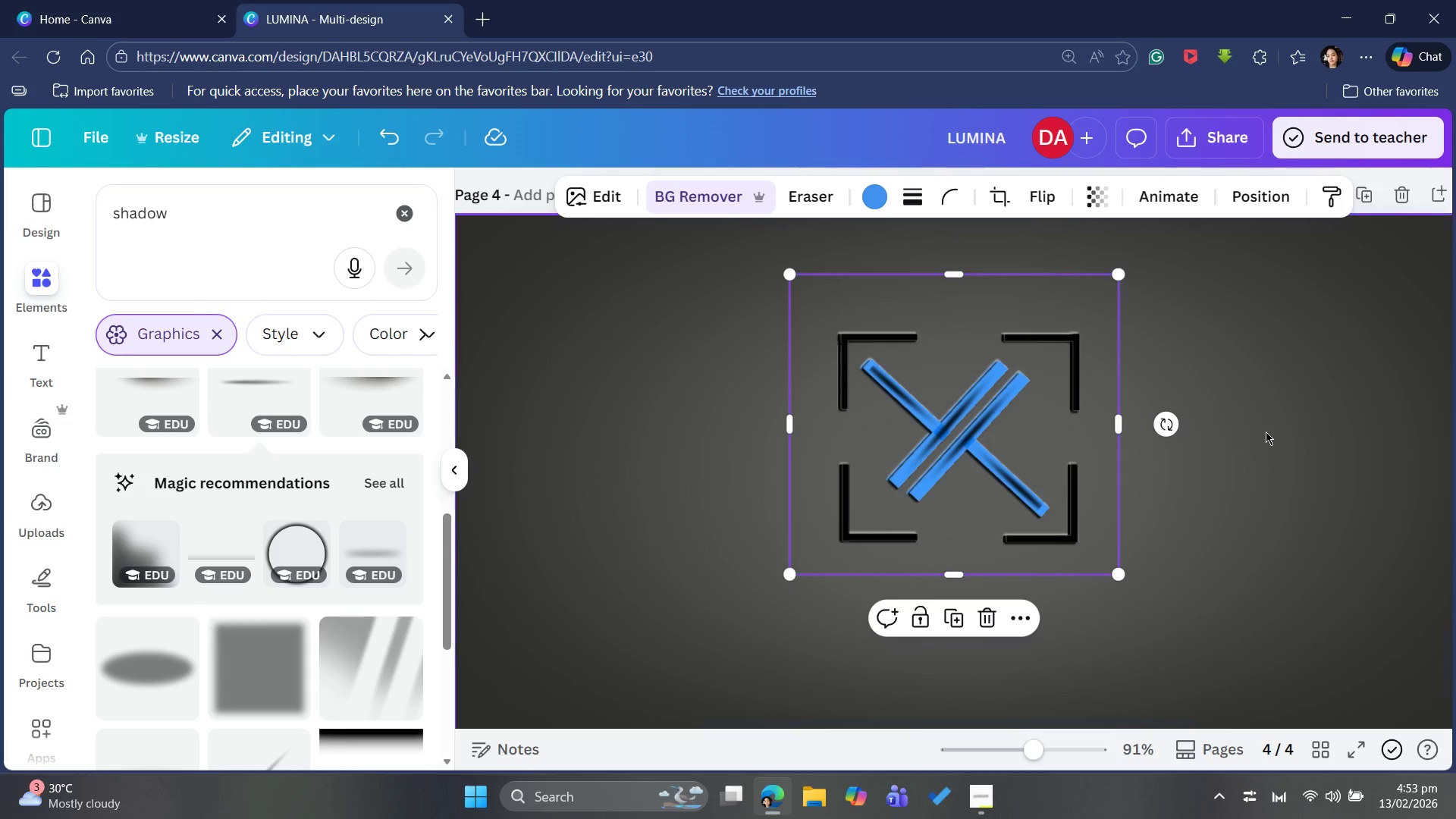 
left_click([1274, 430])
 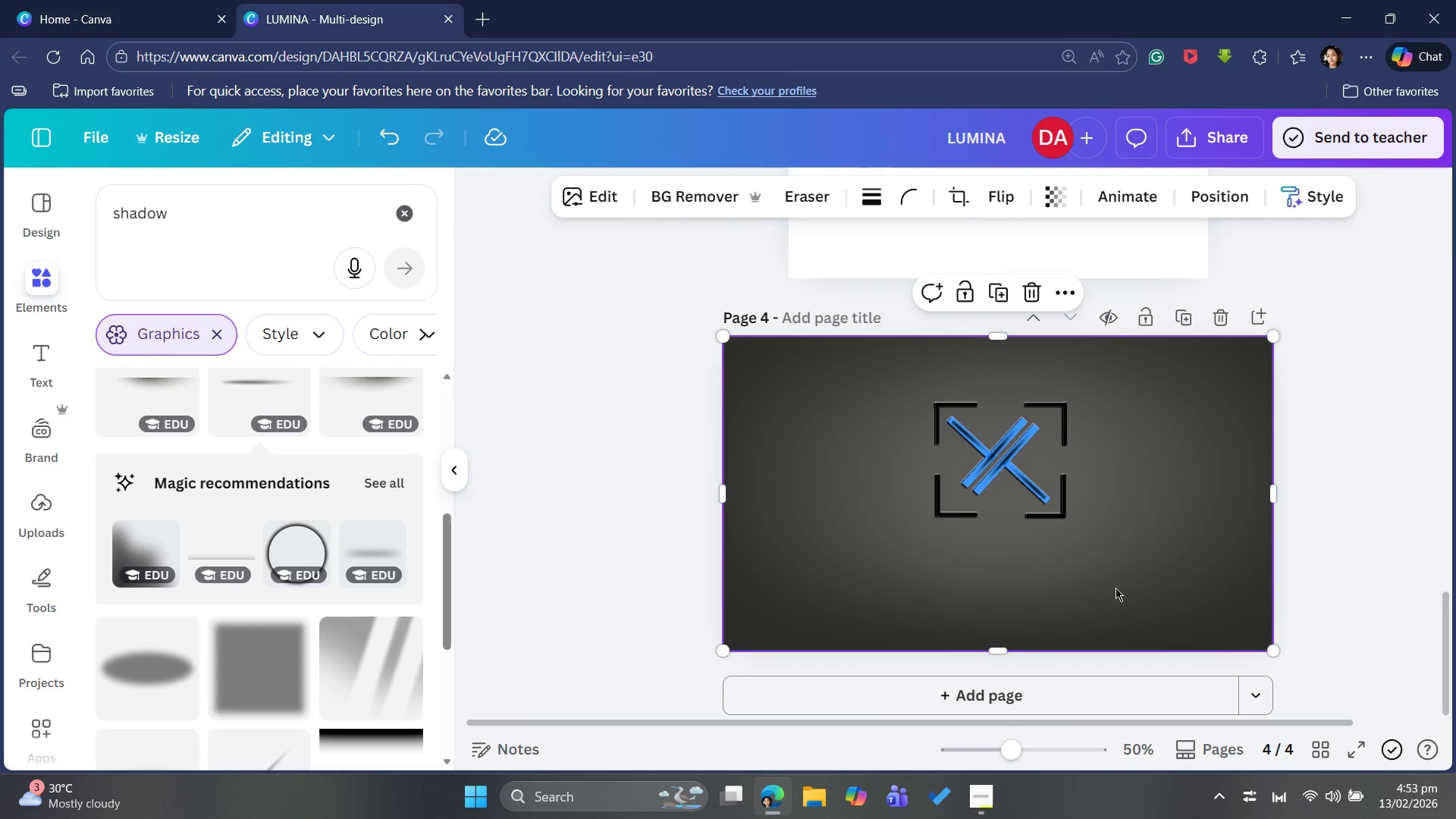 
wait(13.63)
 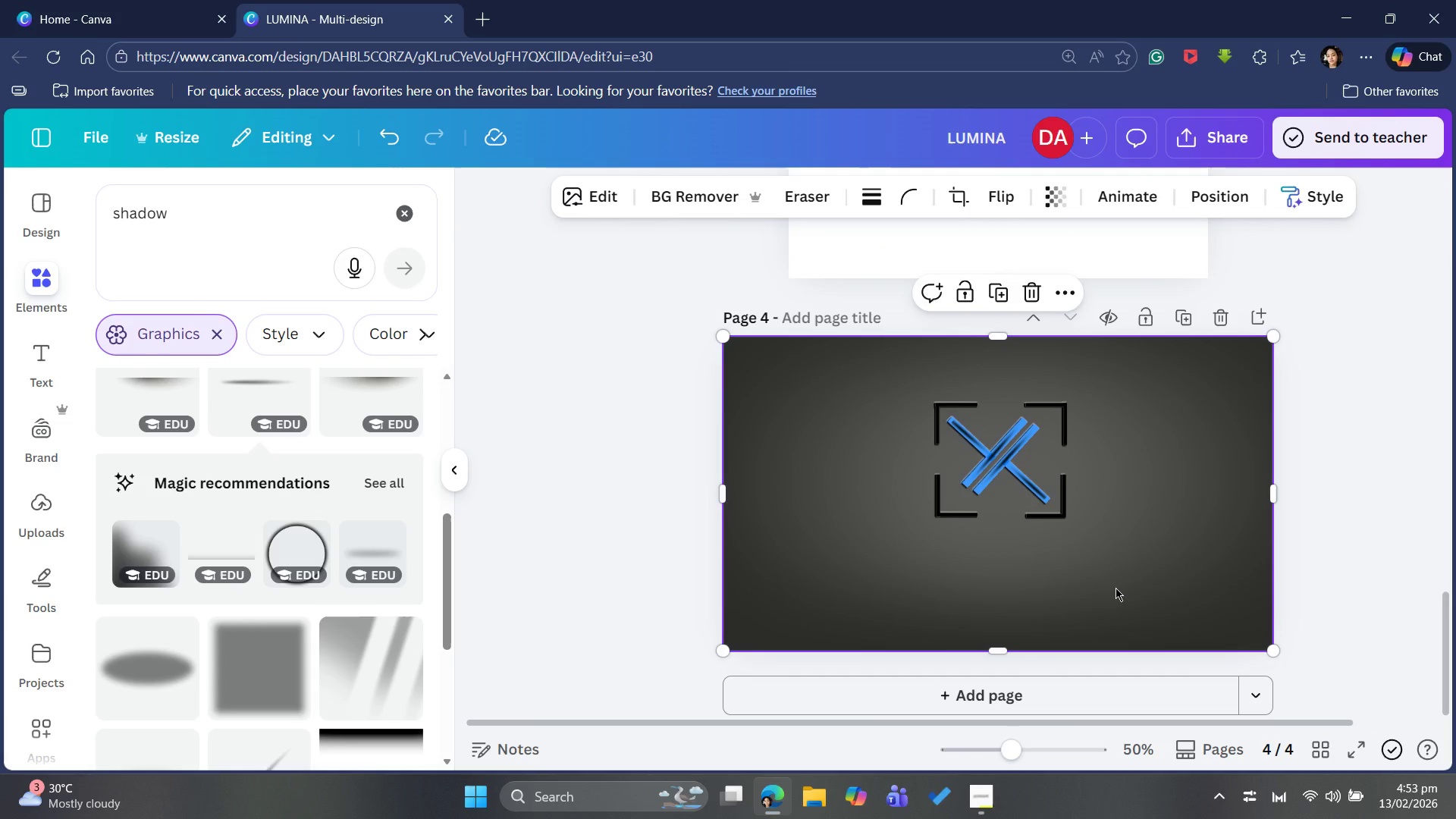 
mouse_move([1059, 663])
 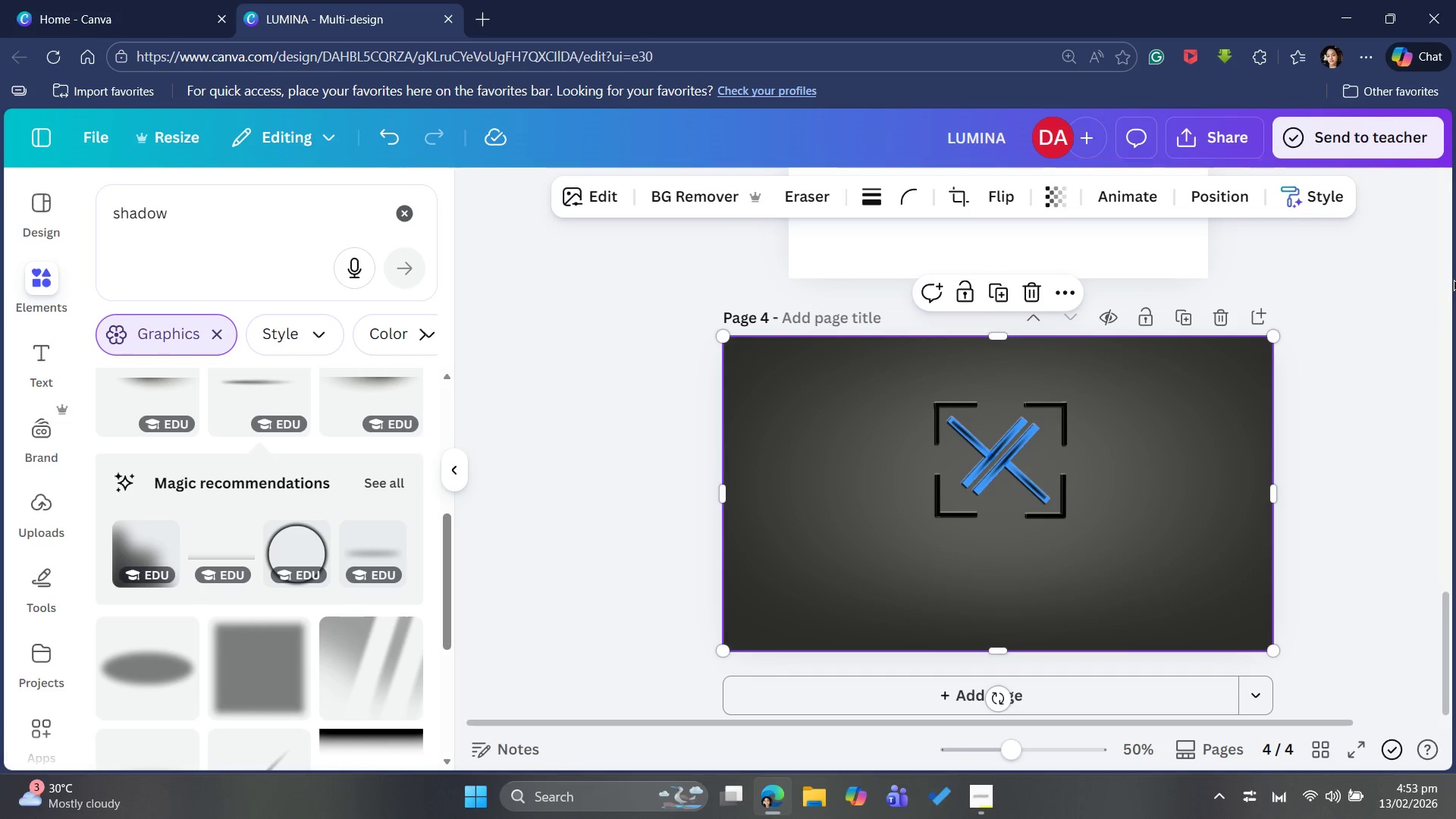 
left_click([1402, 328])
 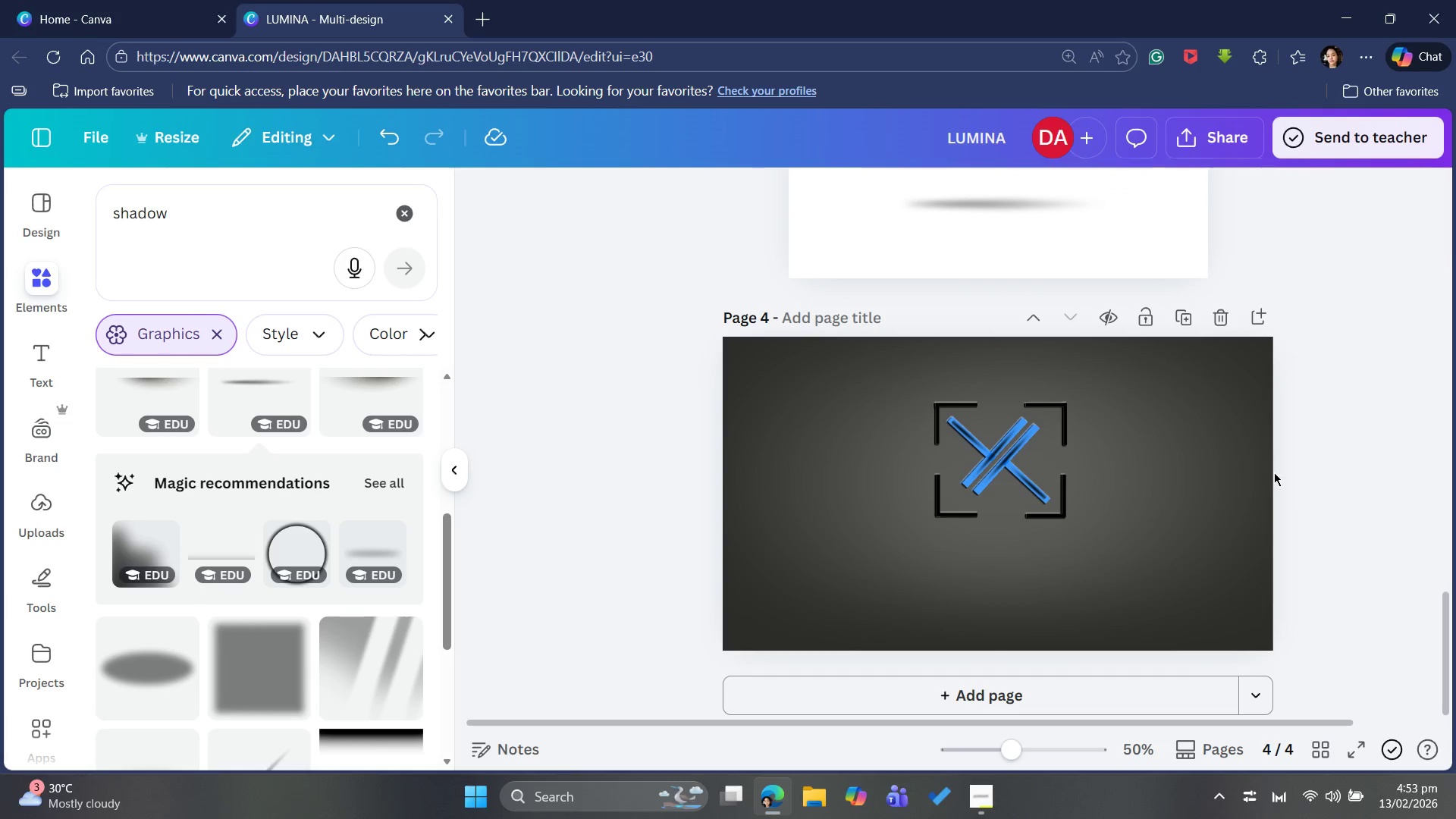 
scroll: coordinate [1303, 453], scroll_direction: up, amount: 14.0
 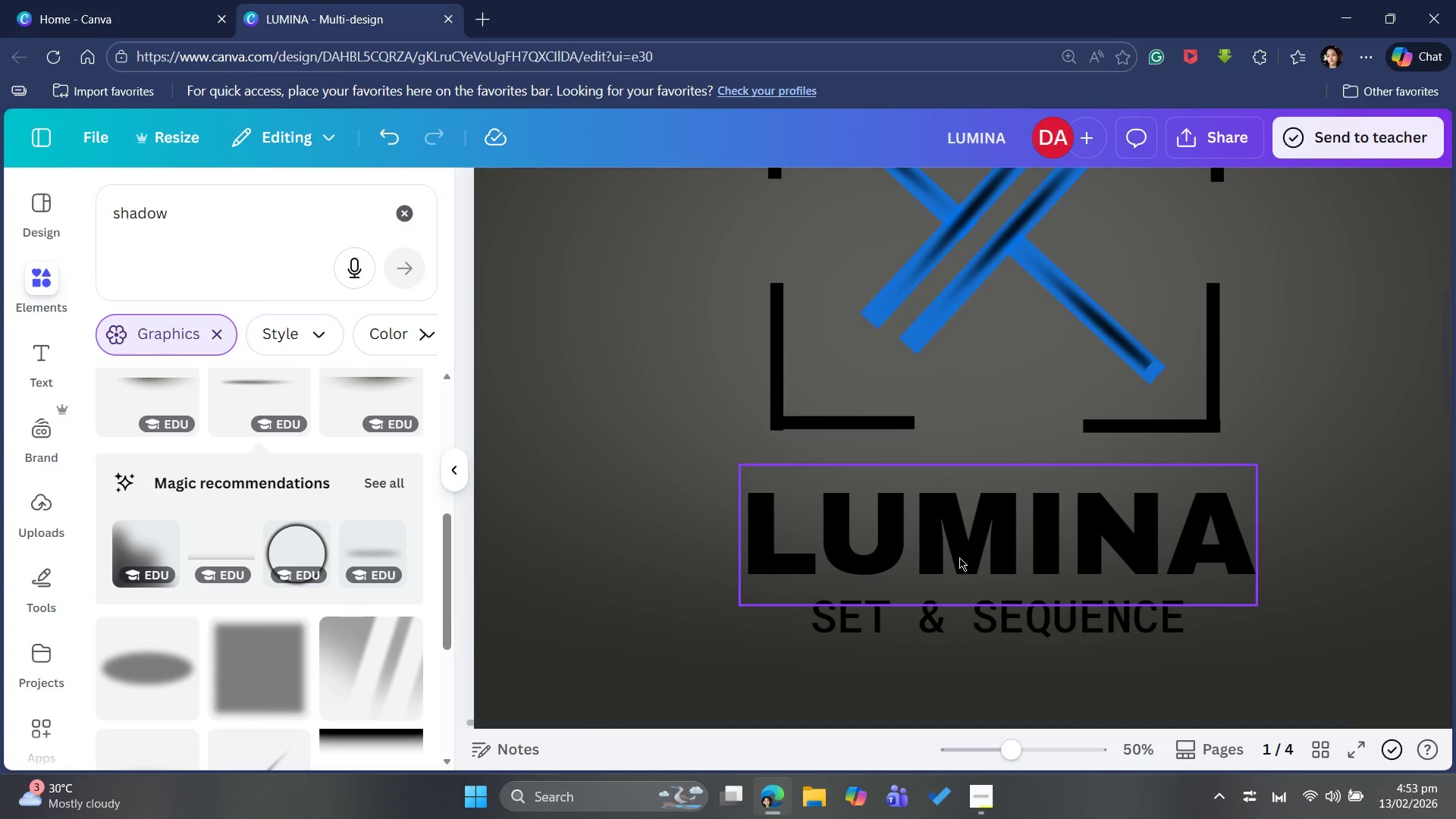 
left_click([960, 557])
 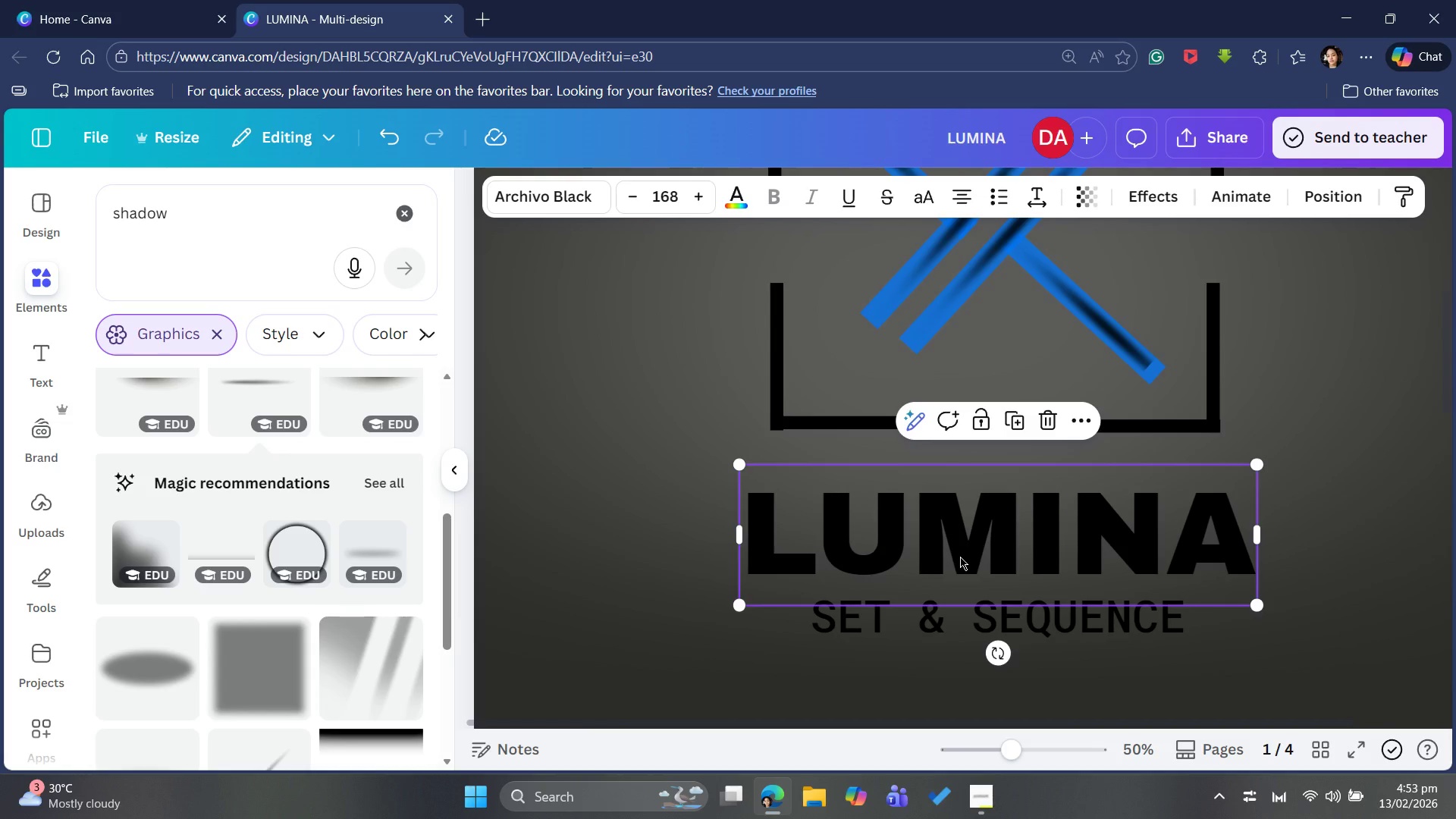 
hold_key(key=ControlLeft, duration=0.56)
 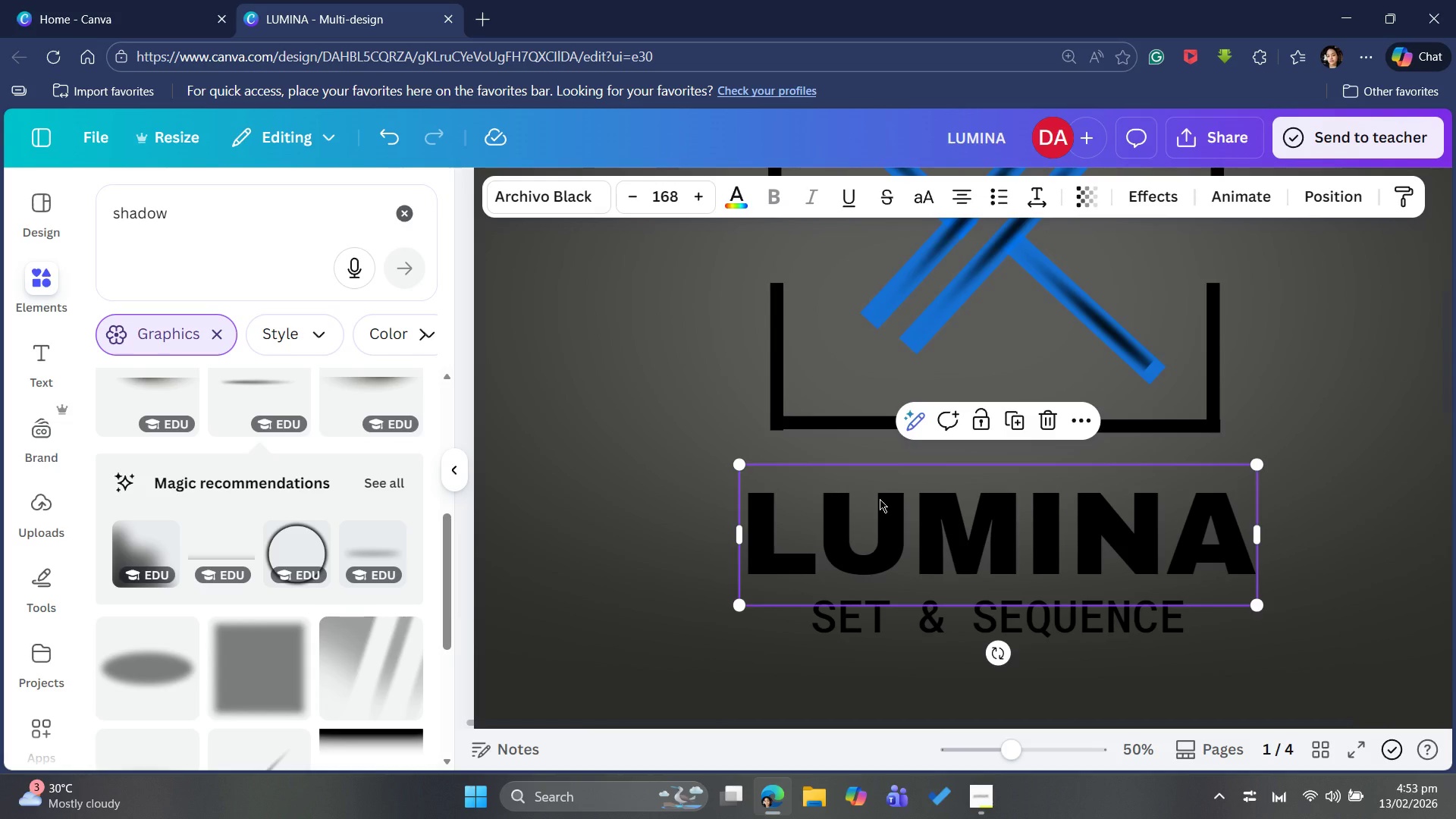 
key(Control+C)
 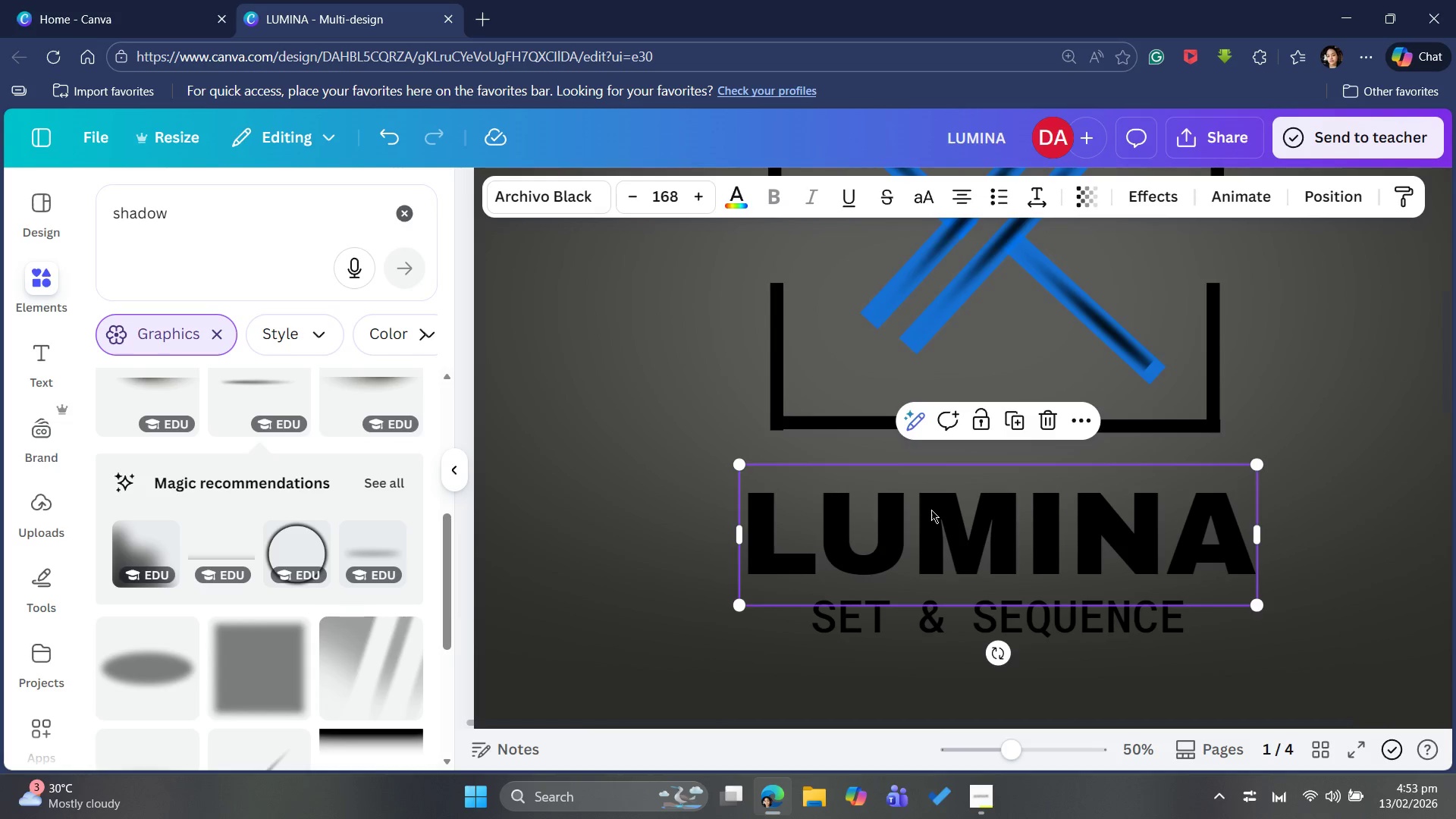 
scroll: coordinate [931, 510], scroll_direction: down, amount: 12.0
 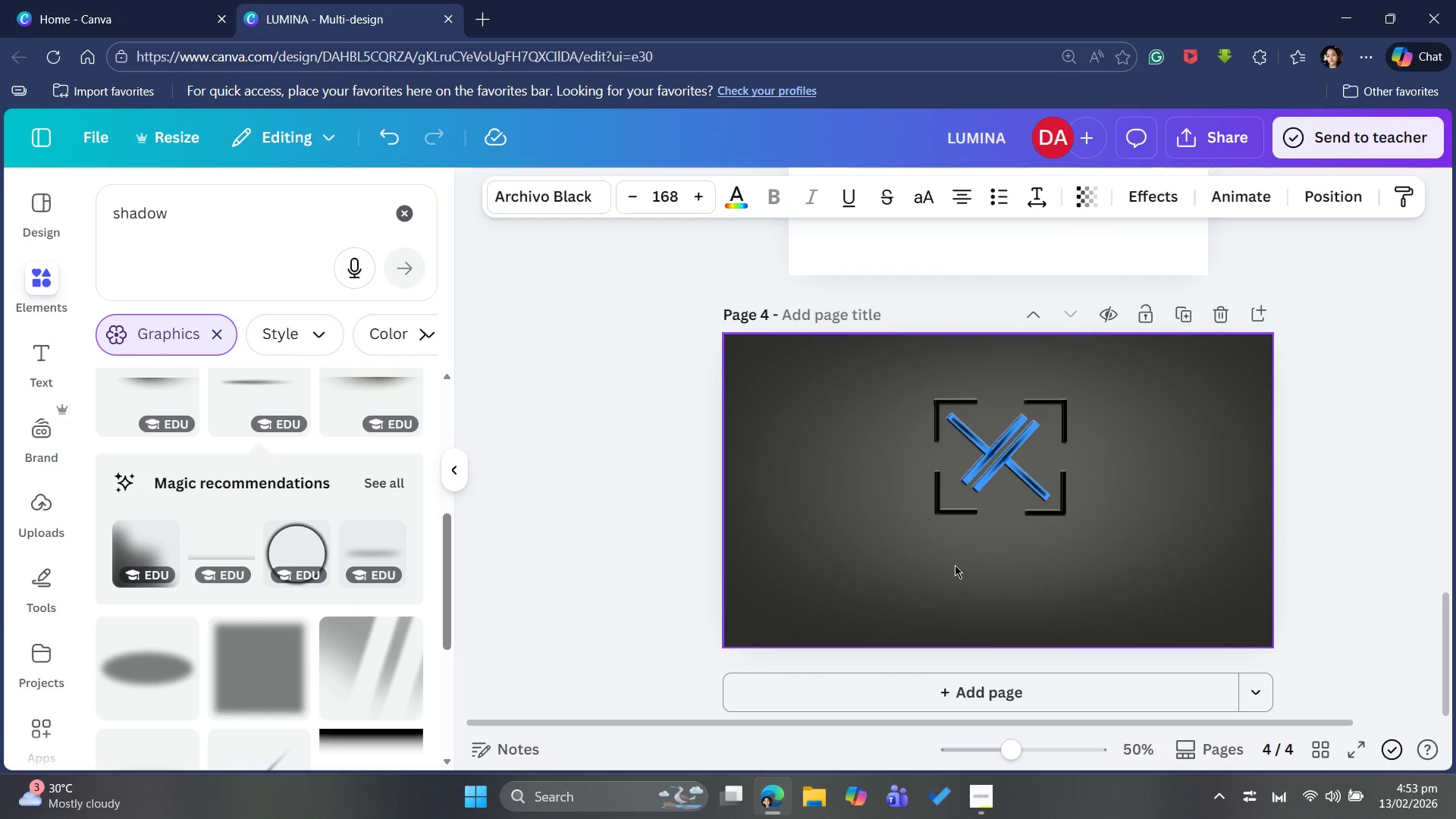 
left_click([955, 565])
 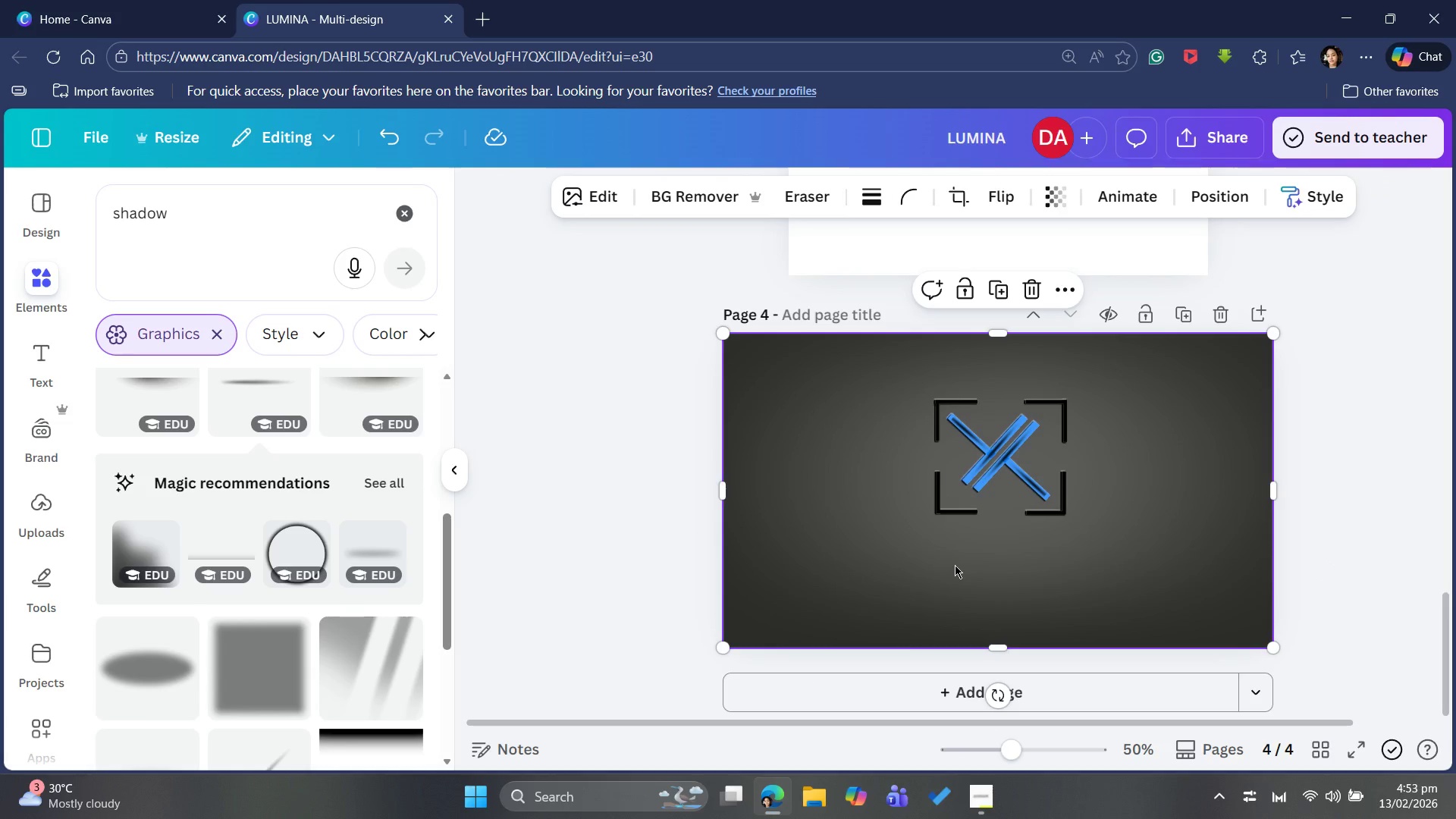 
key(Control+V)
 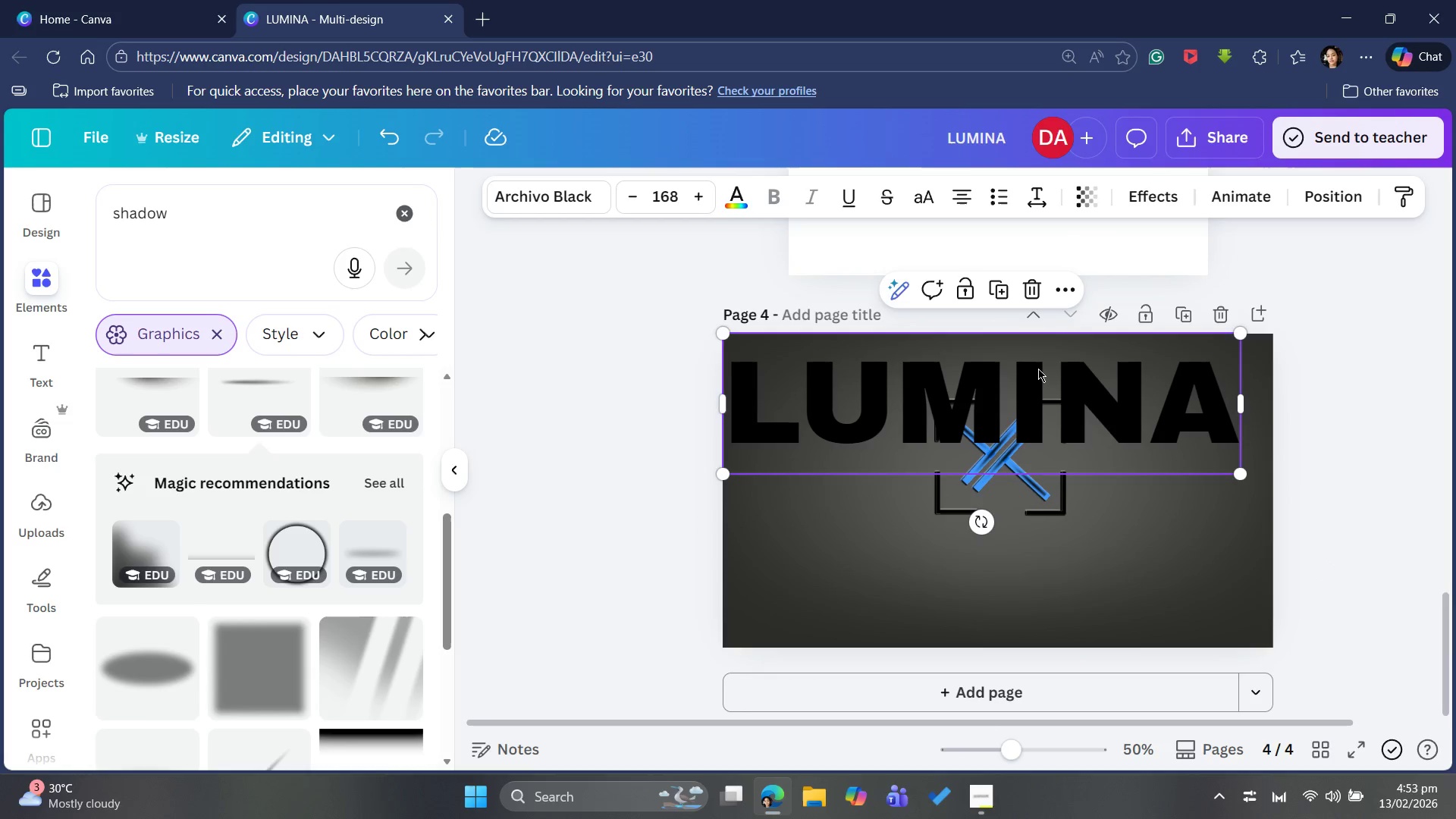 
left_click_drag(start_coordinate=[1037, 370], to_coordinate=[1070, 540])
 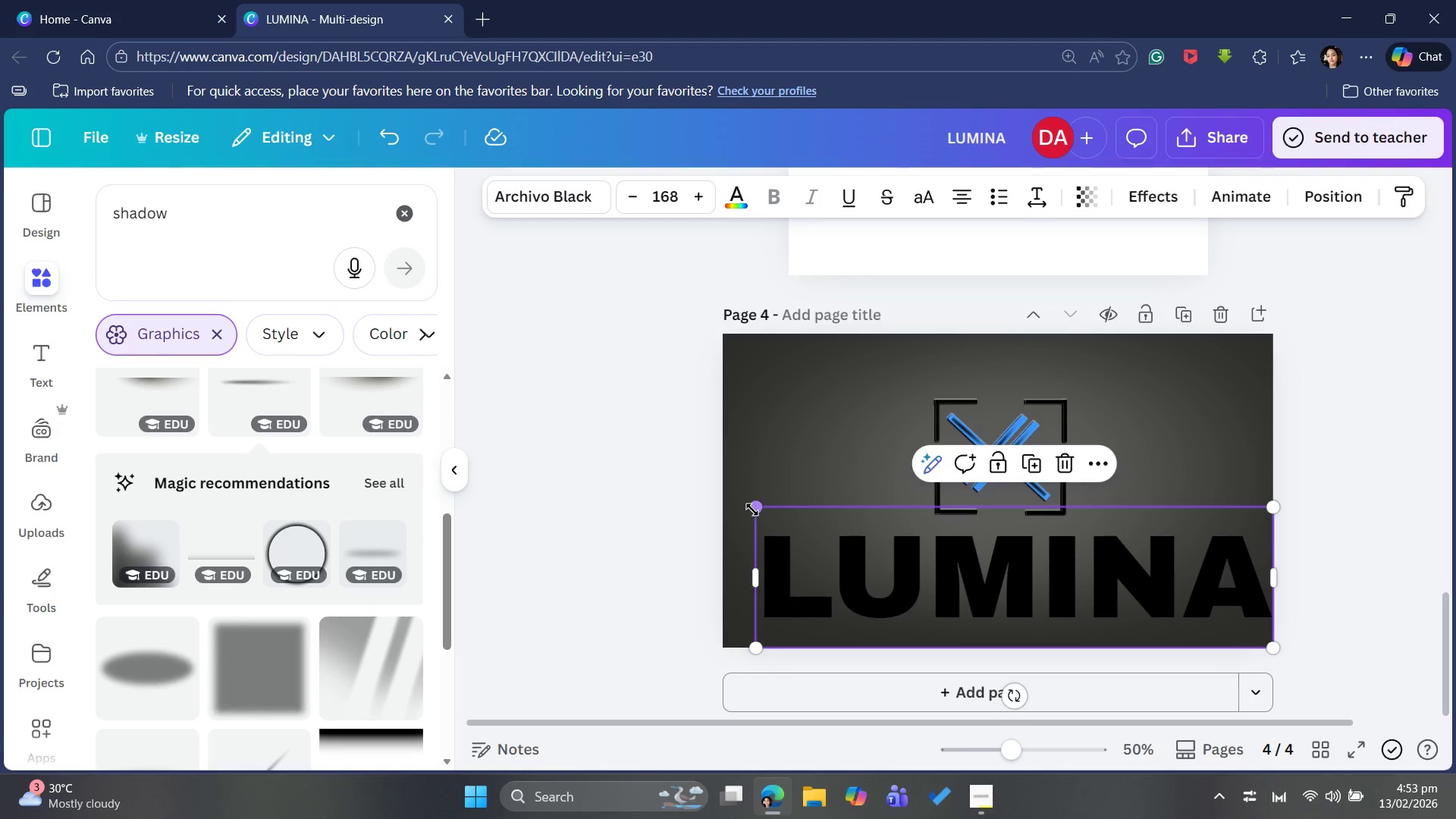 
left_click_drag(start_coordinate=[751, 507], to_coordinate=[1031, 541])
 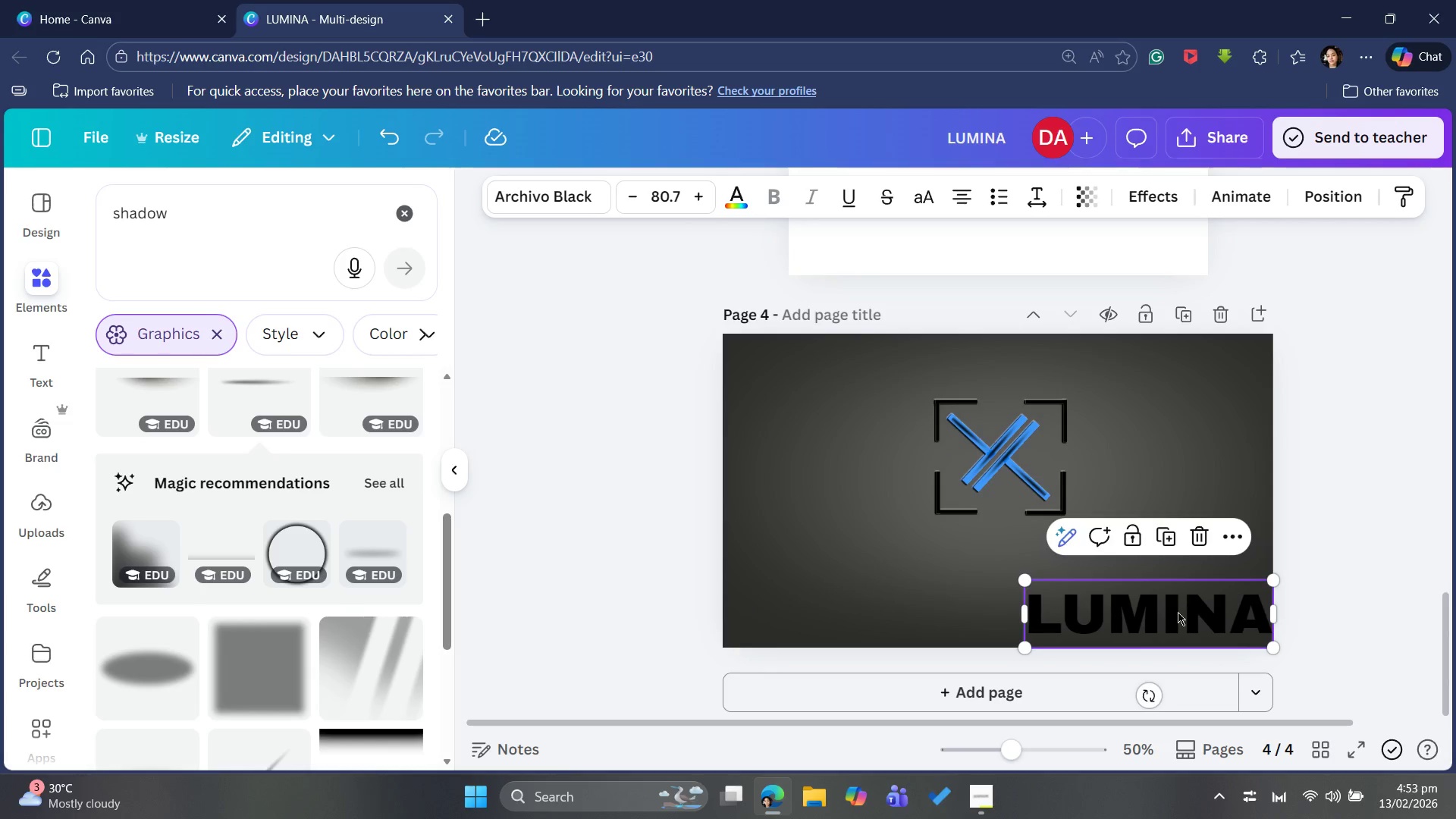 
left_click_drag(start_coordinate=[1181, 610], to_coordinate=[1010, 552])
 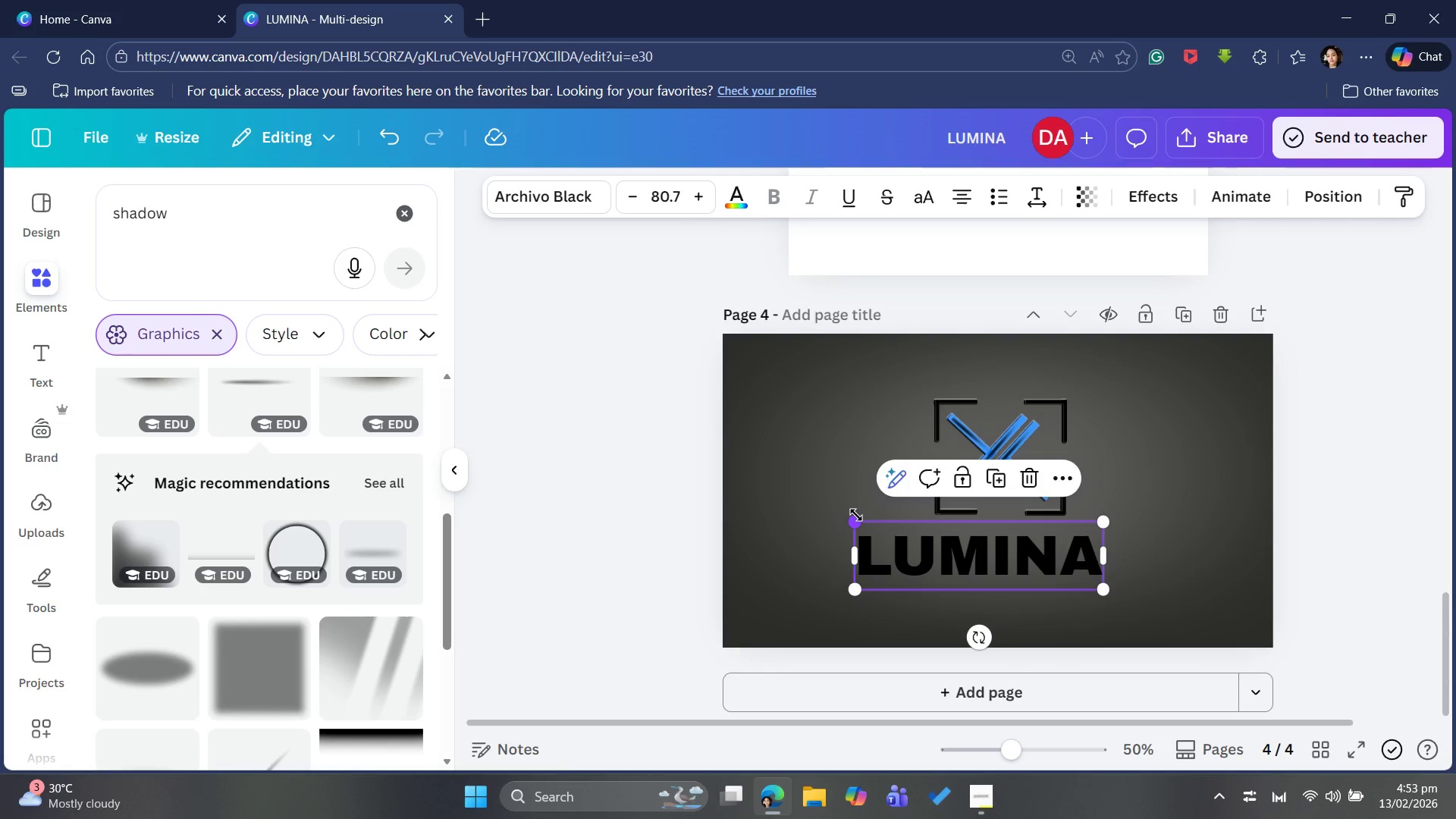 
left_click_drag(start_coordinate=[855, 519], to_coordinate=[899, 529])
 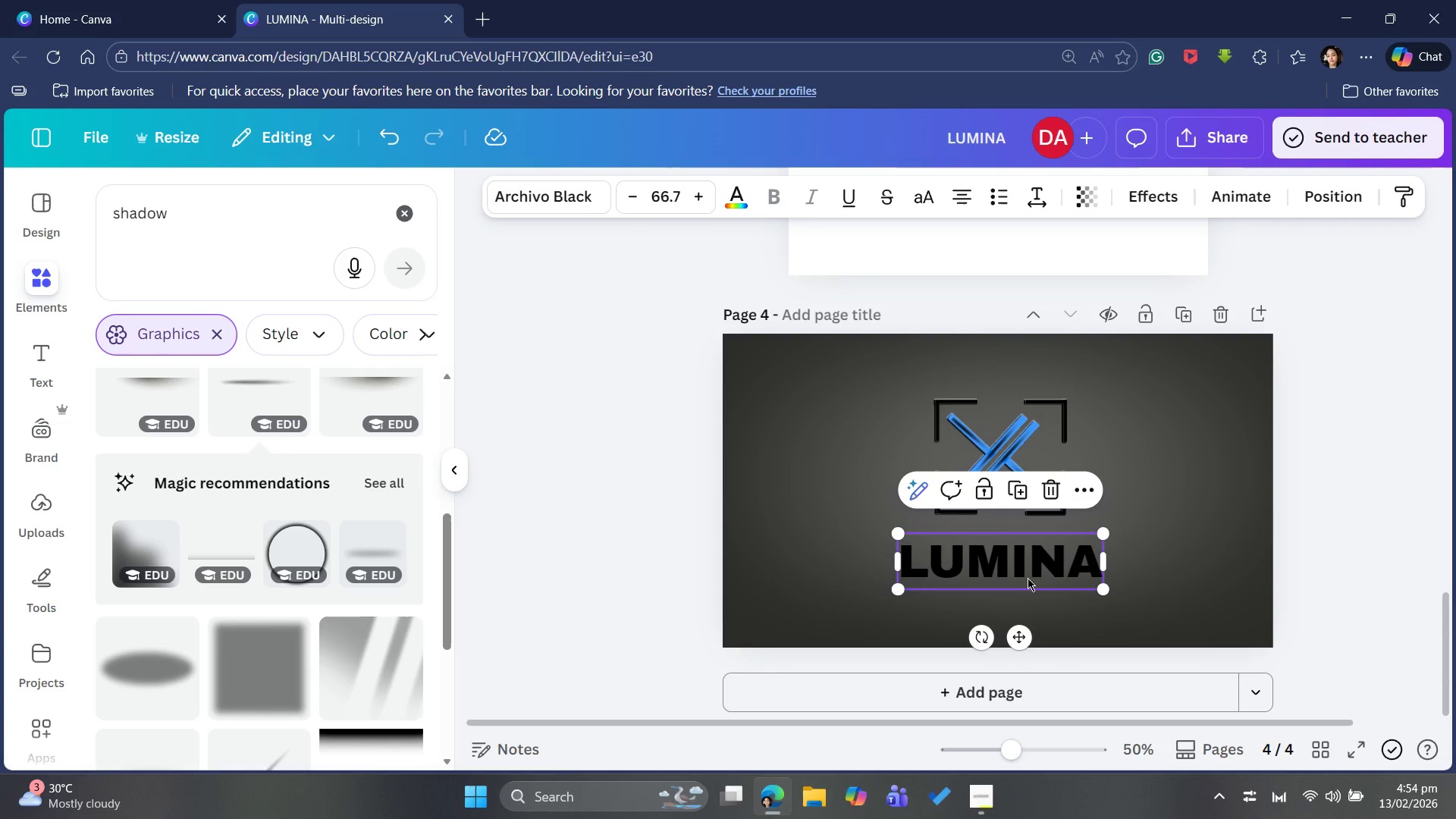 
scroll: coordinate [855, 519], scroll_direction: down, amount: 1.0
 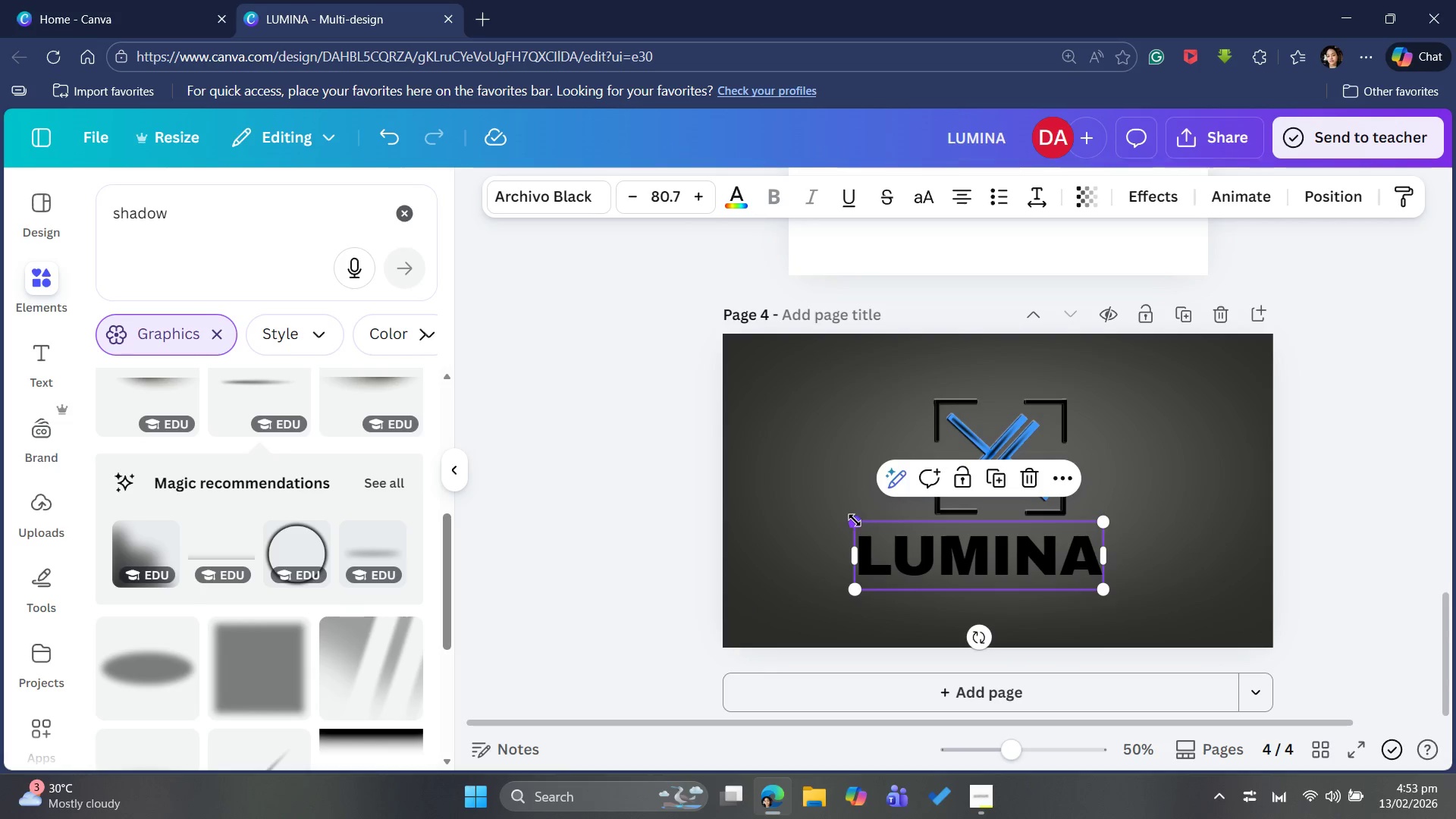 
left_click_drag(start_coordinate=[1028, 578], to_coordinate=[1031, 566])
 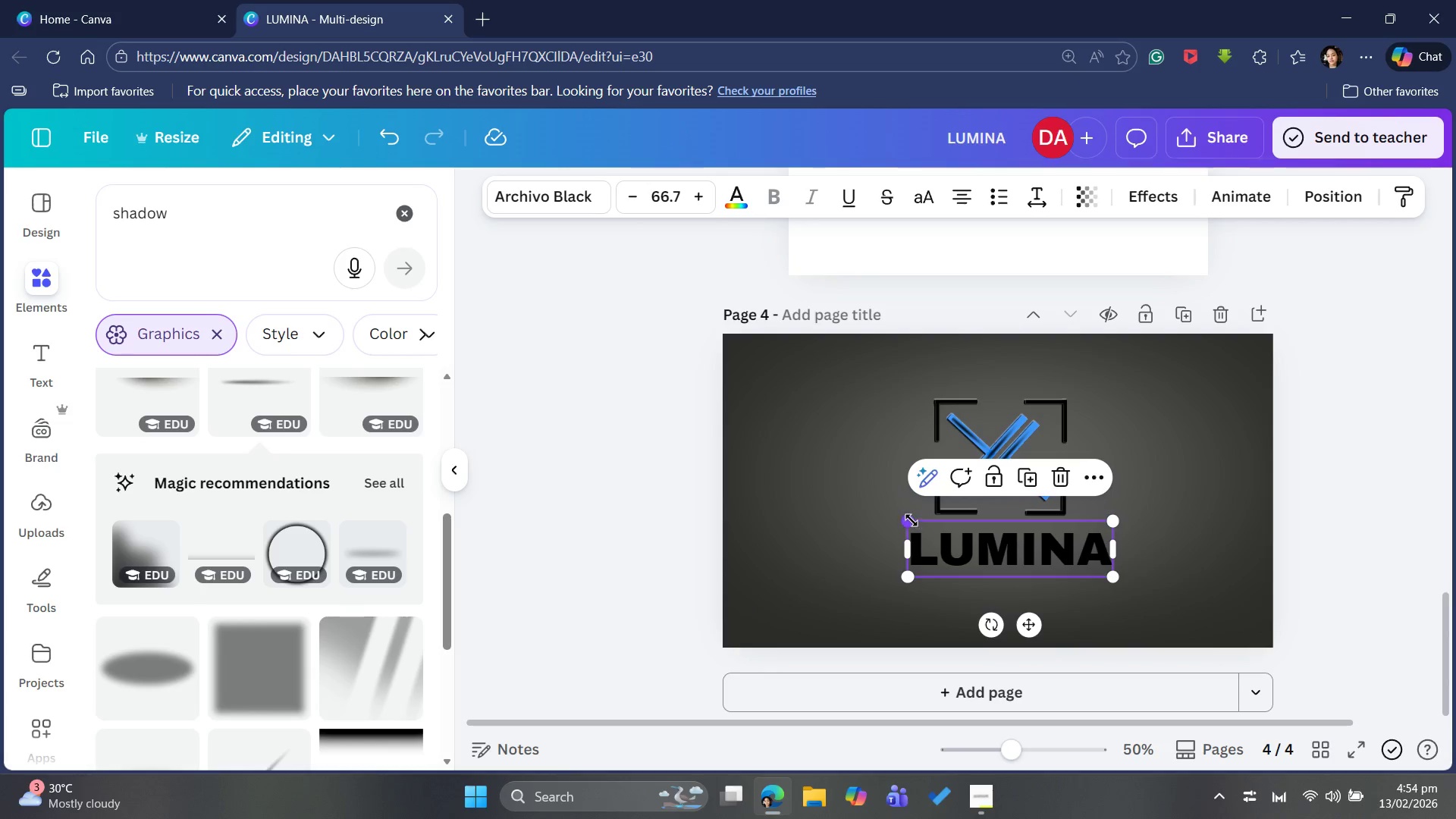 
left_click_drag(start_coordinate=[910, 518], to_coordinate=[919, 522])
 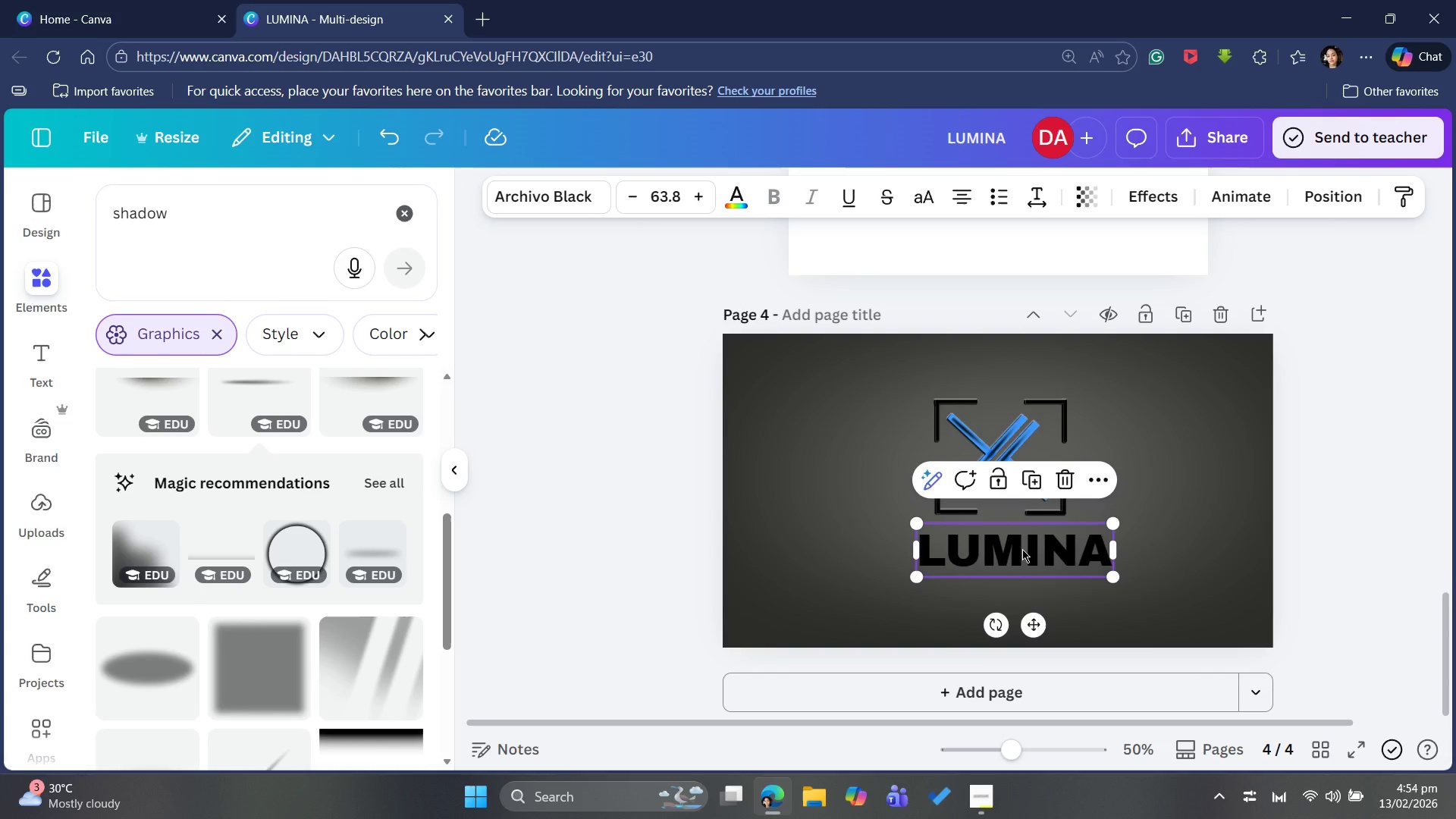 
left_click_drag(start_coordinate=[1022, 550], to_coordinate=[1014, 545])
 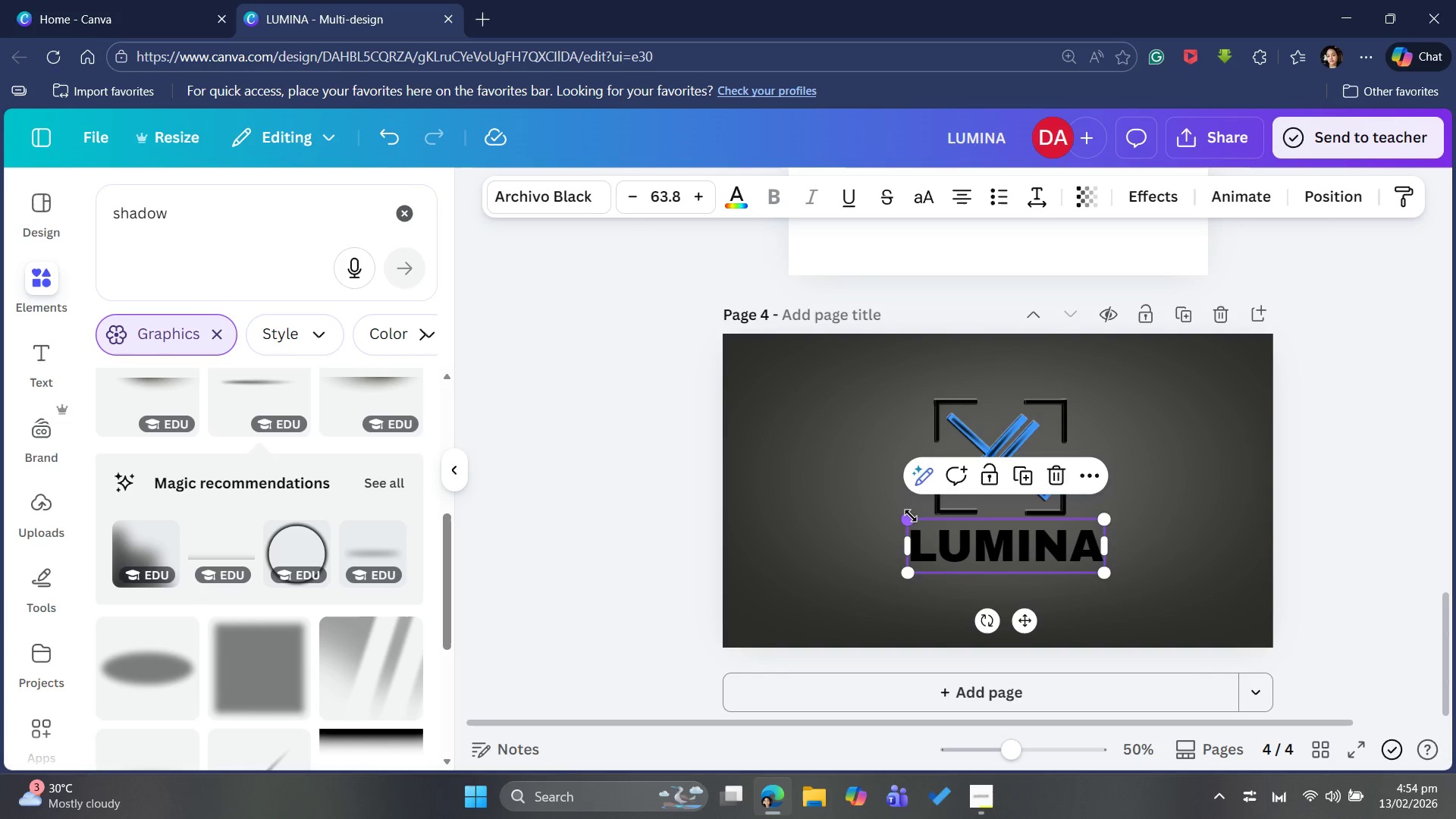 
left_click_drag(start_coordinate=[908, 516], to_coordinate=[936, 529])
 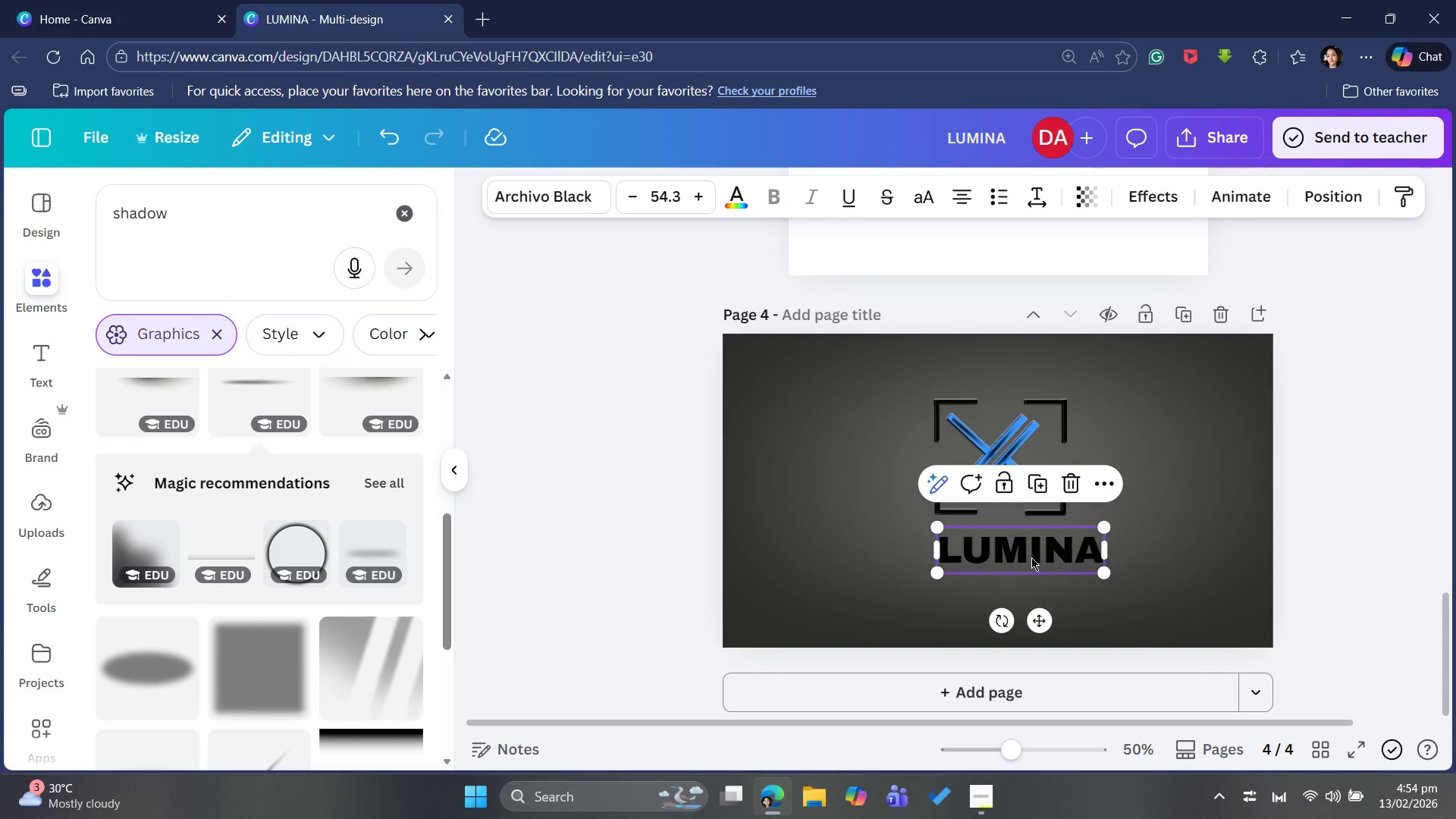 
left_click_drag(start_coordinate=[1032, 557], to_coordinate=[1009, 552])
 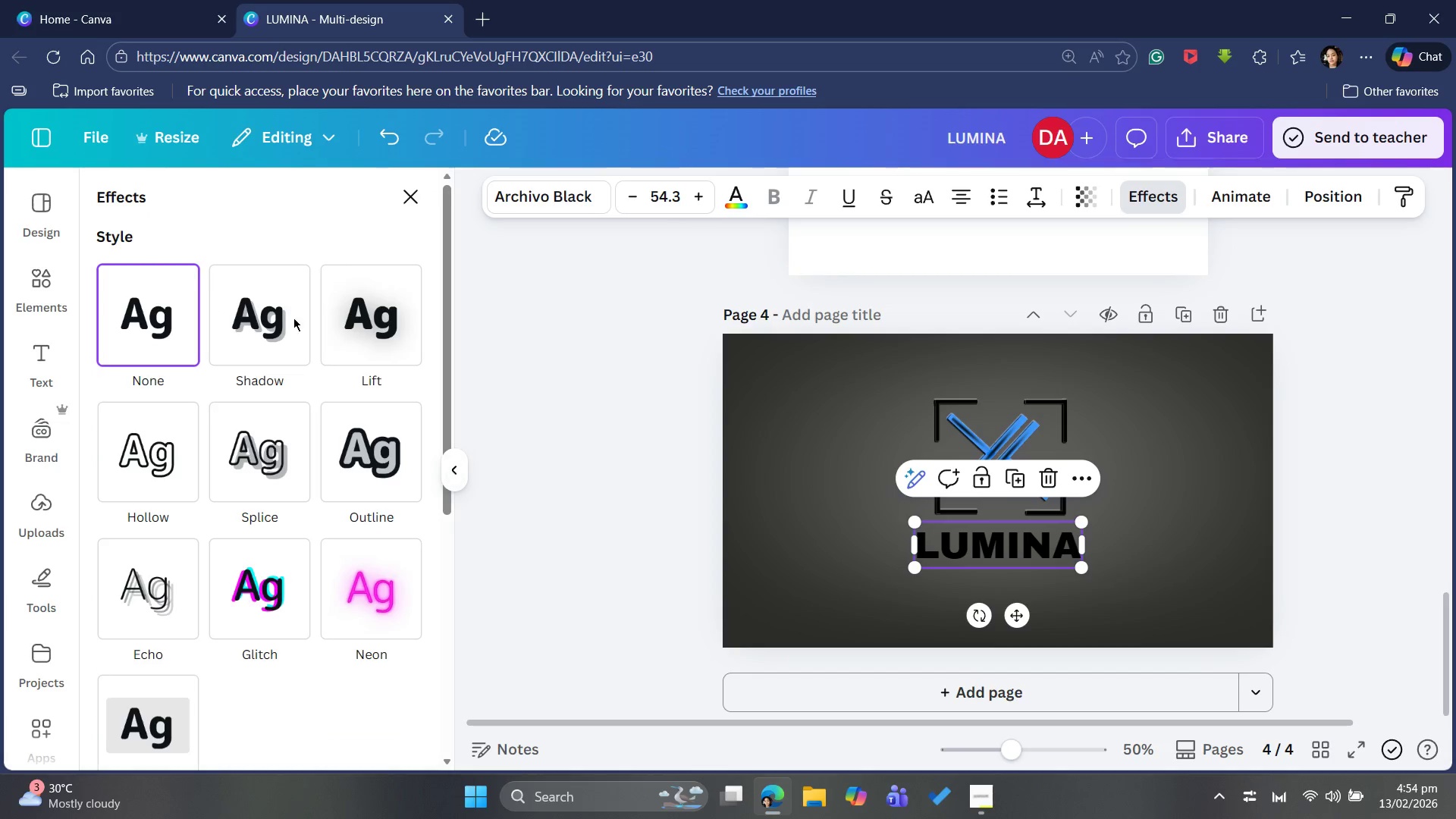 
wait(5.81)
 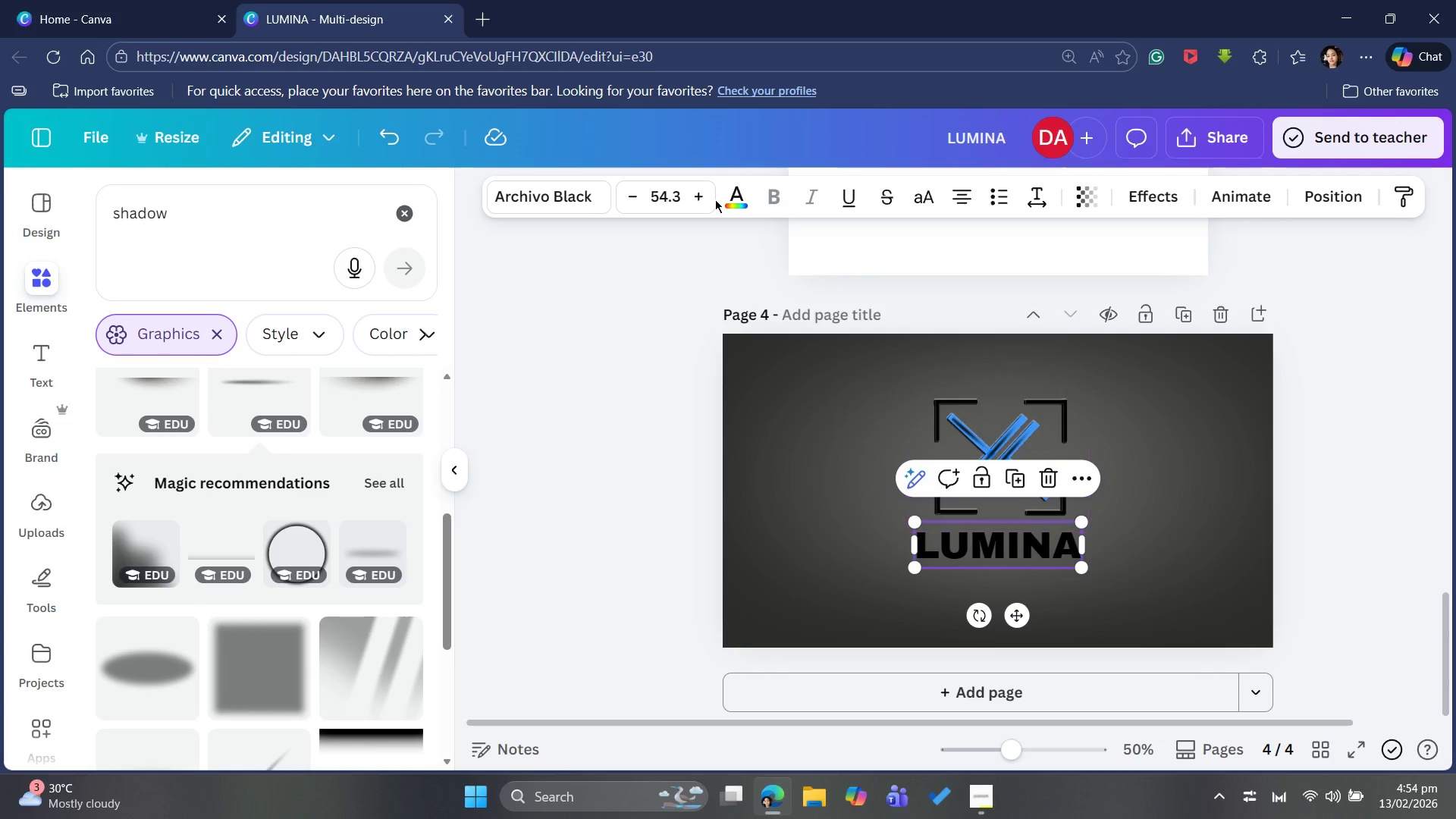 
scroll: coordinate [385, 556], scroll_direction: down, amount: 16.0
 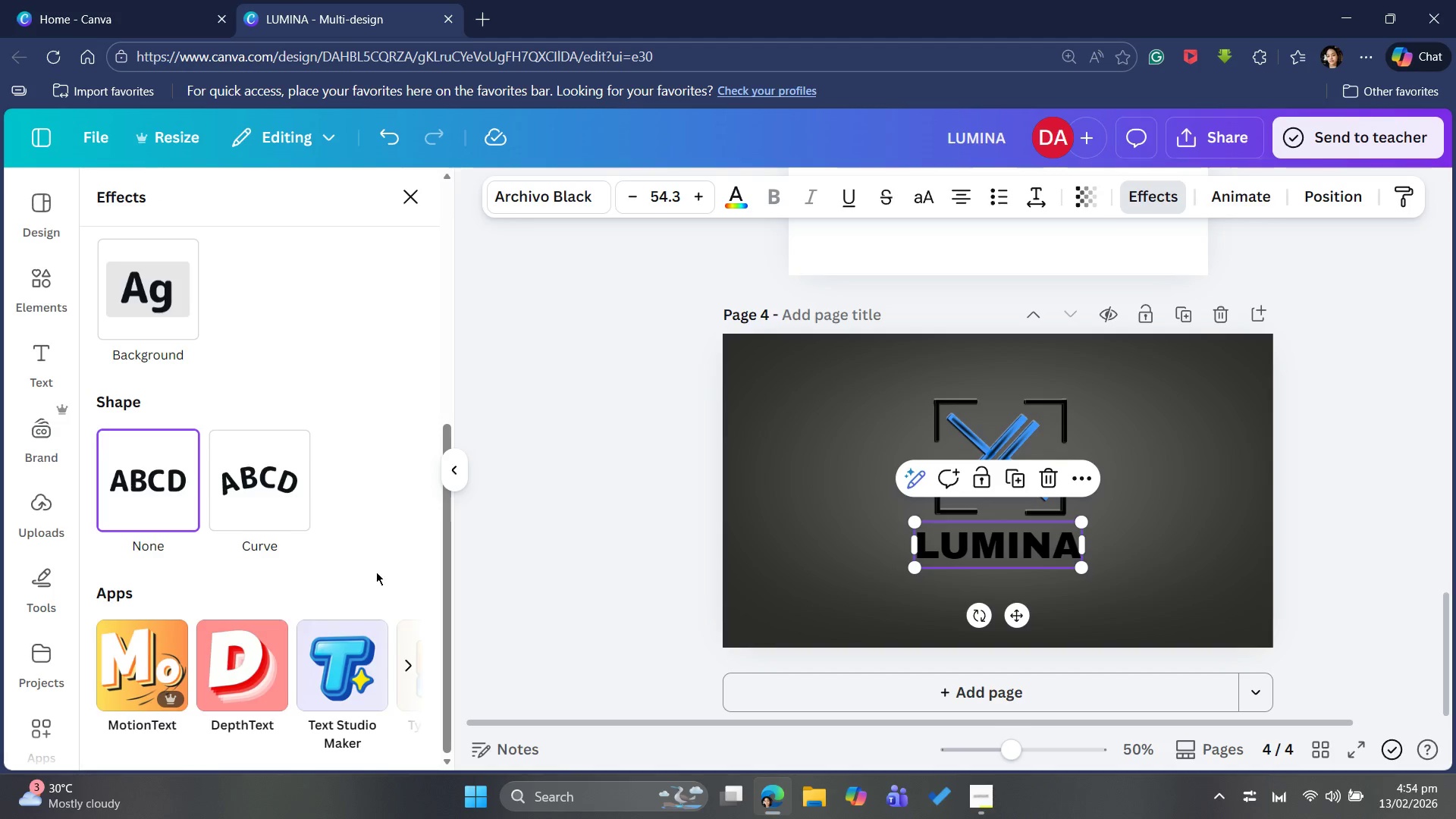 
left_click([412, 673])
 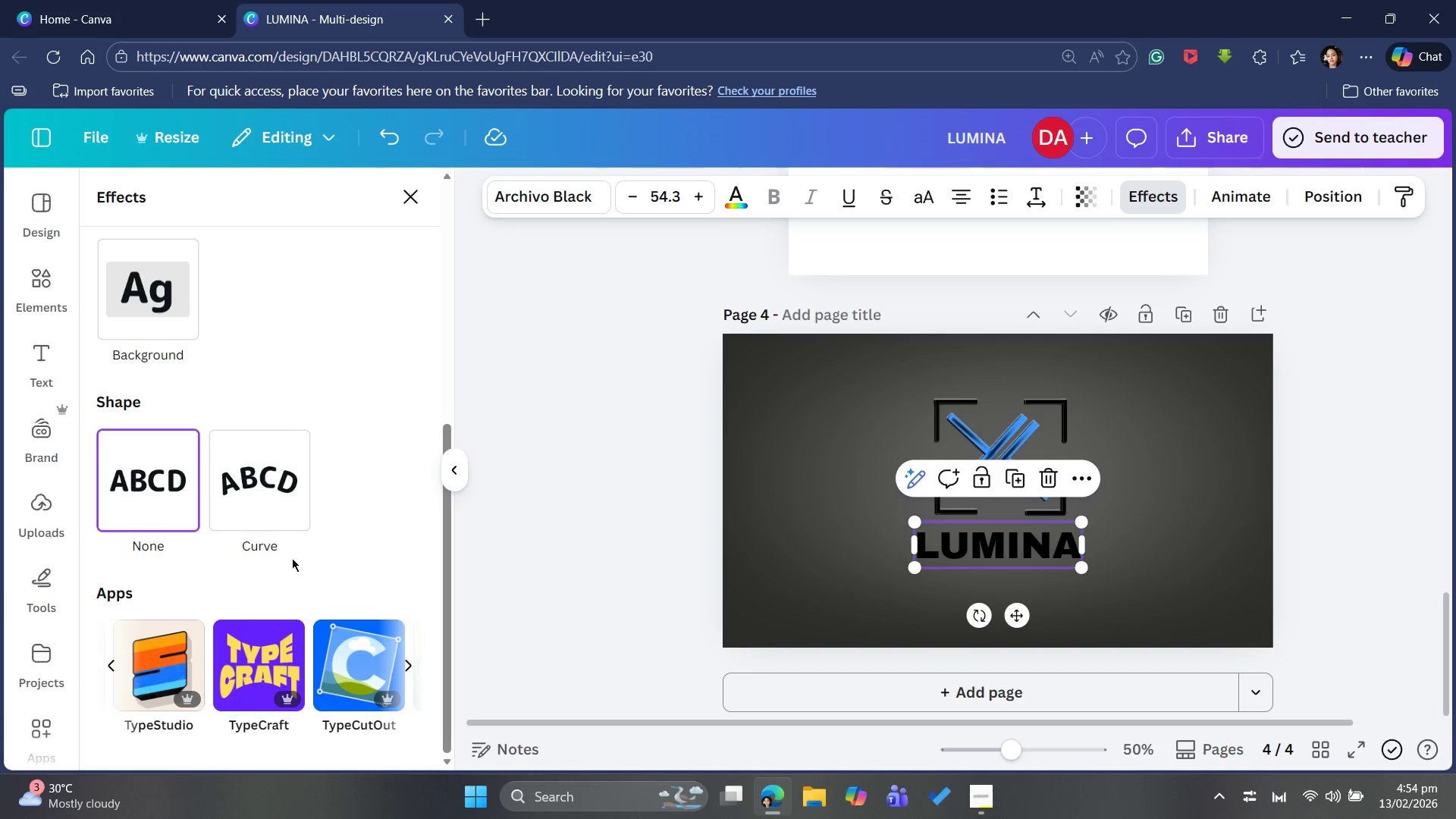 
scroll: coordinate [288, 561], scroll_direction: up, amount: 7.0
 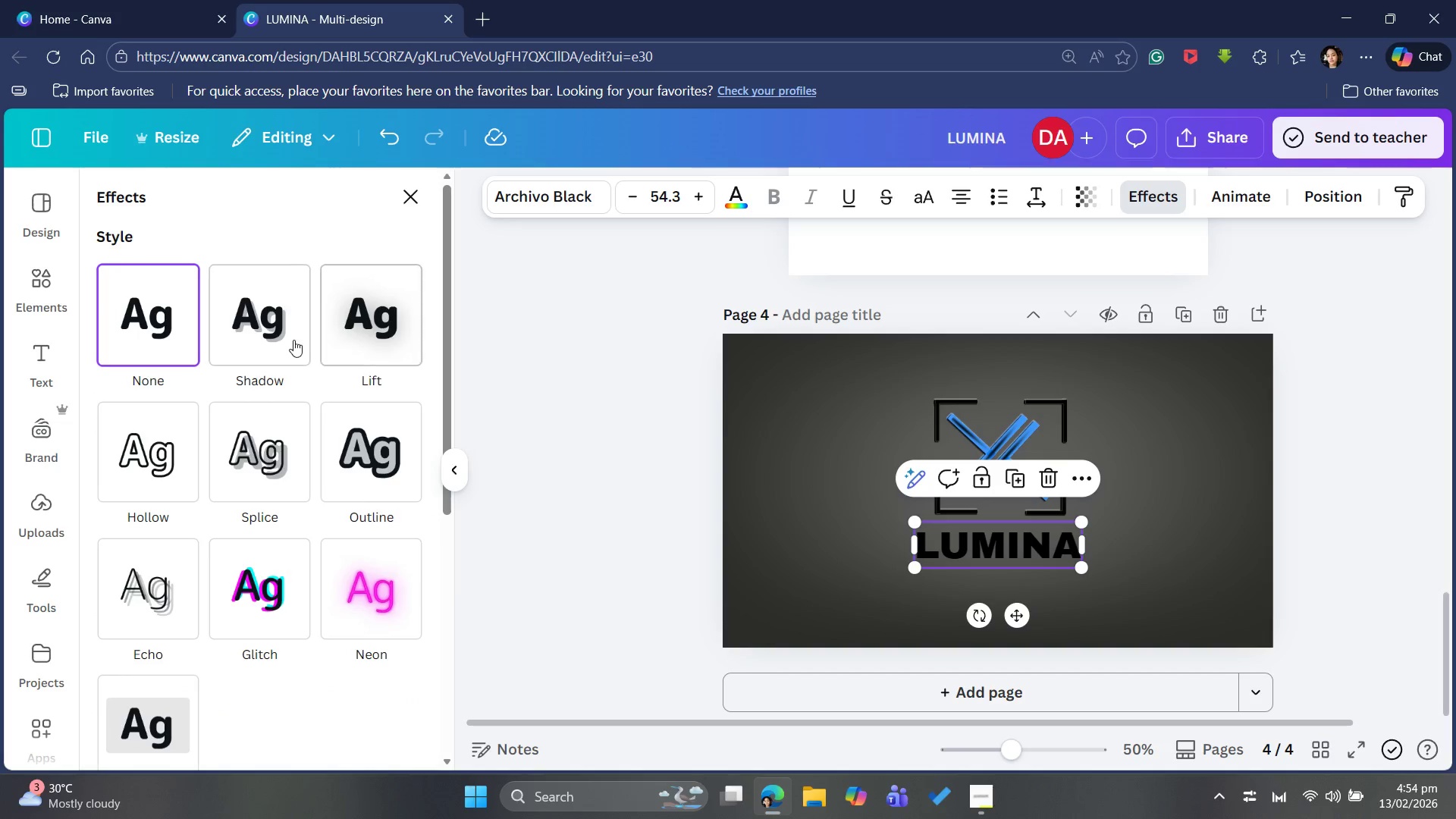 
left_click([357, 335])
 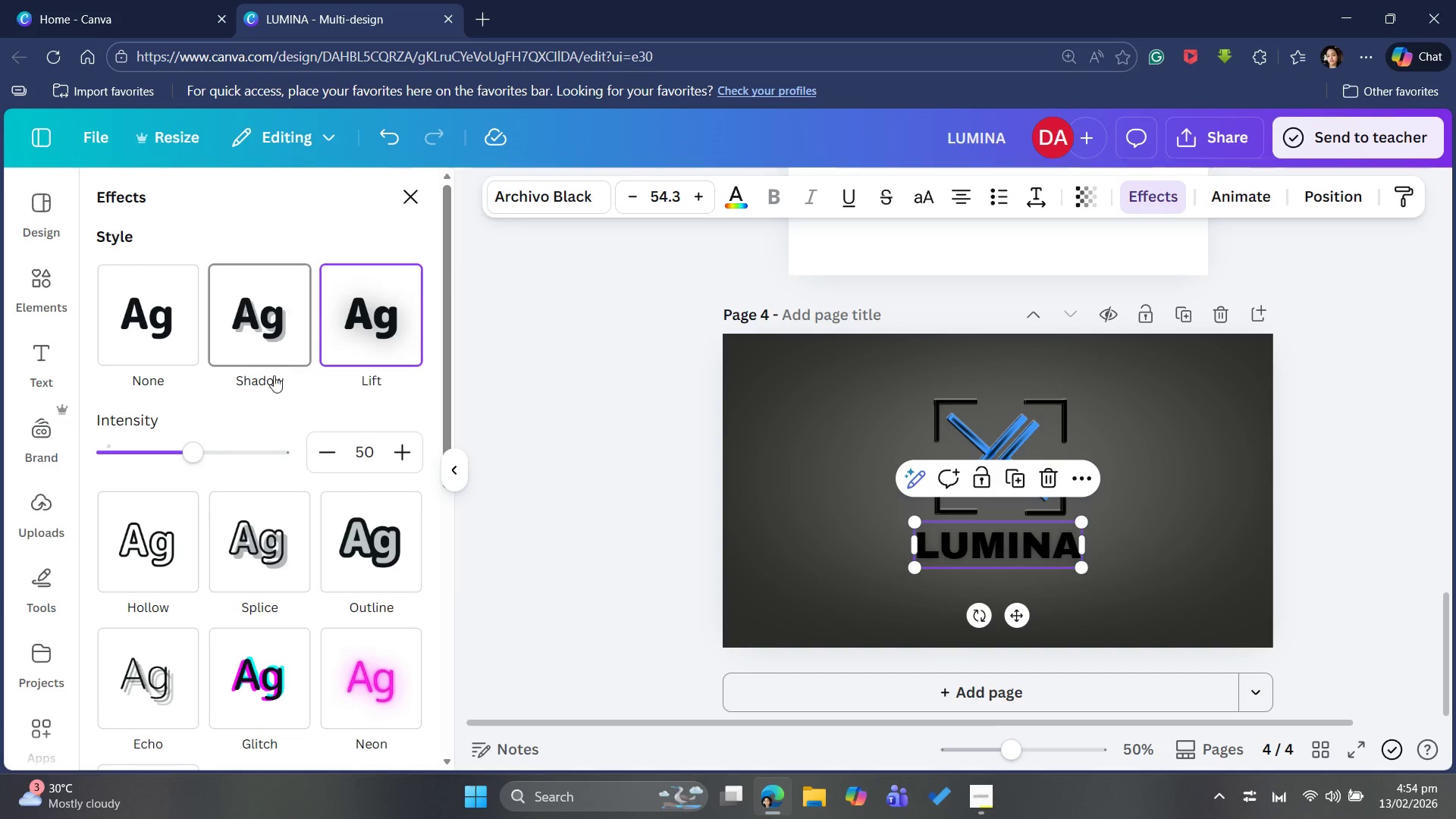 
left_click_drag(start_coordinate=[187, 462], to_coordinate=[191, 429])
 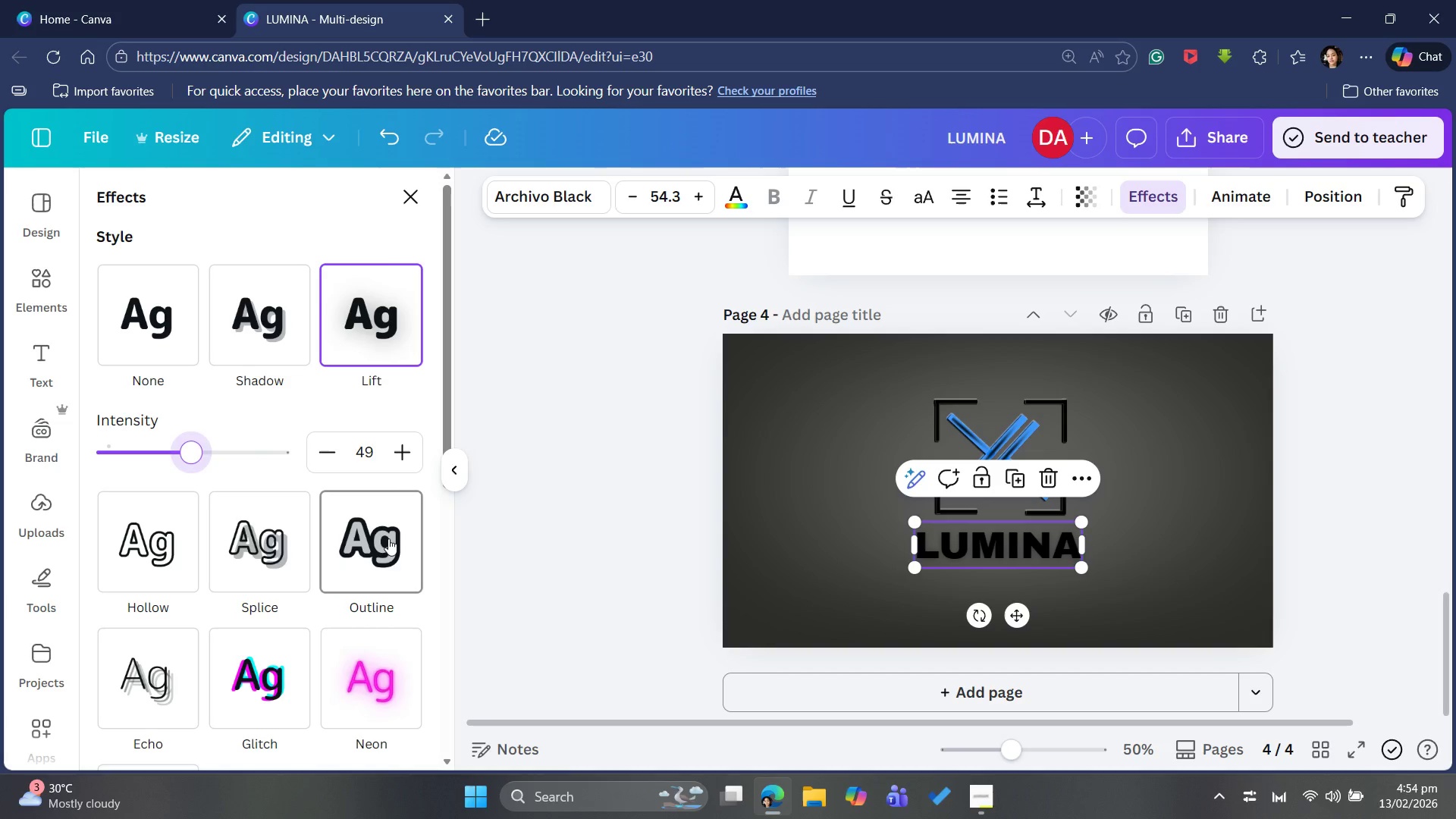 
left_click([388, 537])
 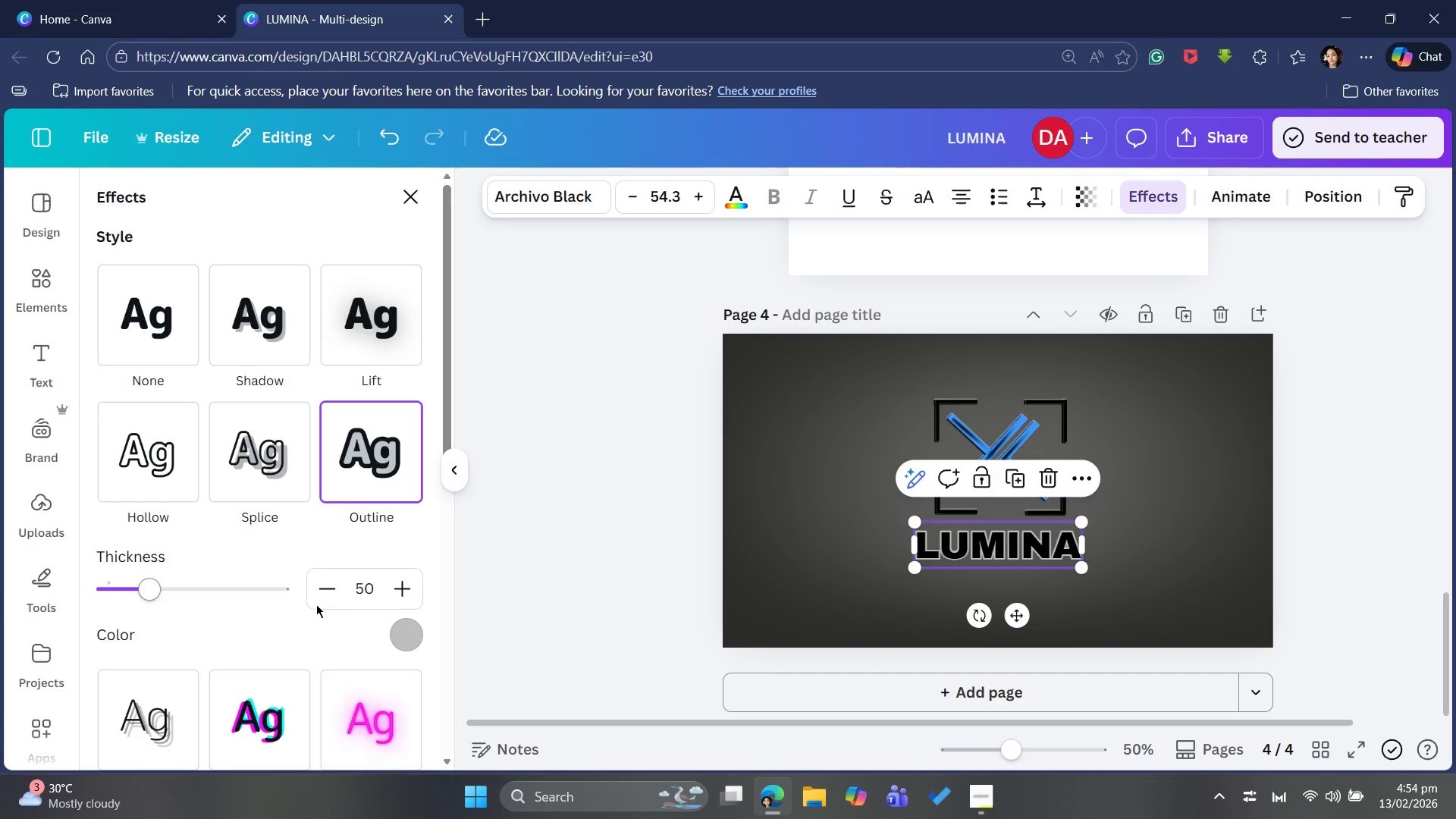 
left_click([411, 639])
 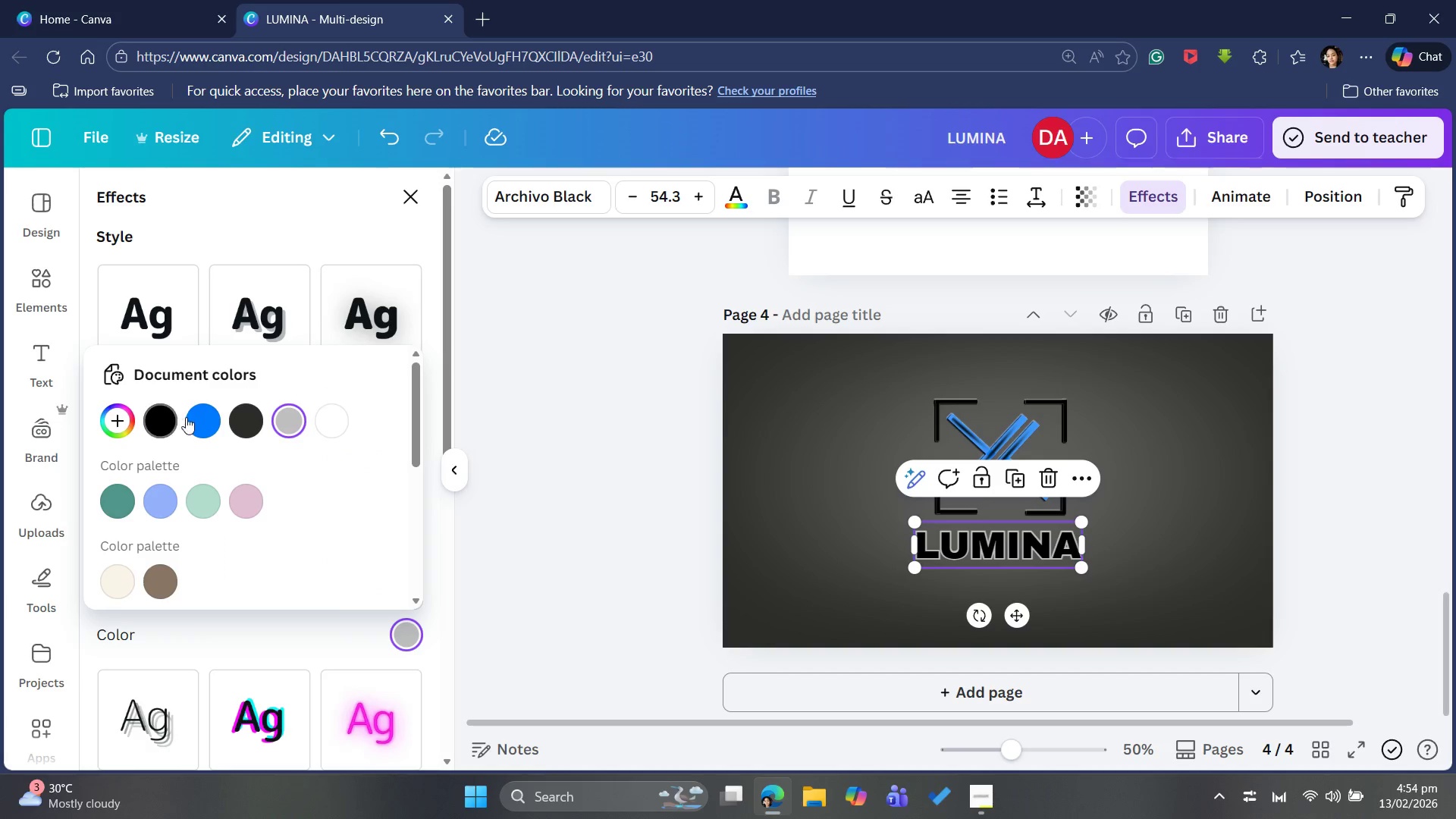 
left_click([164, 423])
 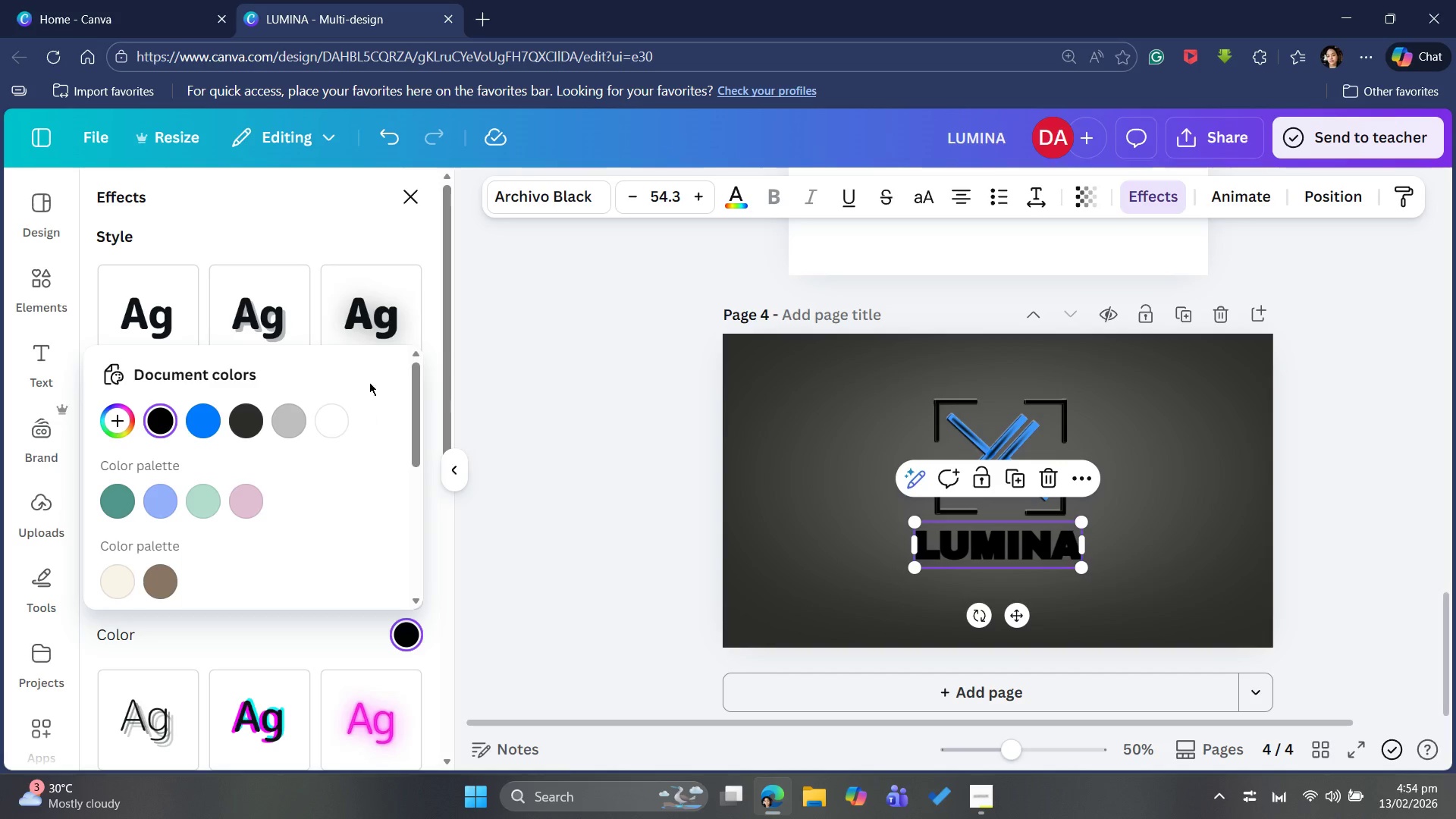 
left_click([312, 635])
 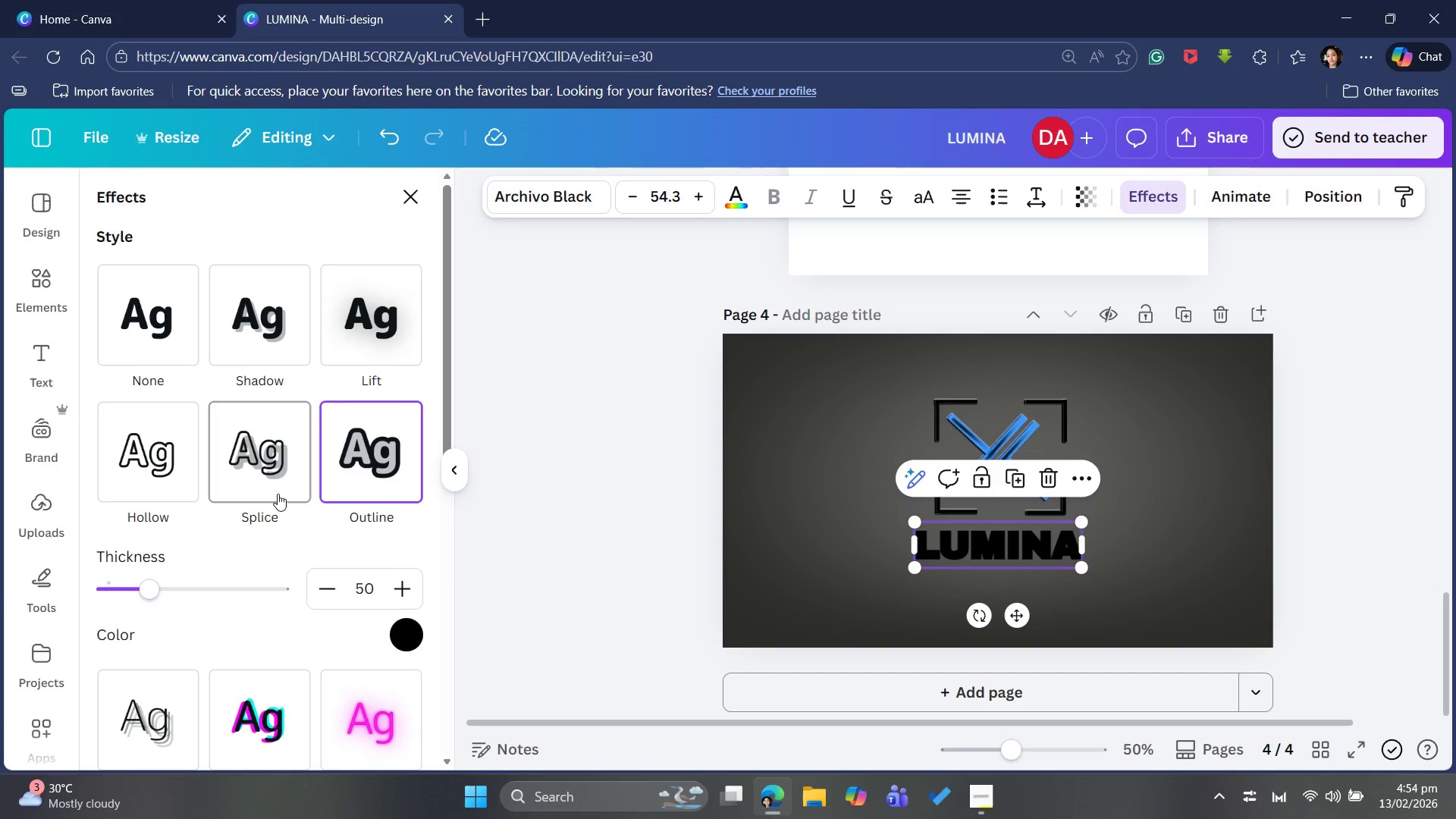 
left_click([276, 496])
 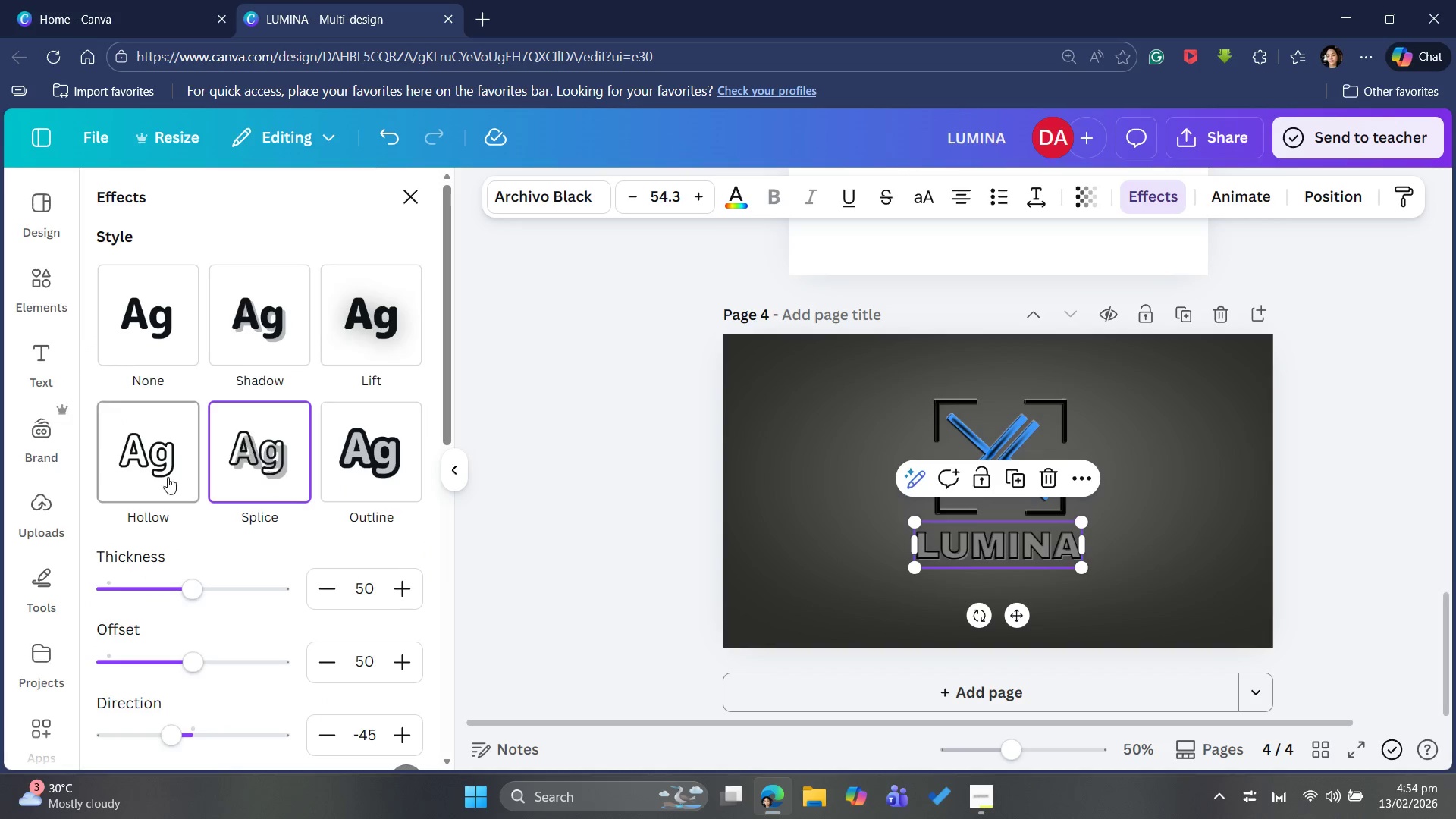 
left_click([124, 466])
 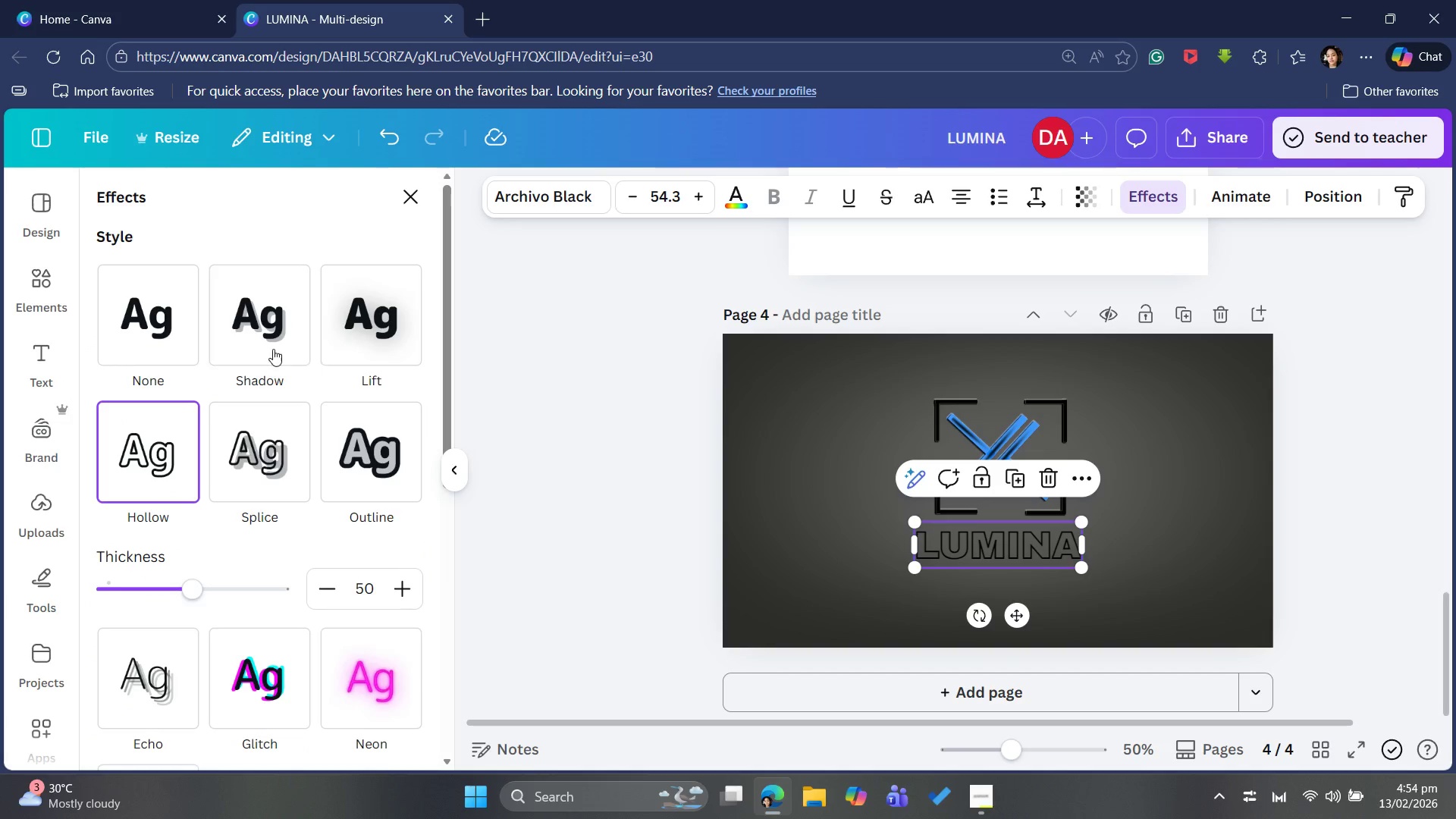 
left_click([273, 347])
 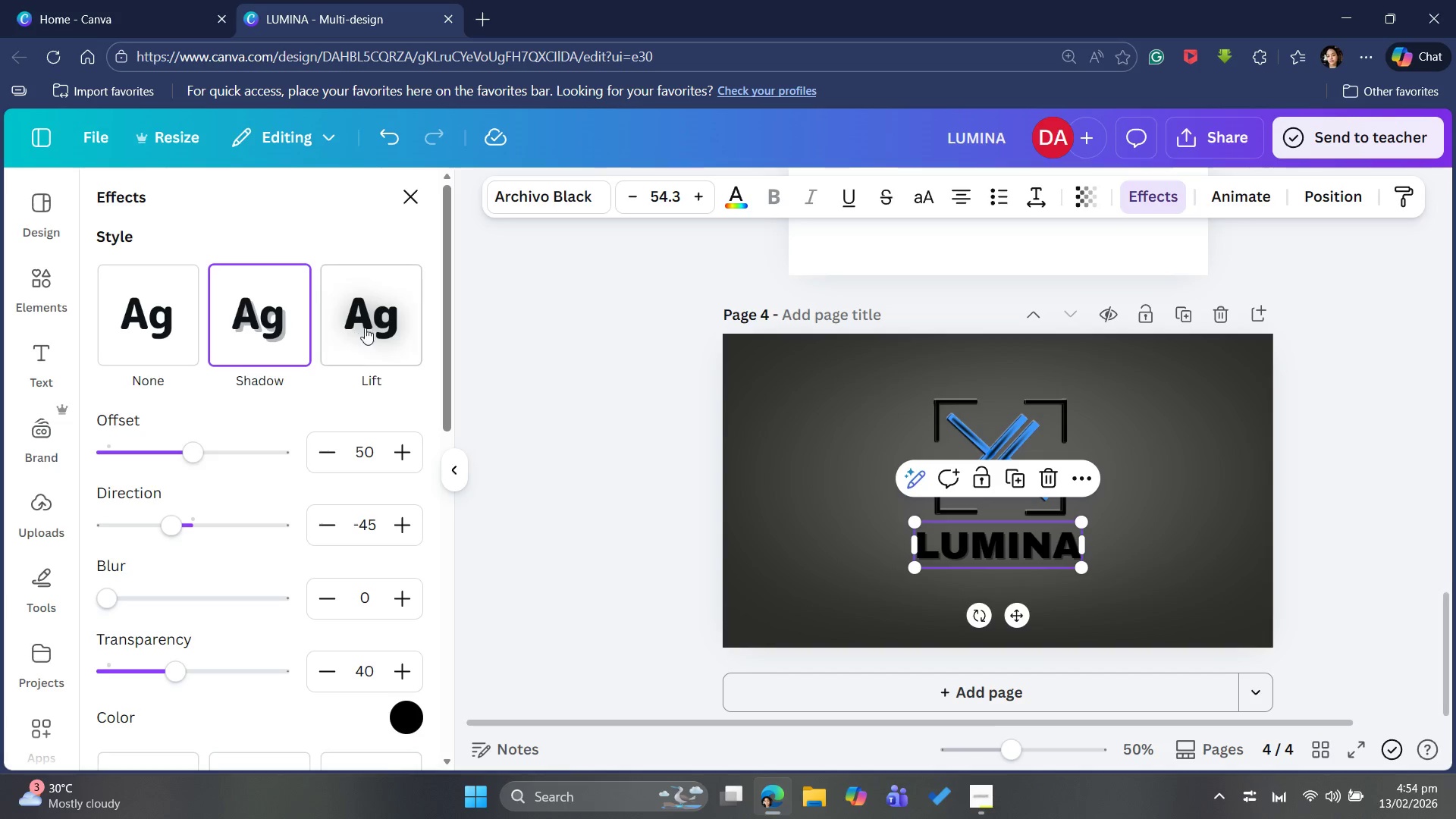 
wait(7.66)
 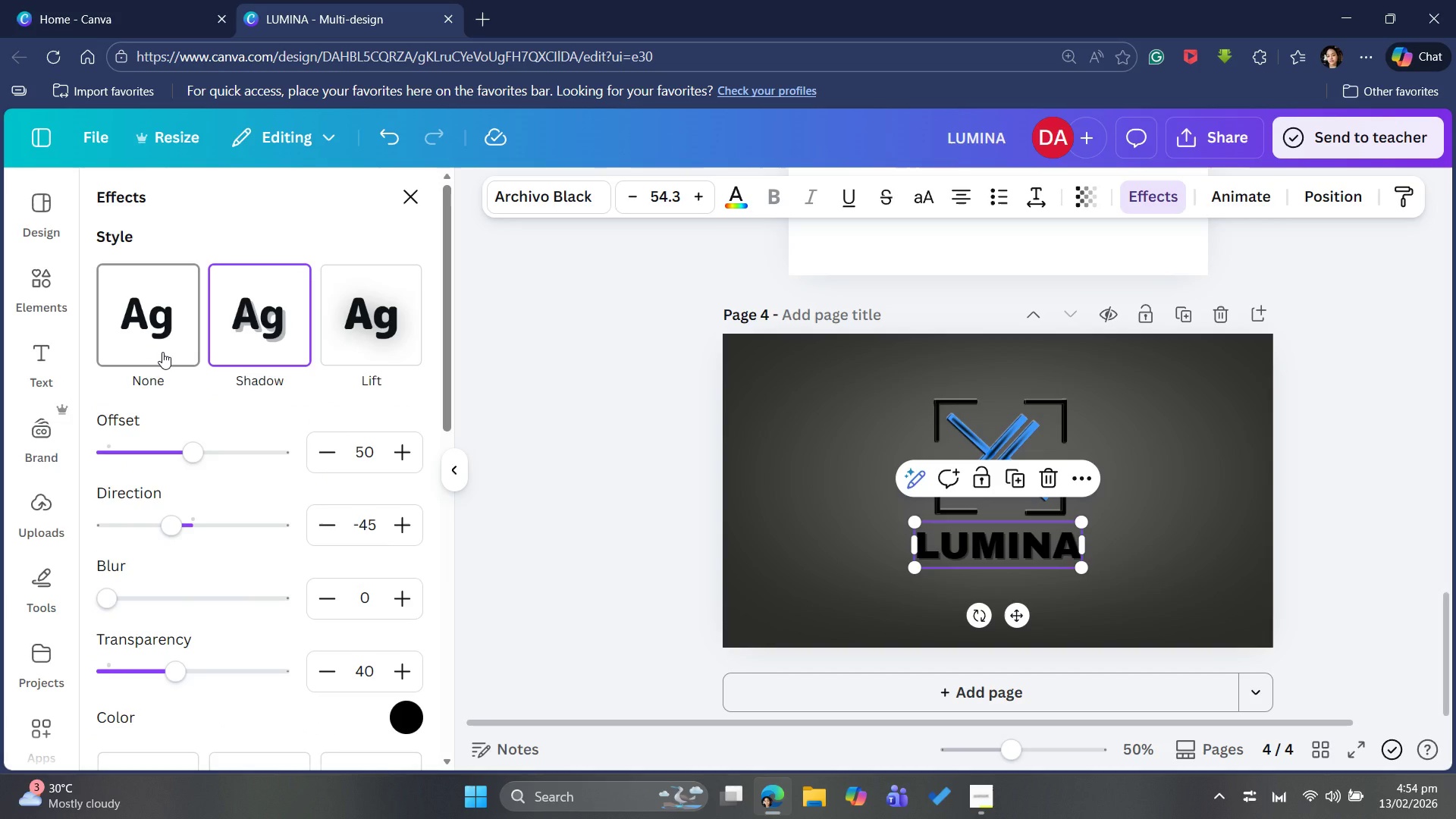 
left_click_drag(start_coordinate=[182, 448], to_coordinate=[118, 460])
 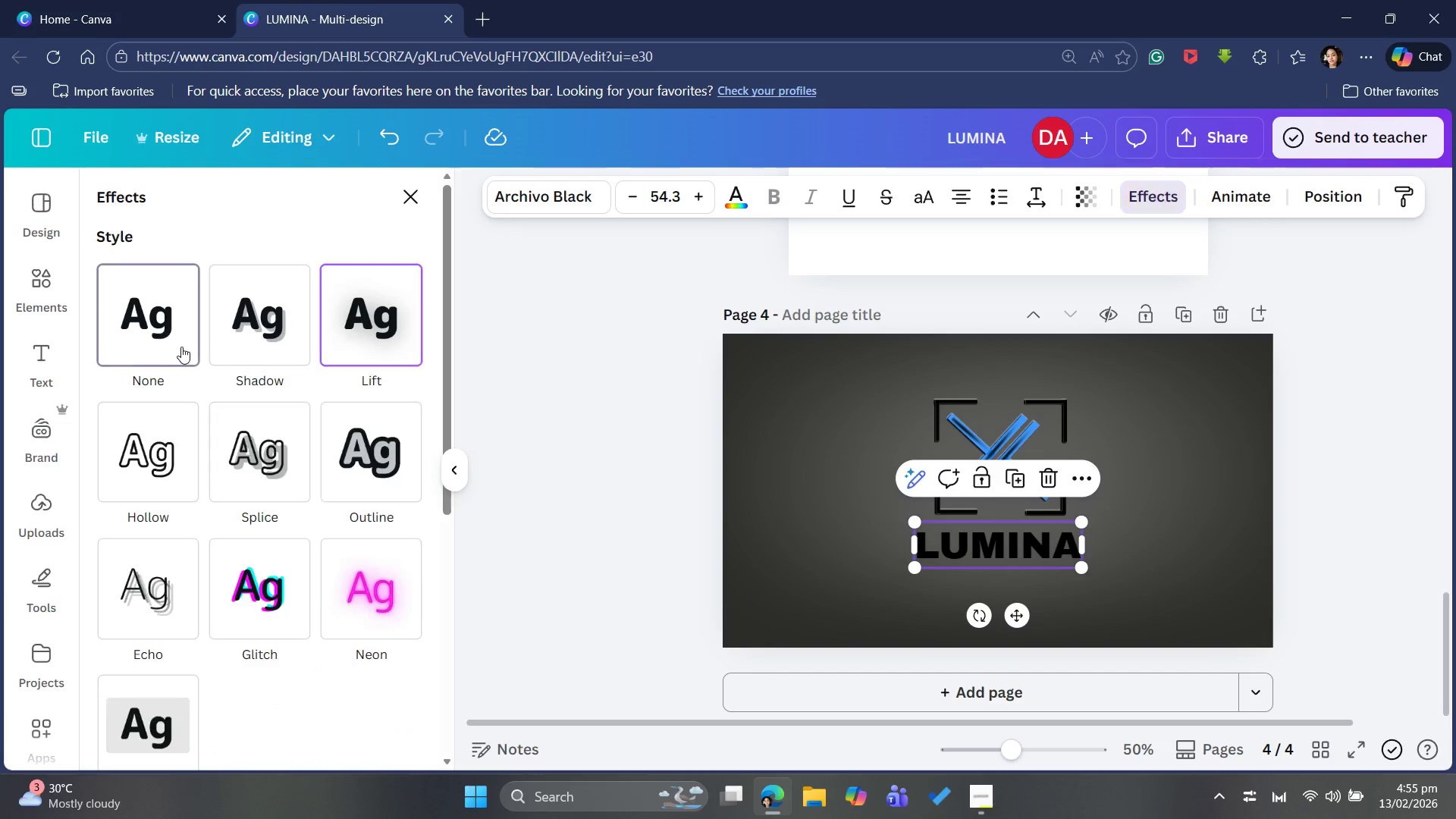 
scroll: coordinate [342, 632], scroll_direction: down, amount: 7.0
 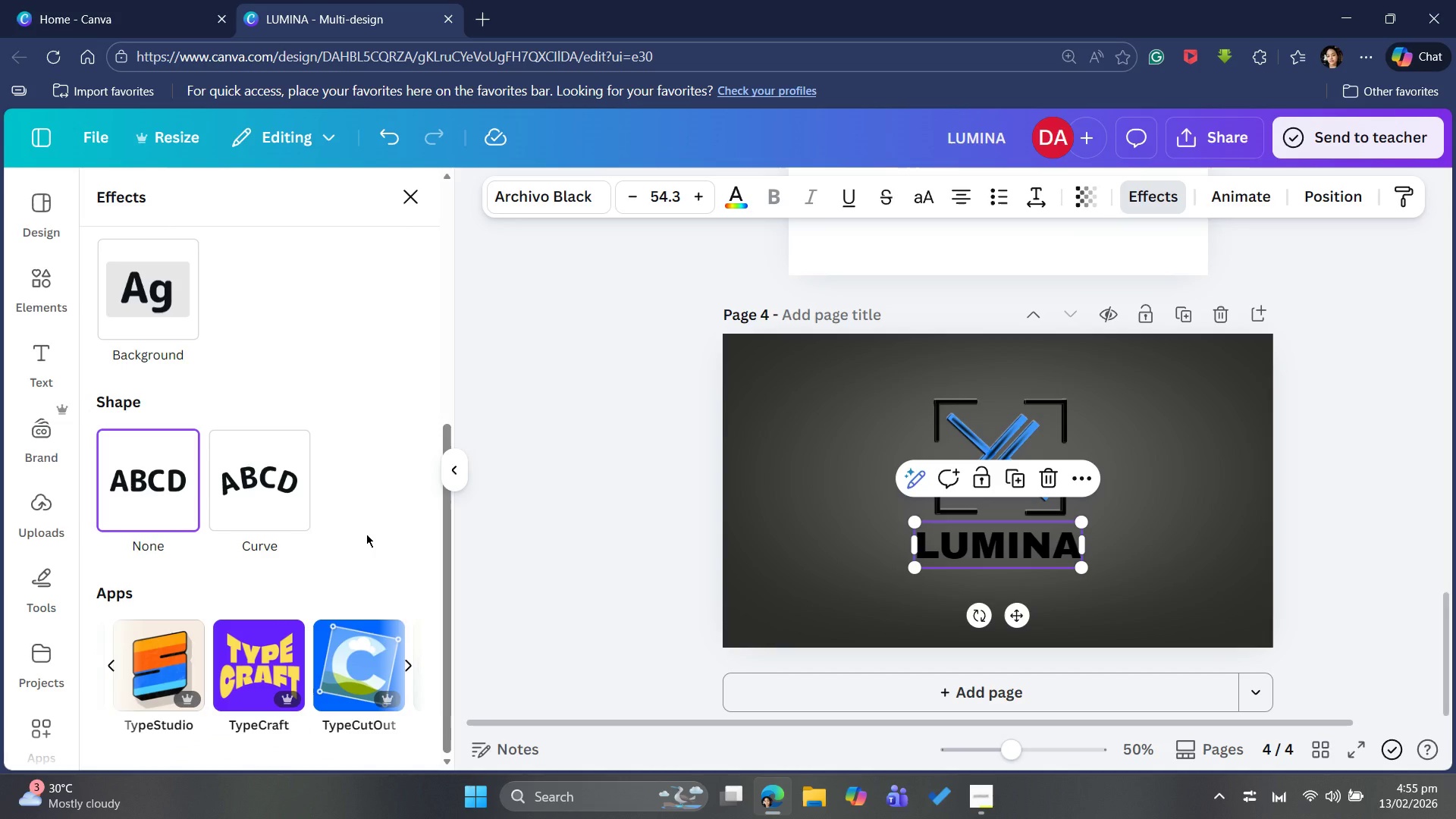 
wait(9.81)
 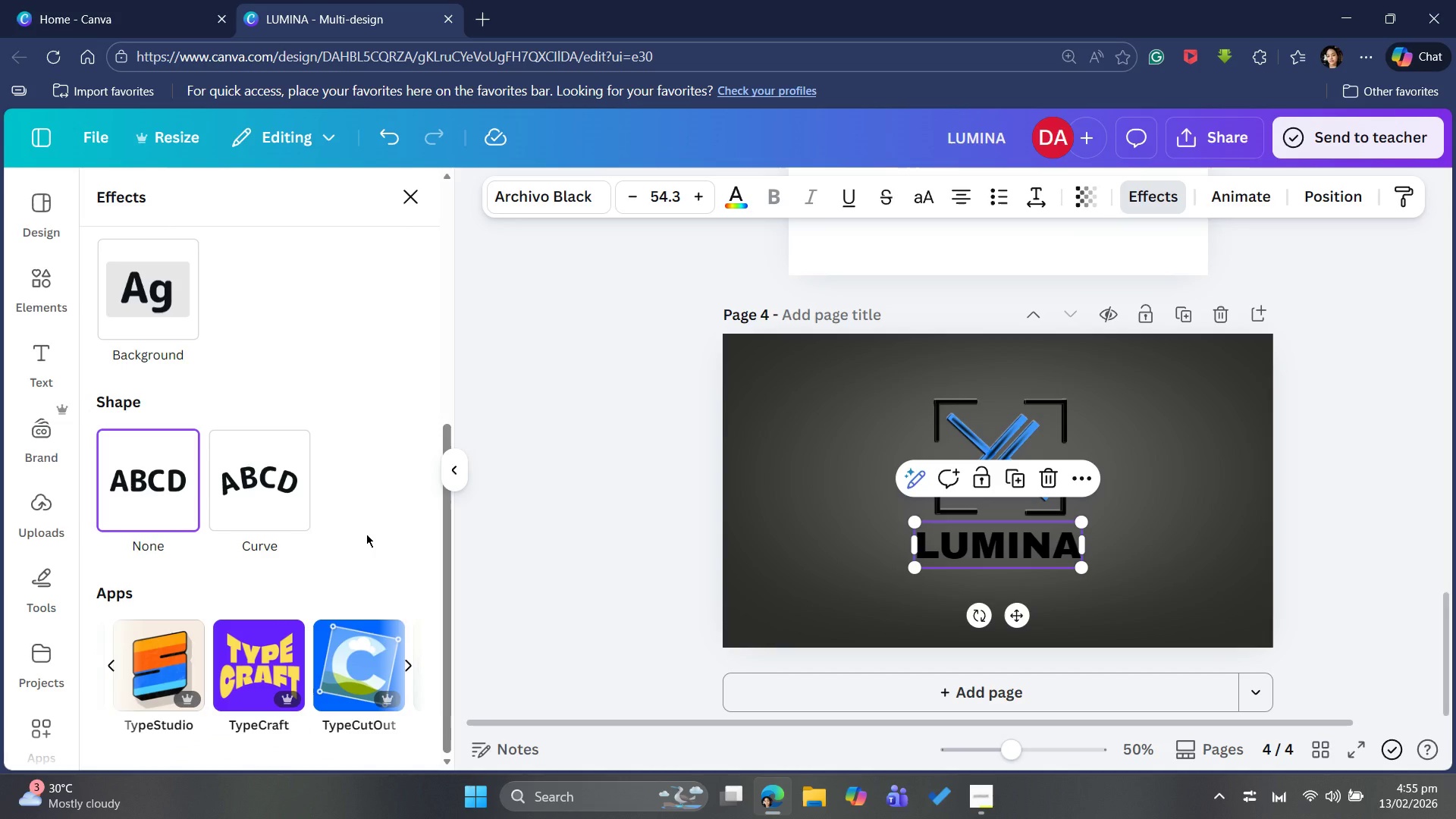 
scroll: coordinate [331, 489], scroll_direction: up, amount: 12.0
 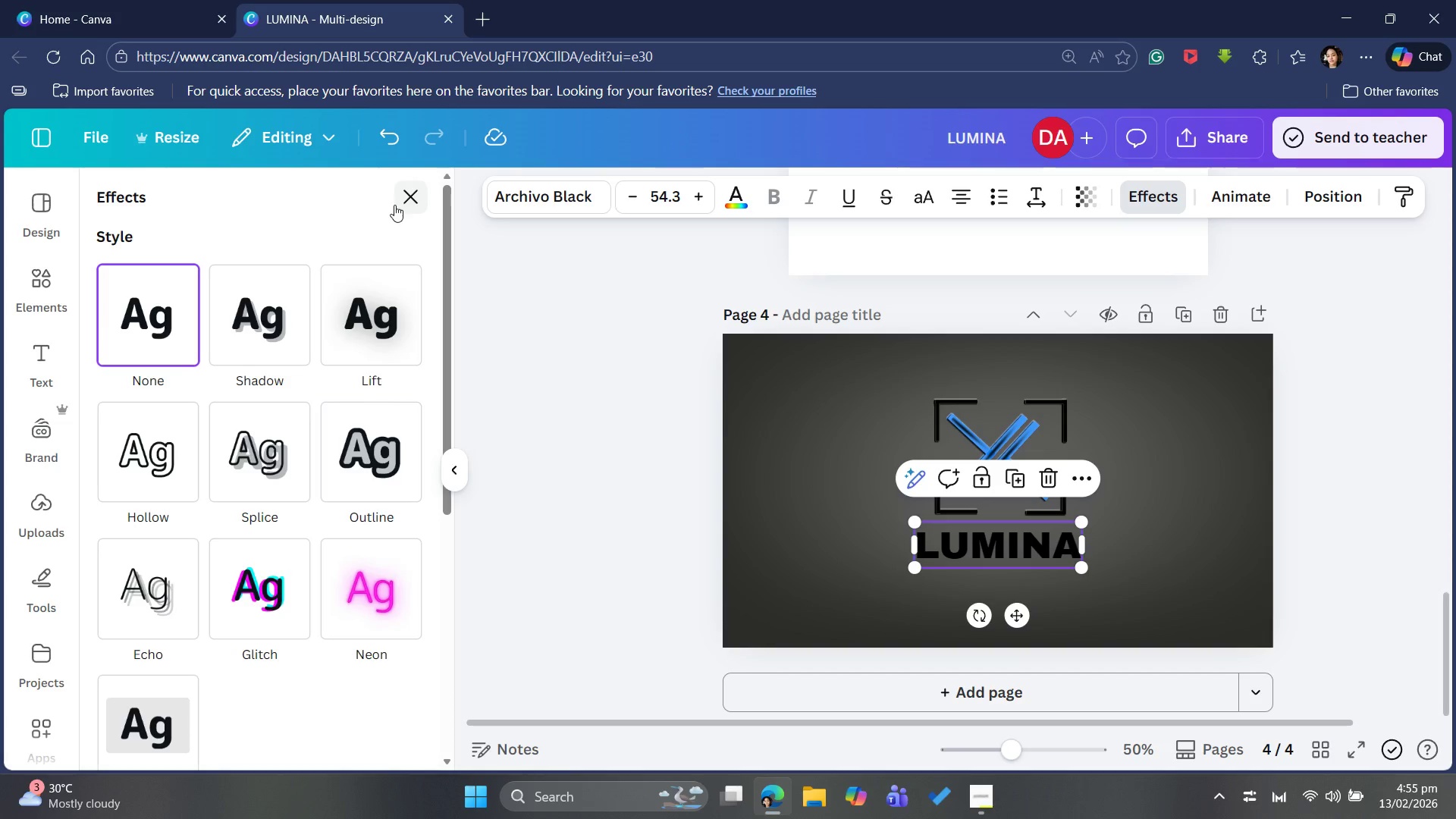 
left_click([1001, 551])
 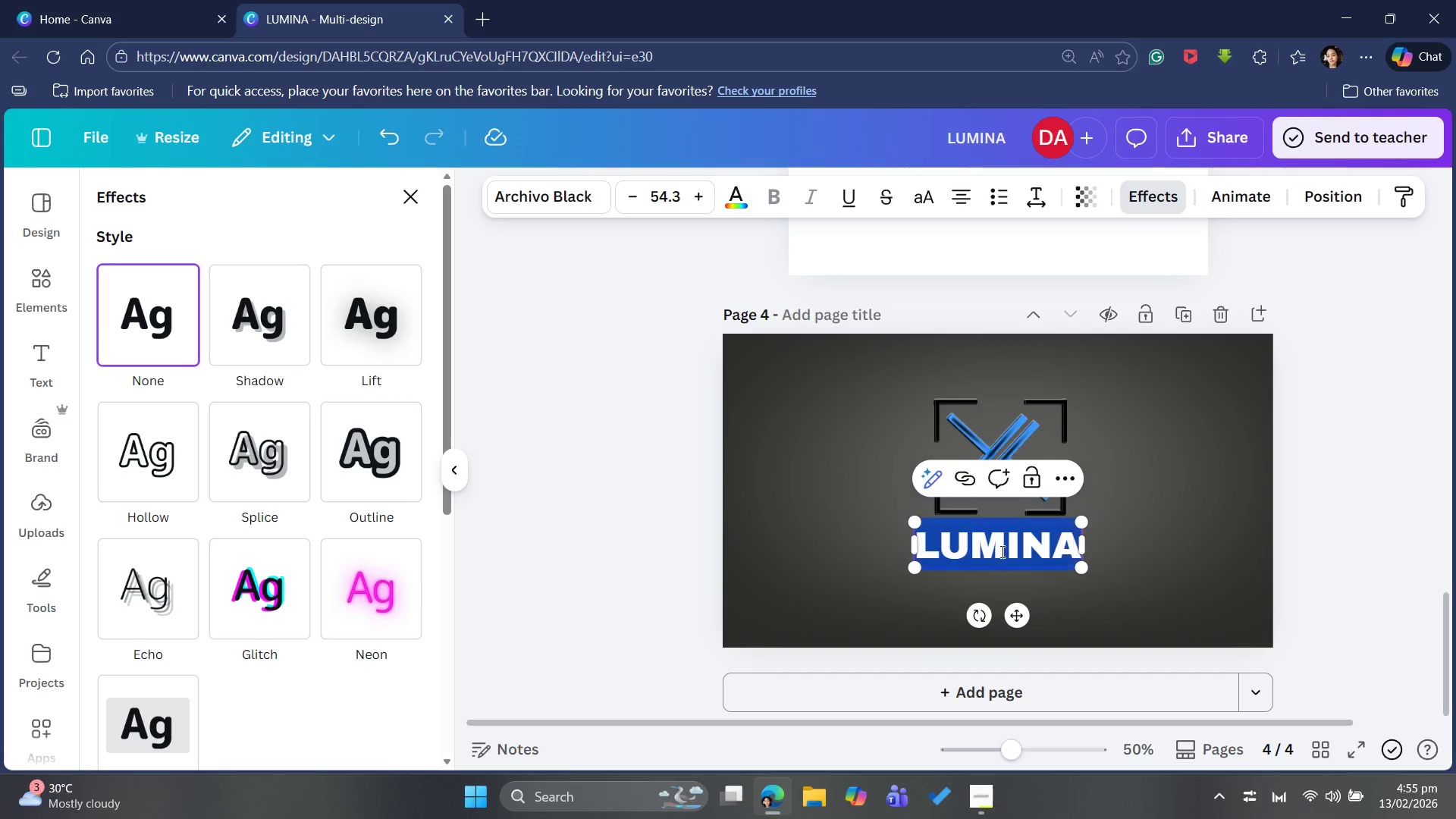 
key(Control+C)
 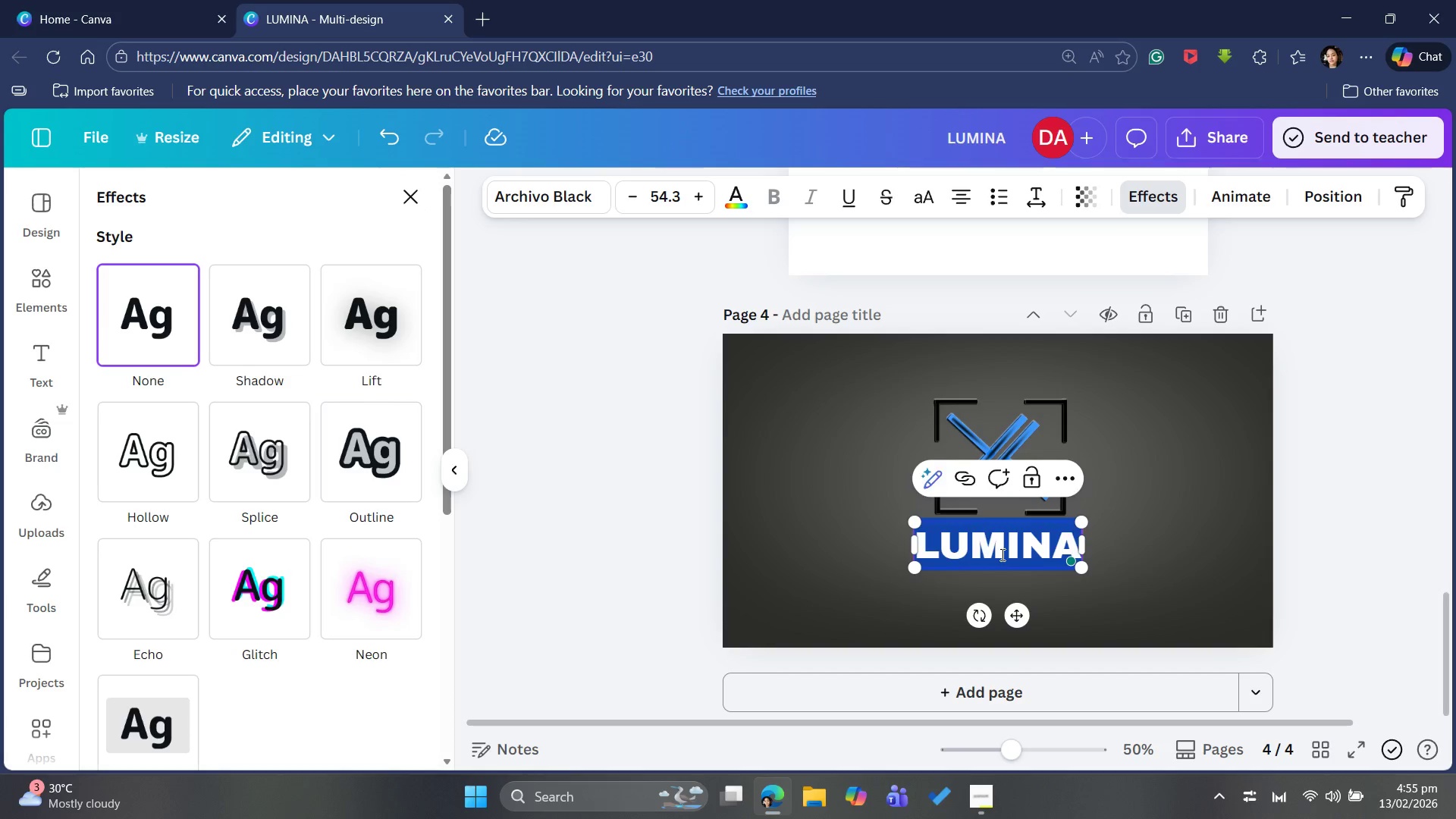 
key(Control+V)
 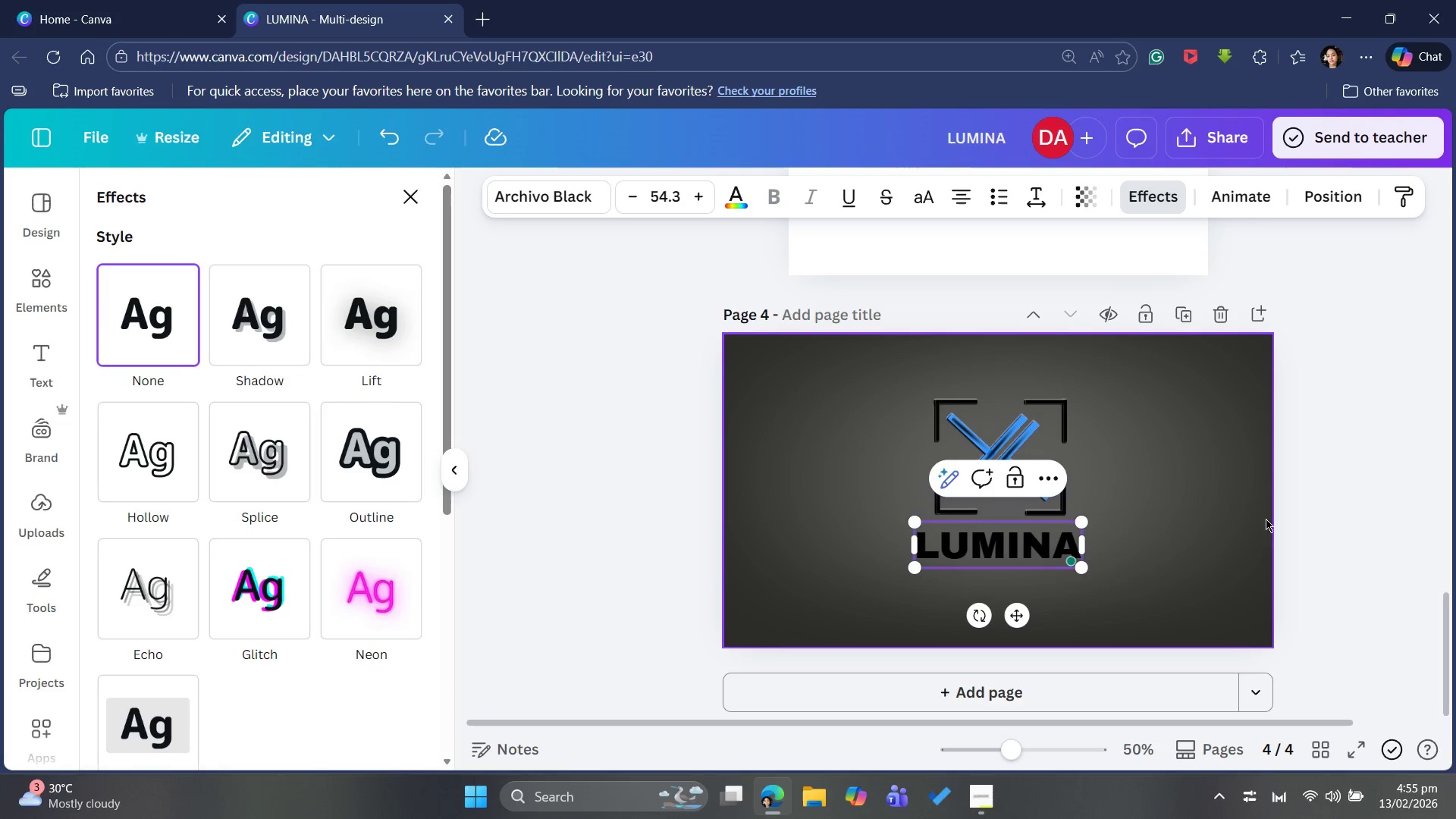 
left_click([1356, 480])
 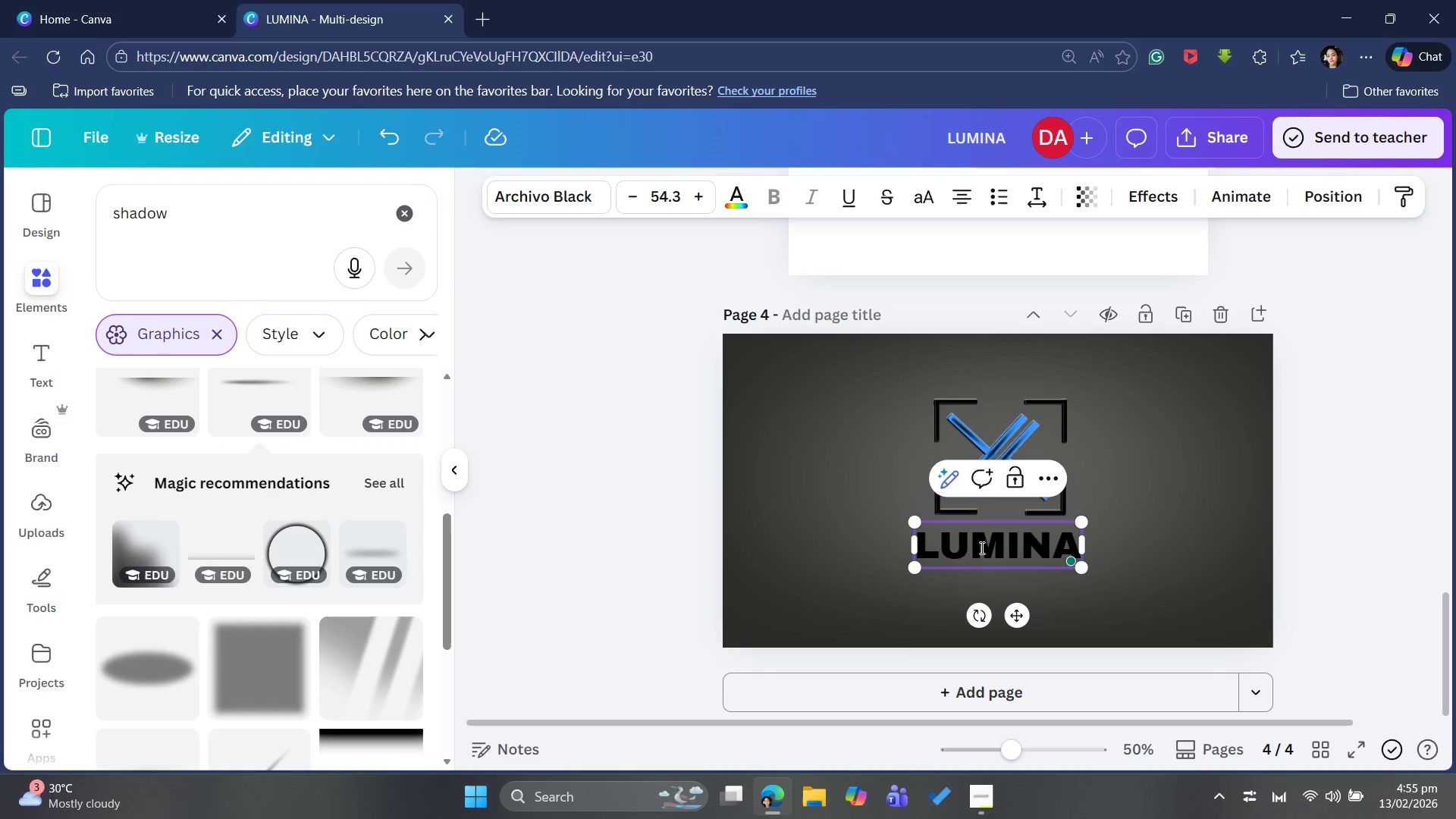 
left_click_drag(start_coordinate=[983, 548], to_coordinate=[981, 569])
 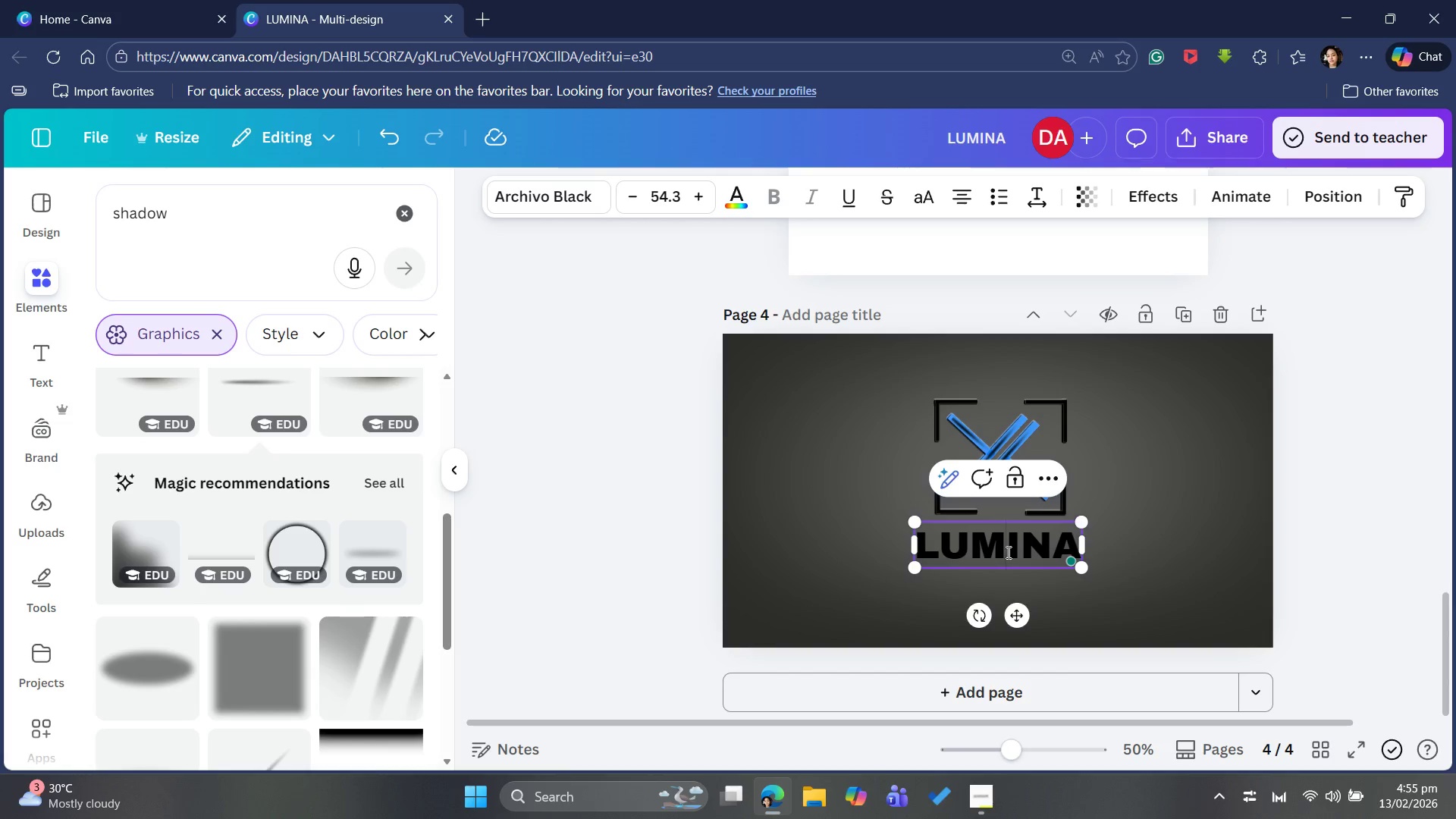 
key(Control+A)
 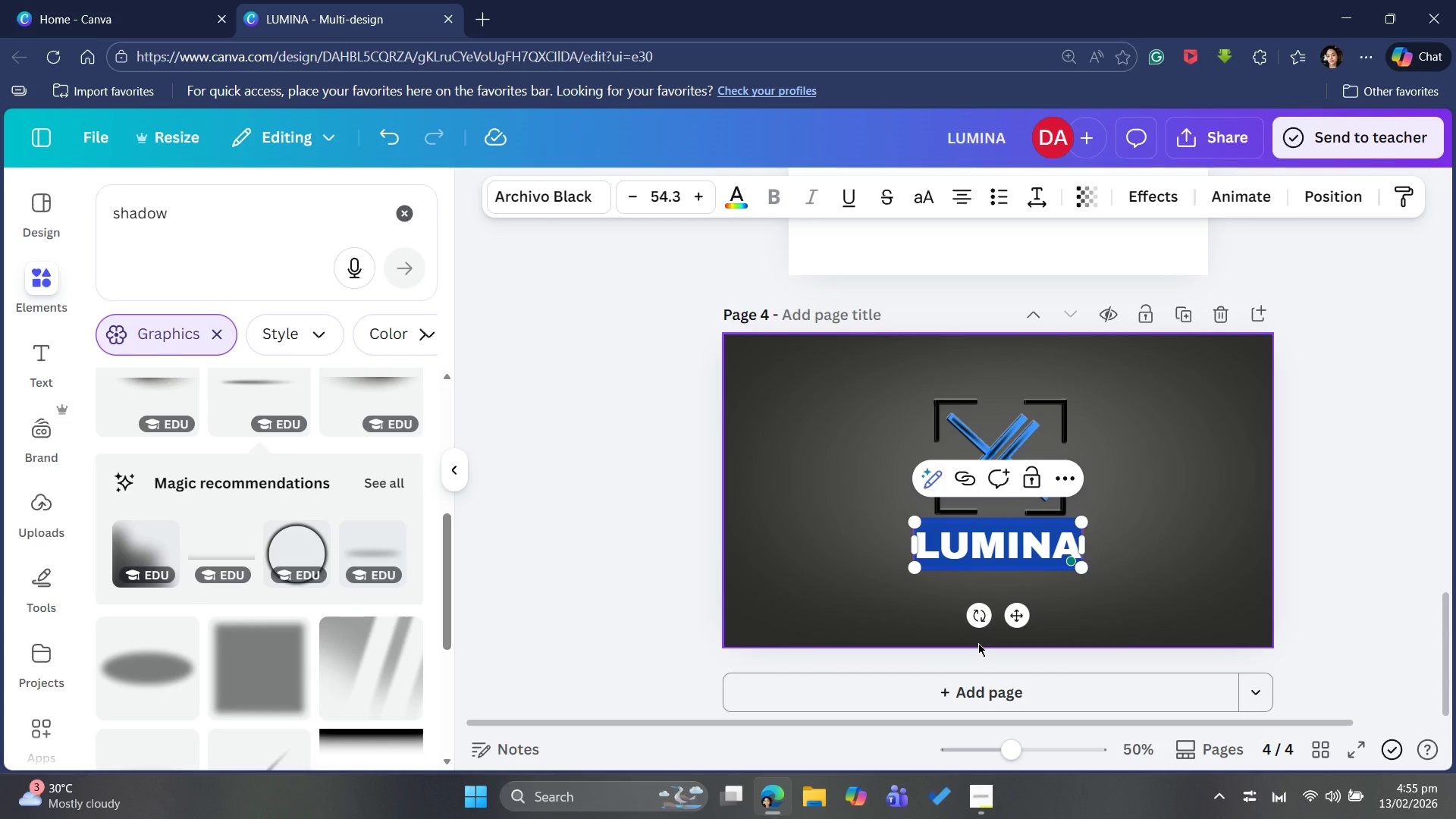 
key(Control+C)
 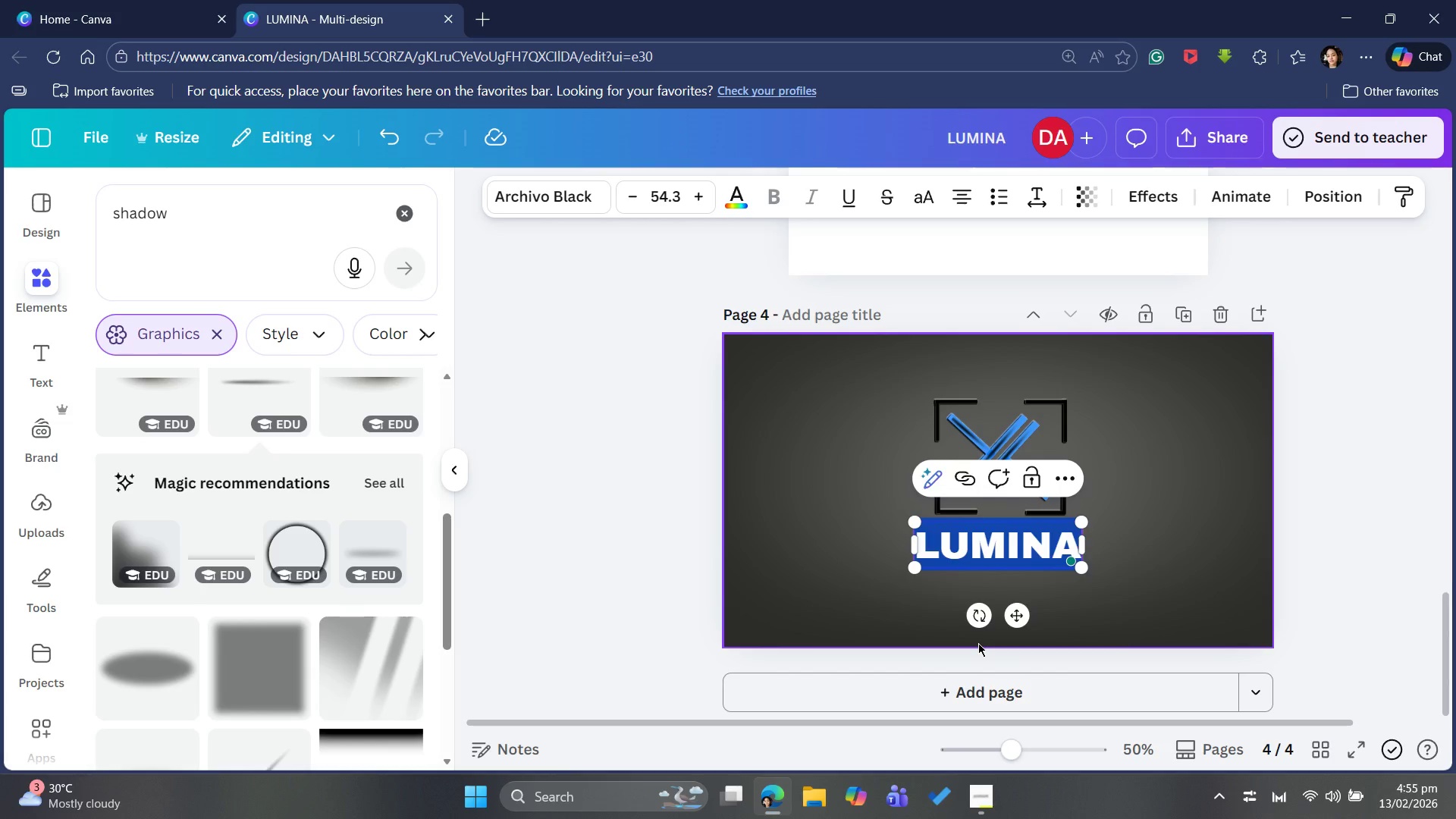 
key(Control+V)
 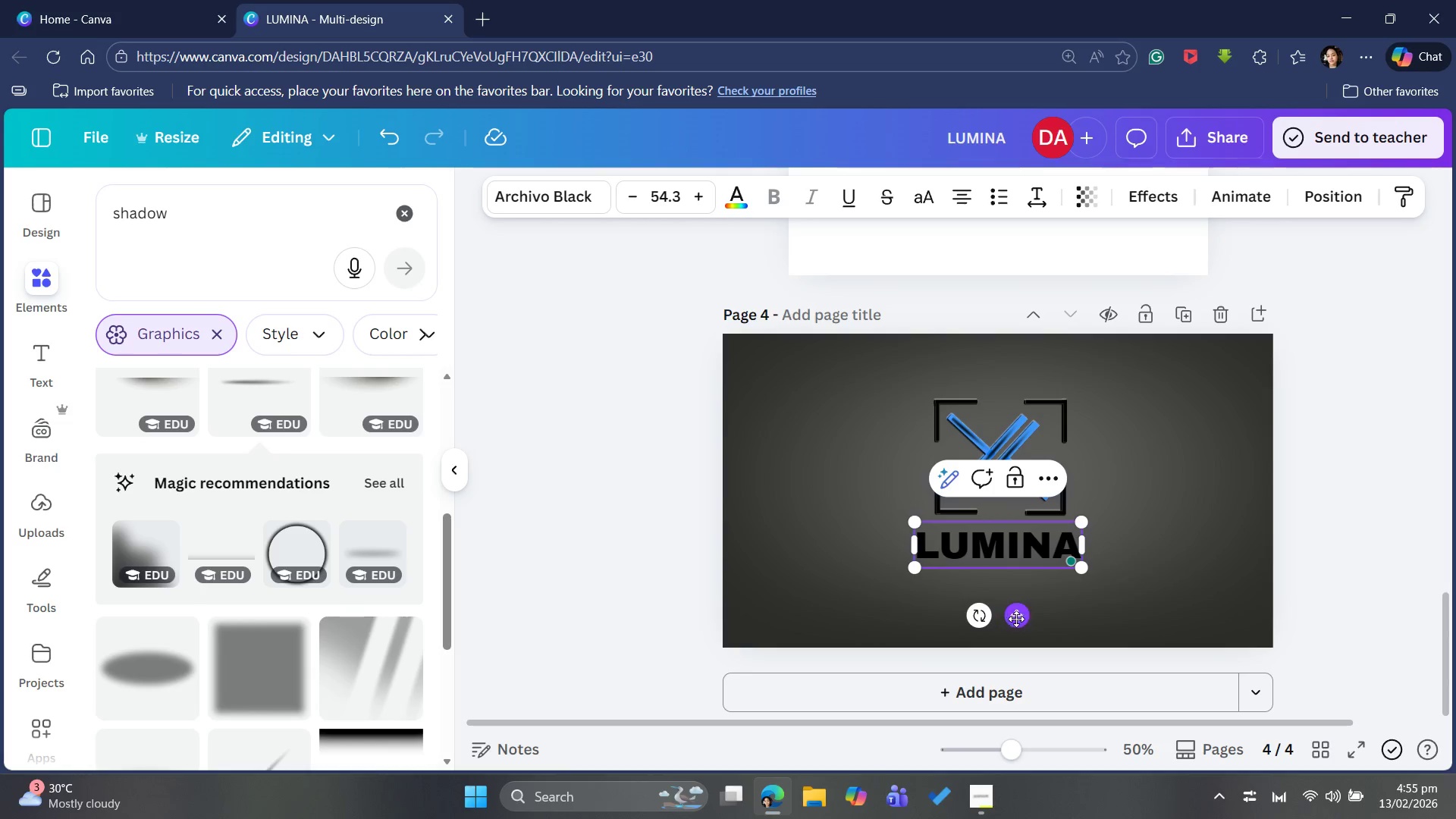 
left_click_drag(start_coordinate=[1020, 613], to_coordinate=[1022, 631])
 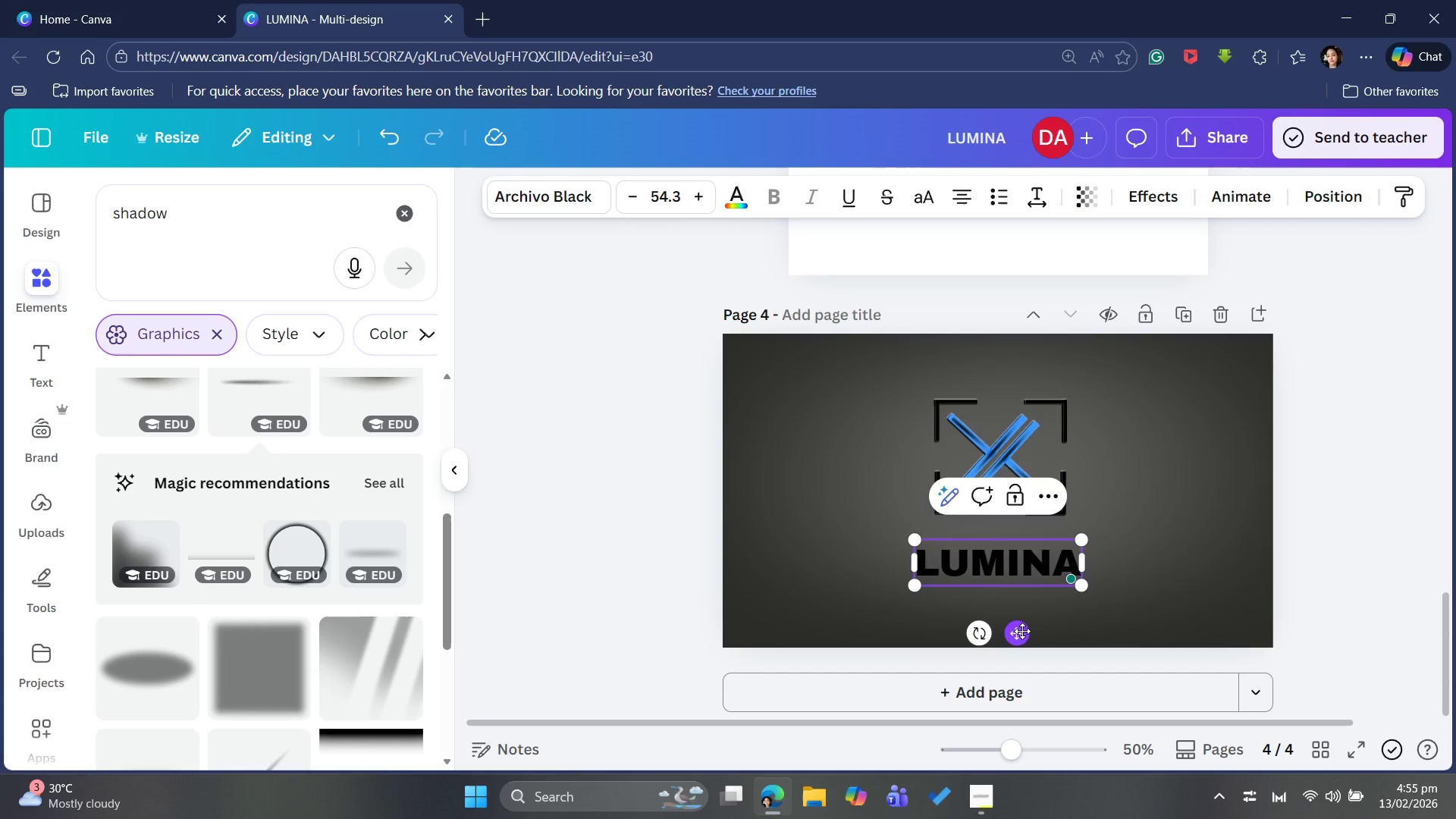 
key(Control+C)
 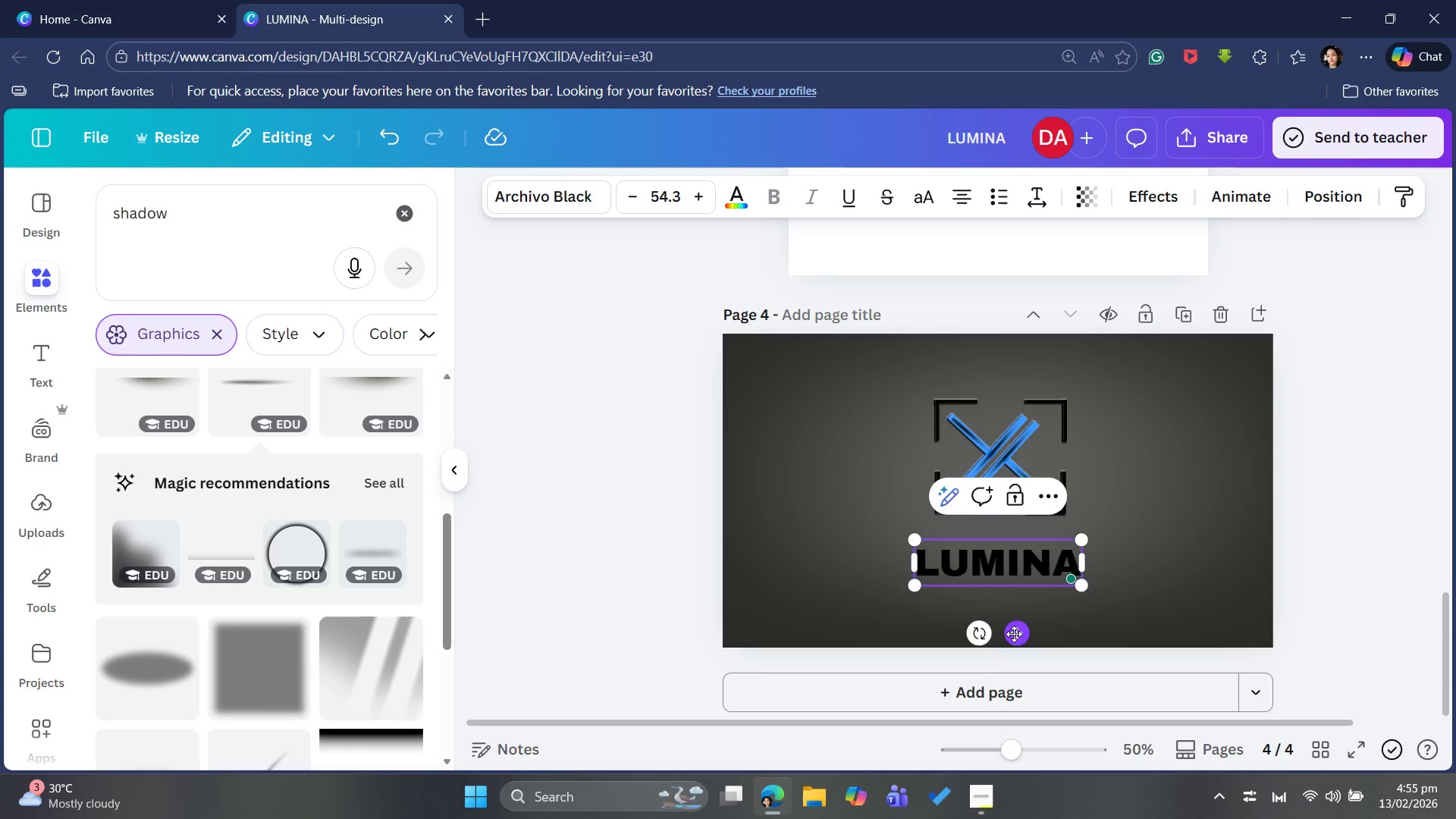 
key(Control+V)
 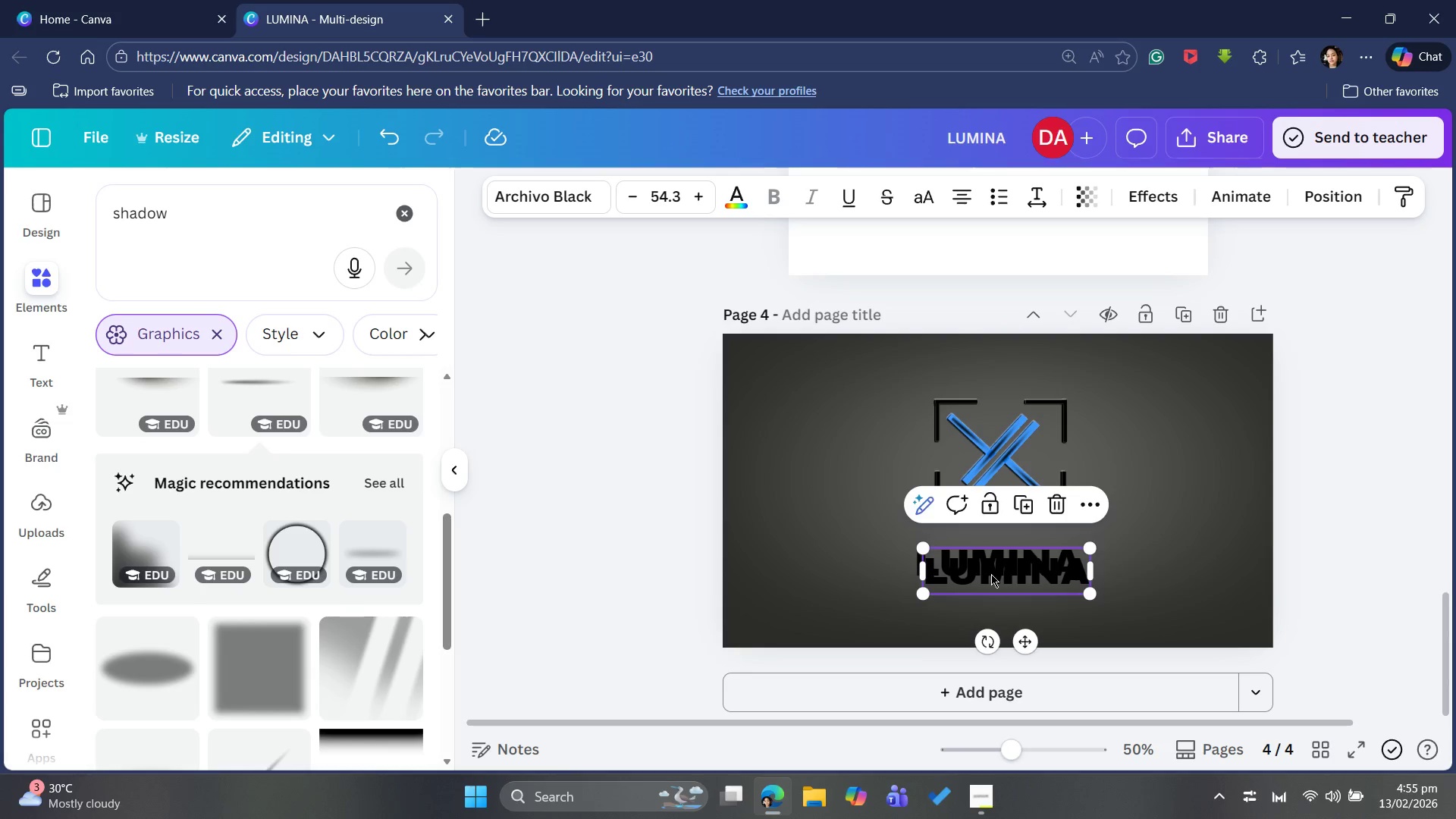 
left_click_drag(start_coordinate=[991, 574], to_coordinate=[984, 548])
 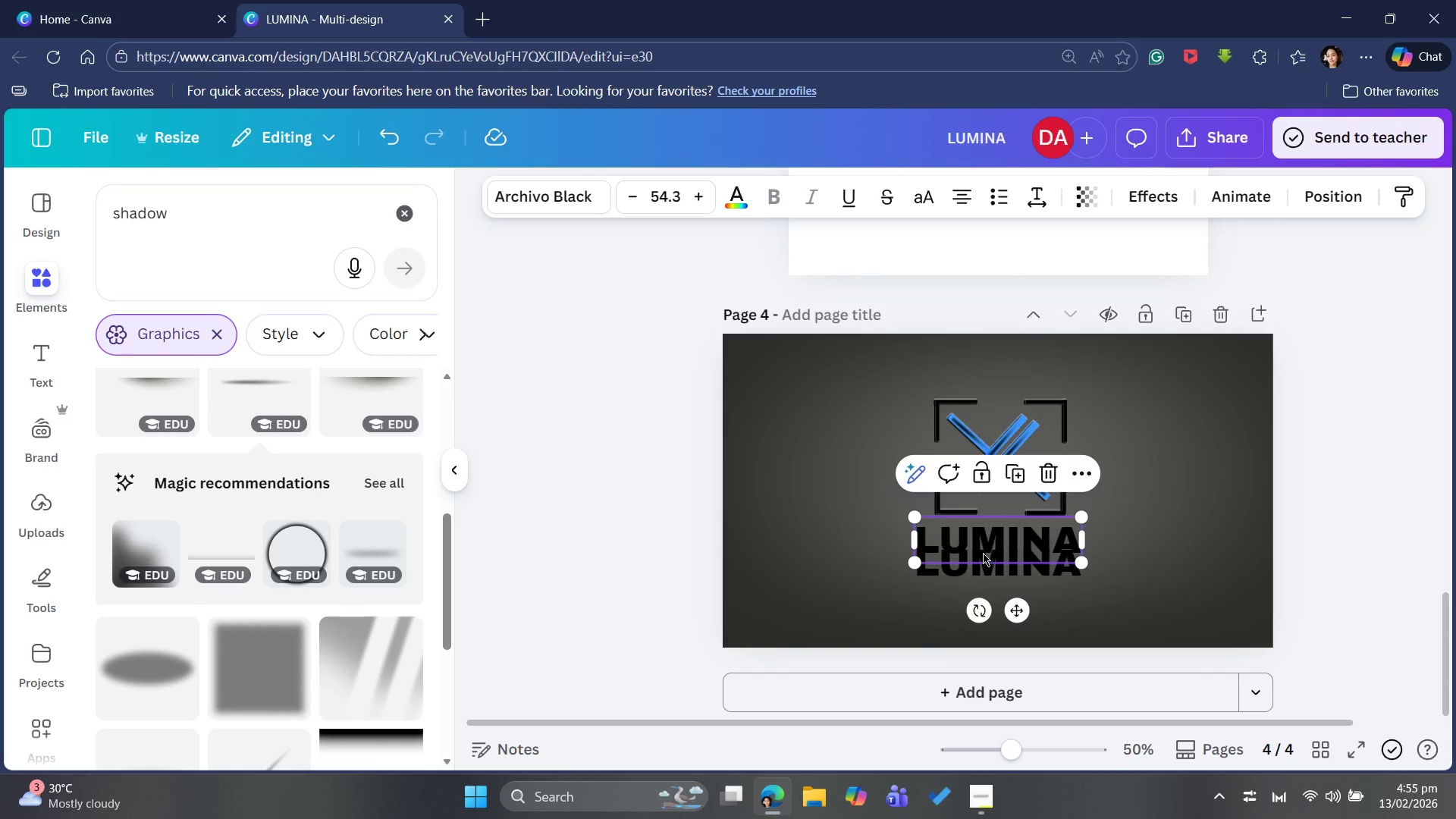 
key(ArrowDown)
 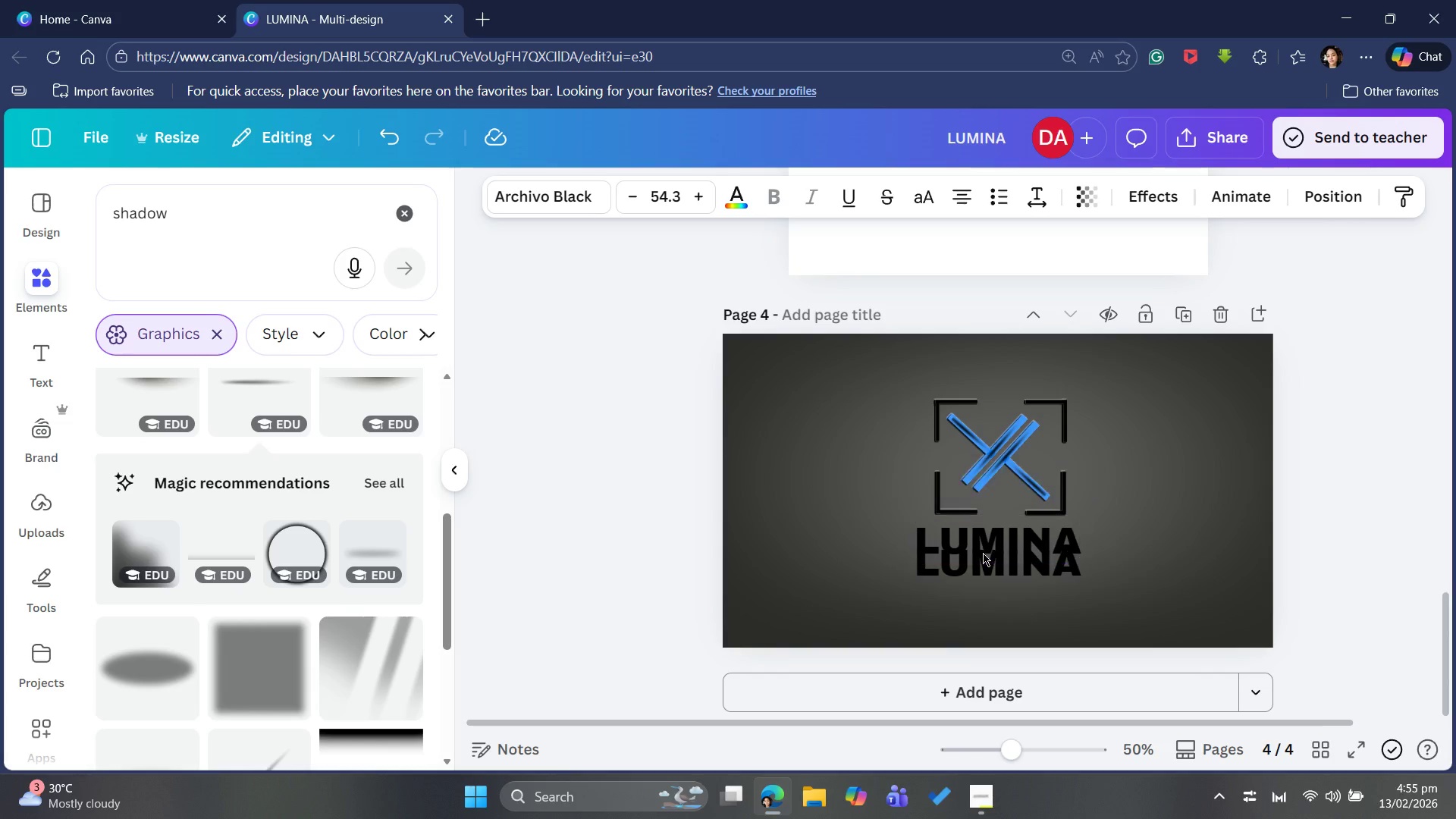 
key(ArrowDown)
 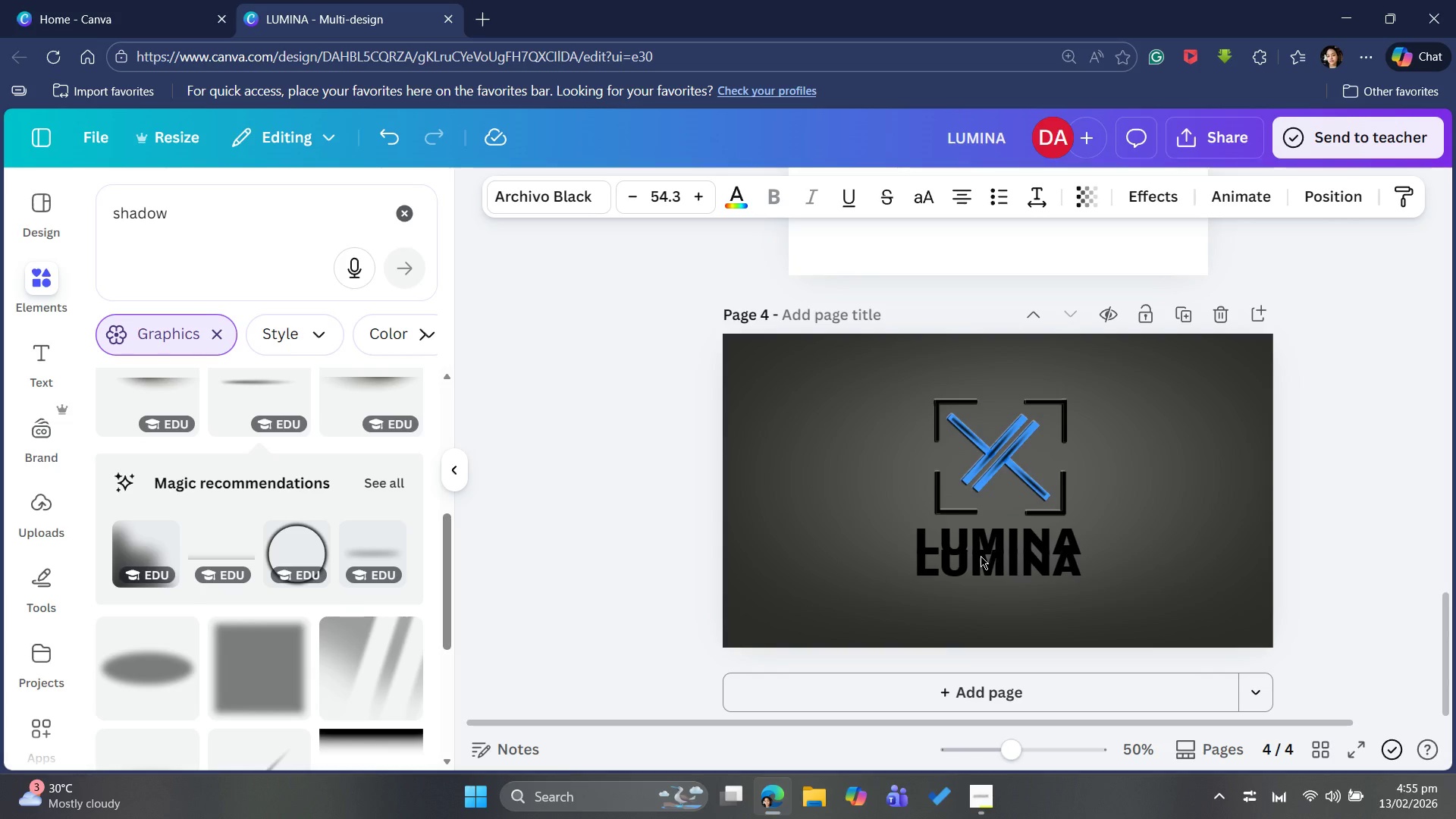 
key(ArrowDown)
 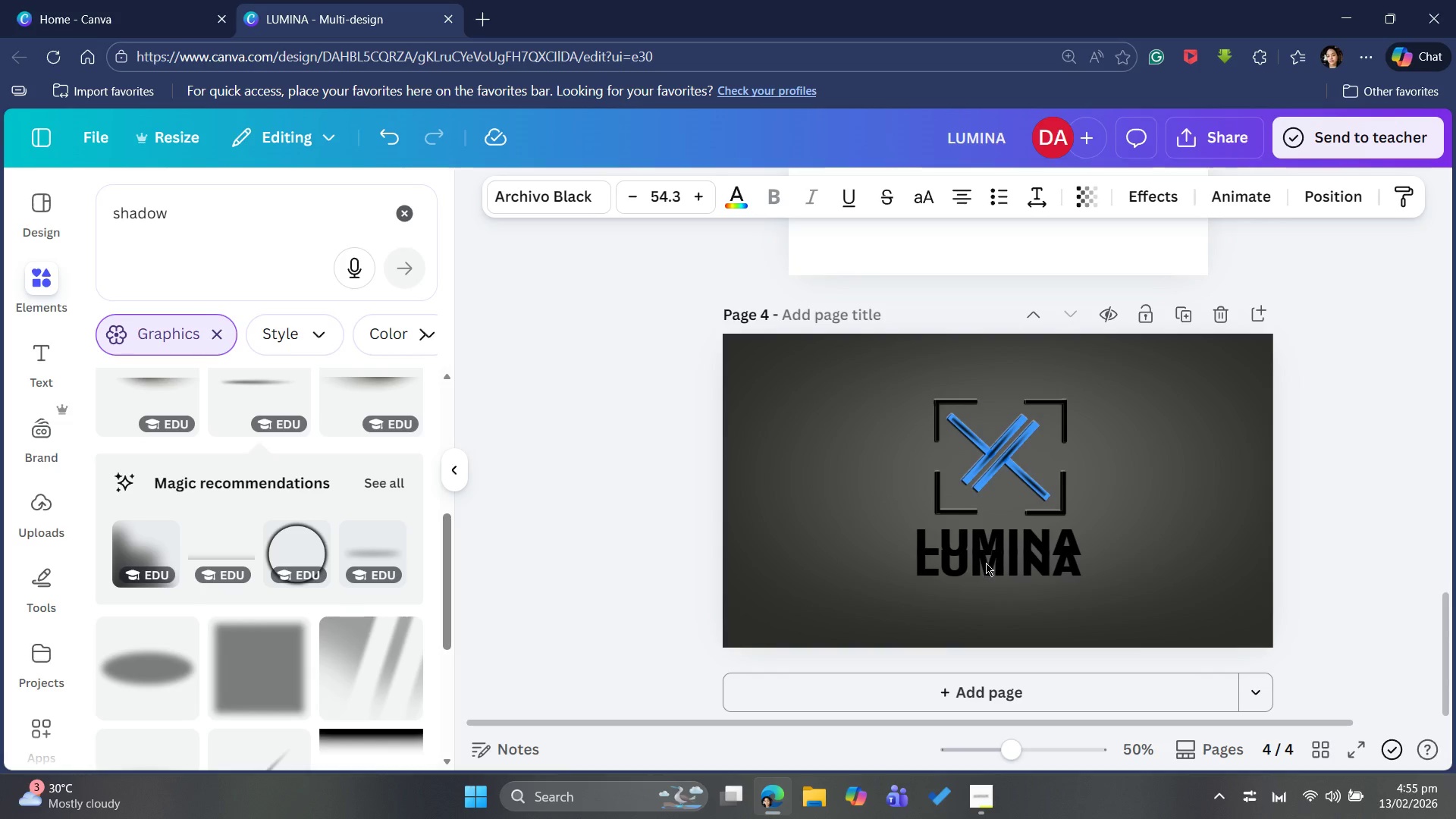 
key(ArrowDown)
 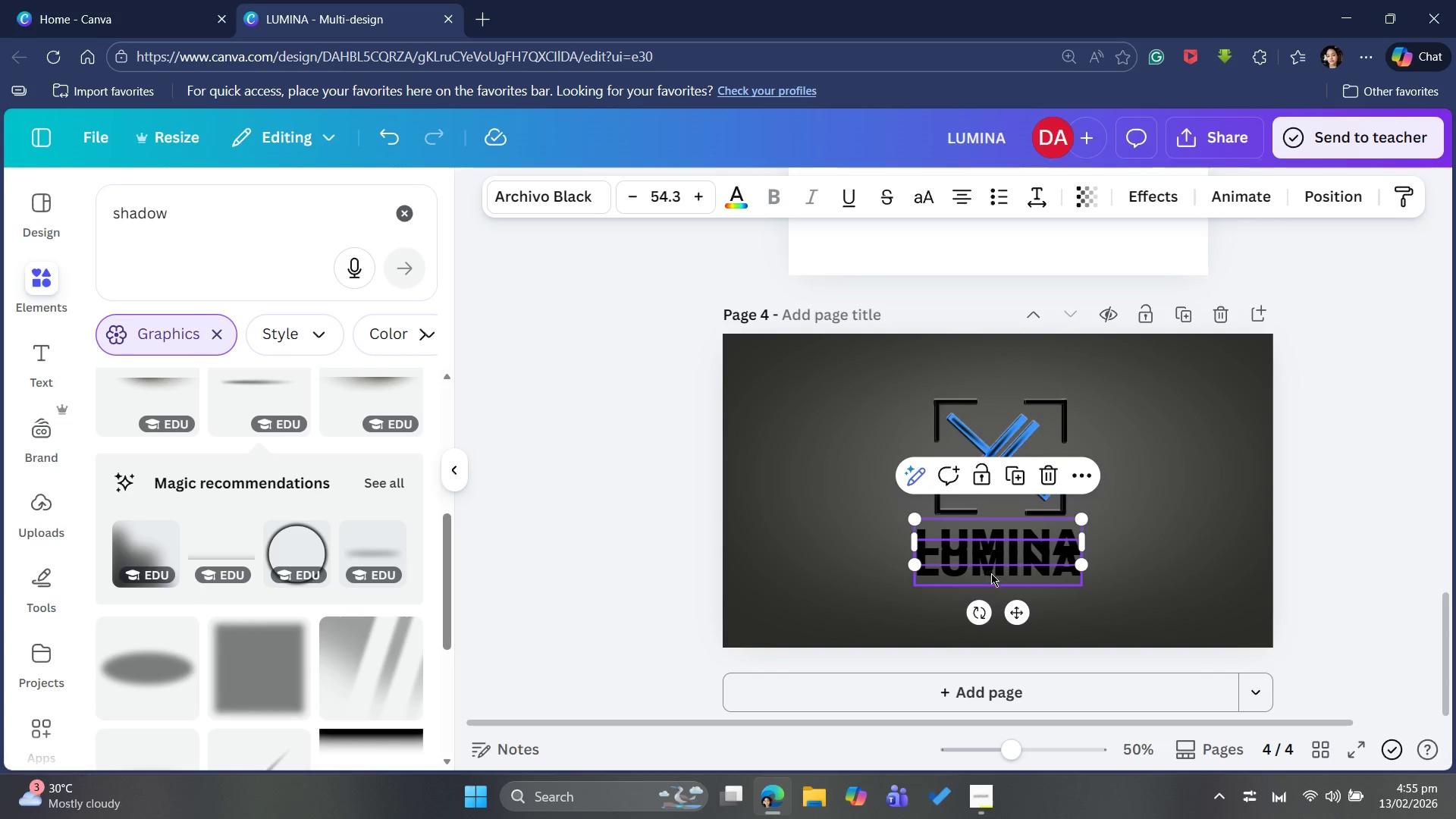 
left_click([991, 576])
 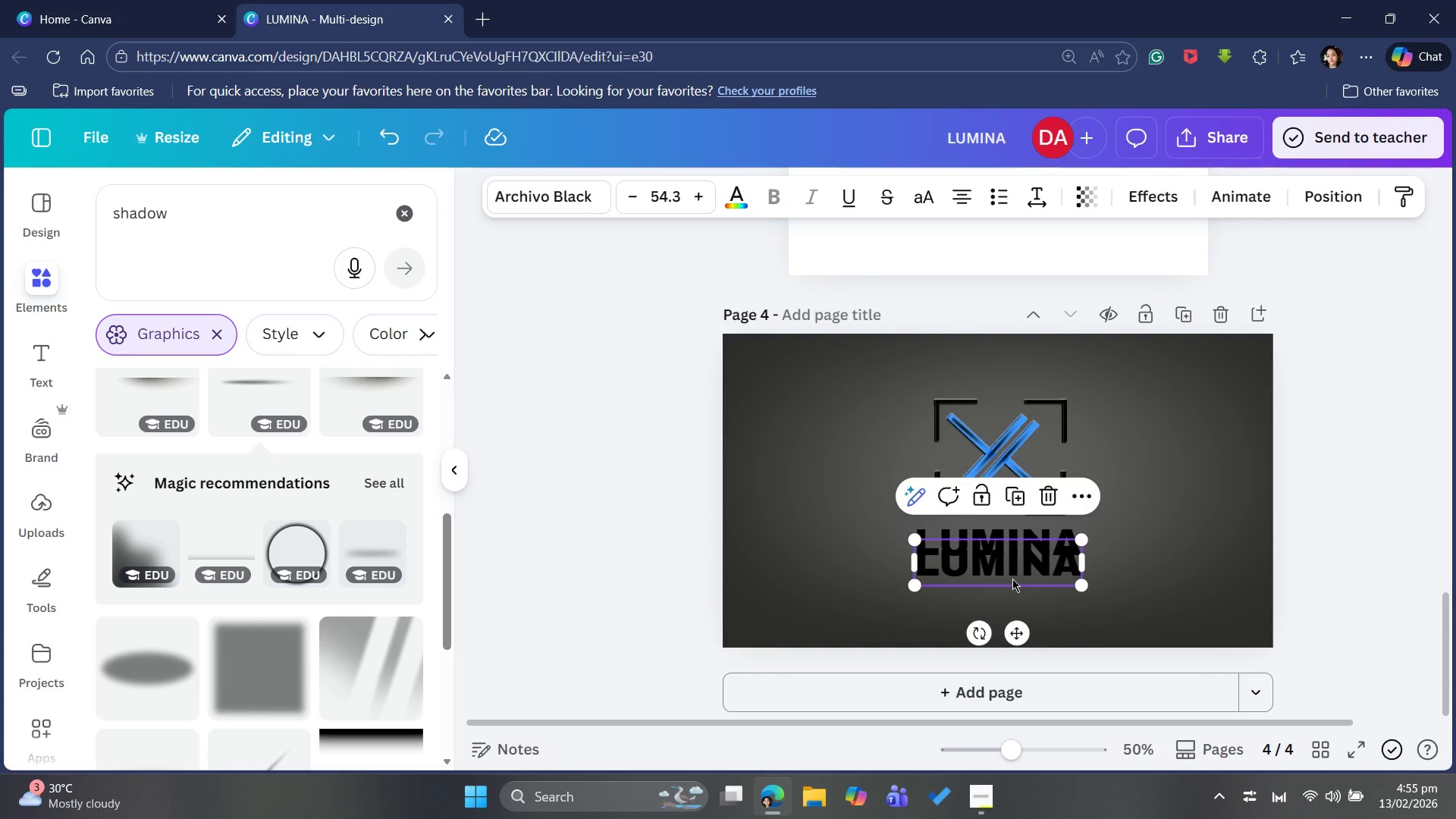 
left_click_drag(start_coordinate=[1010, 579], to_coordinate=[1023, 599])
 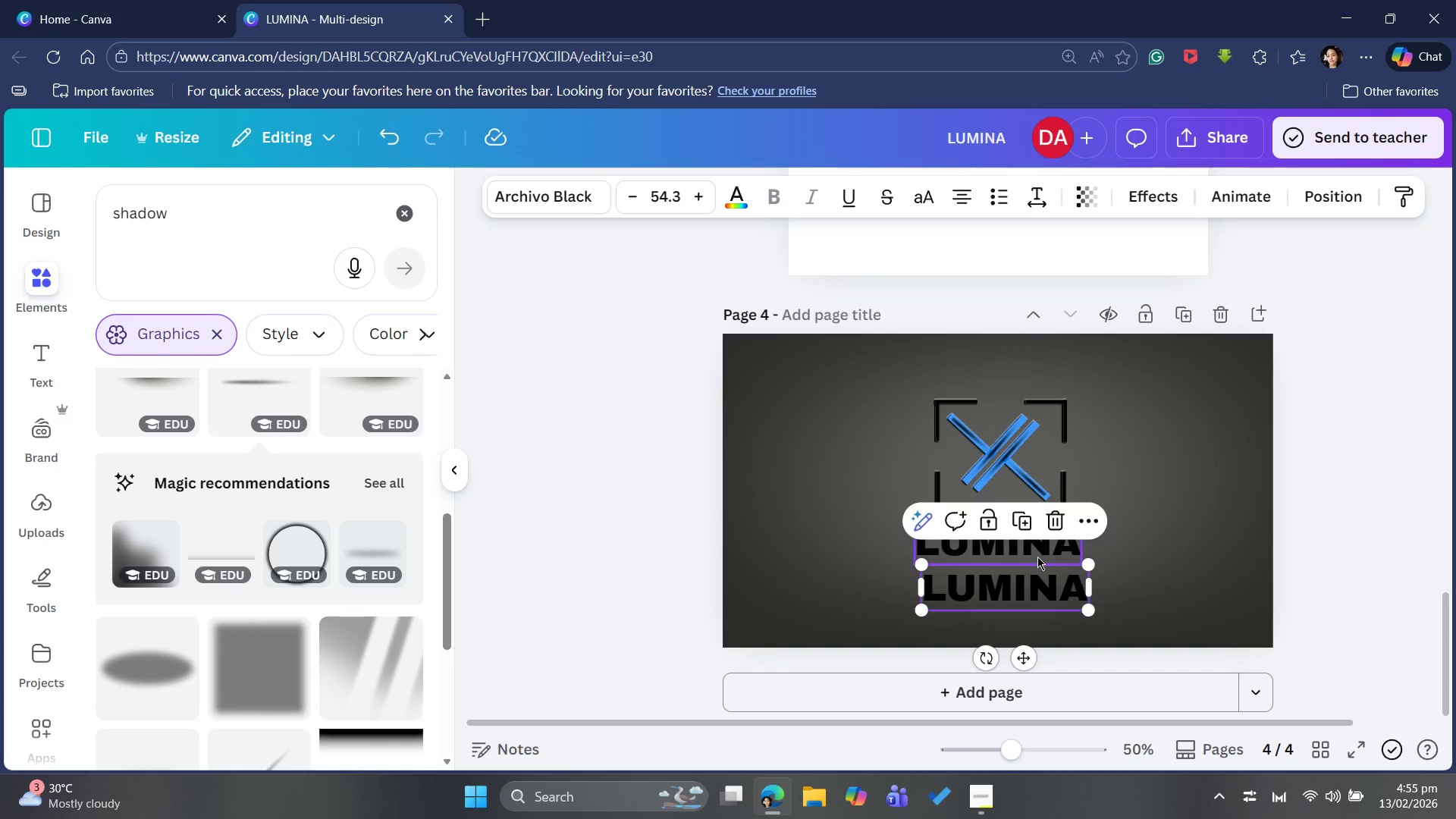 
left_click([1037, 557])
 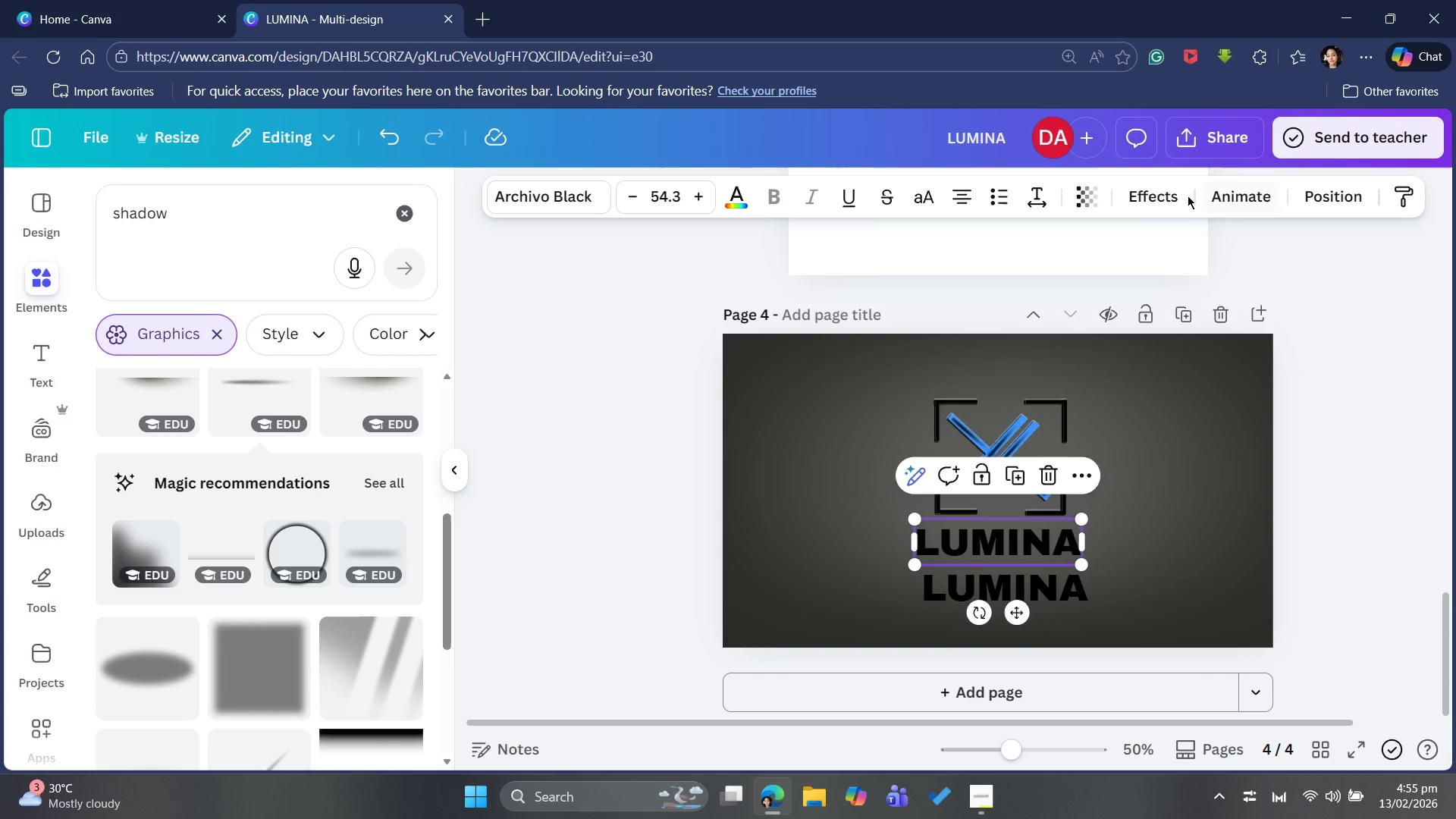 
left_click([1149, 206])
 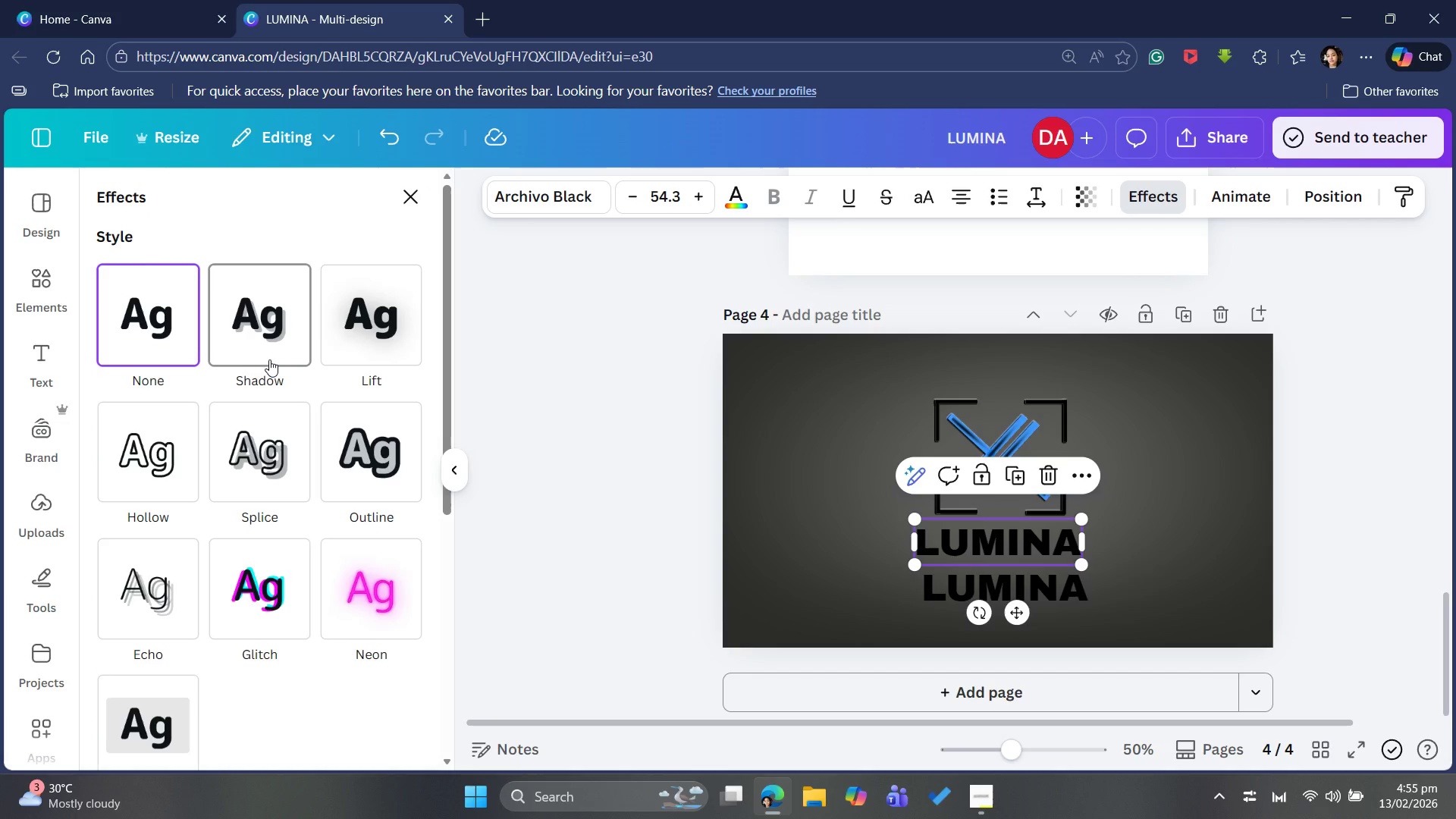 
left_click([269, 359])
 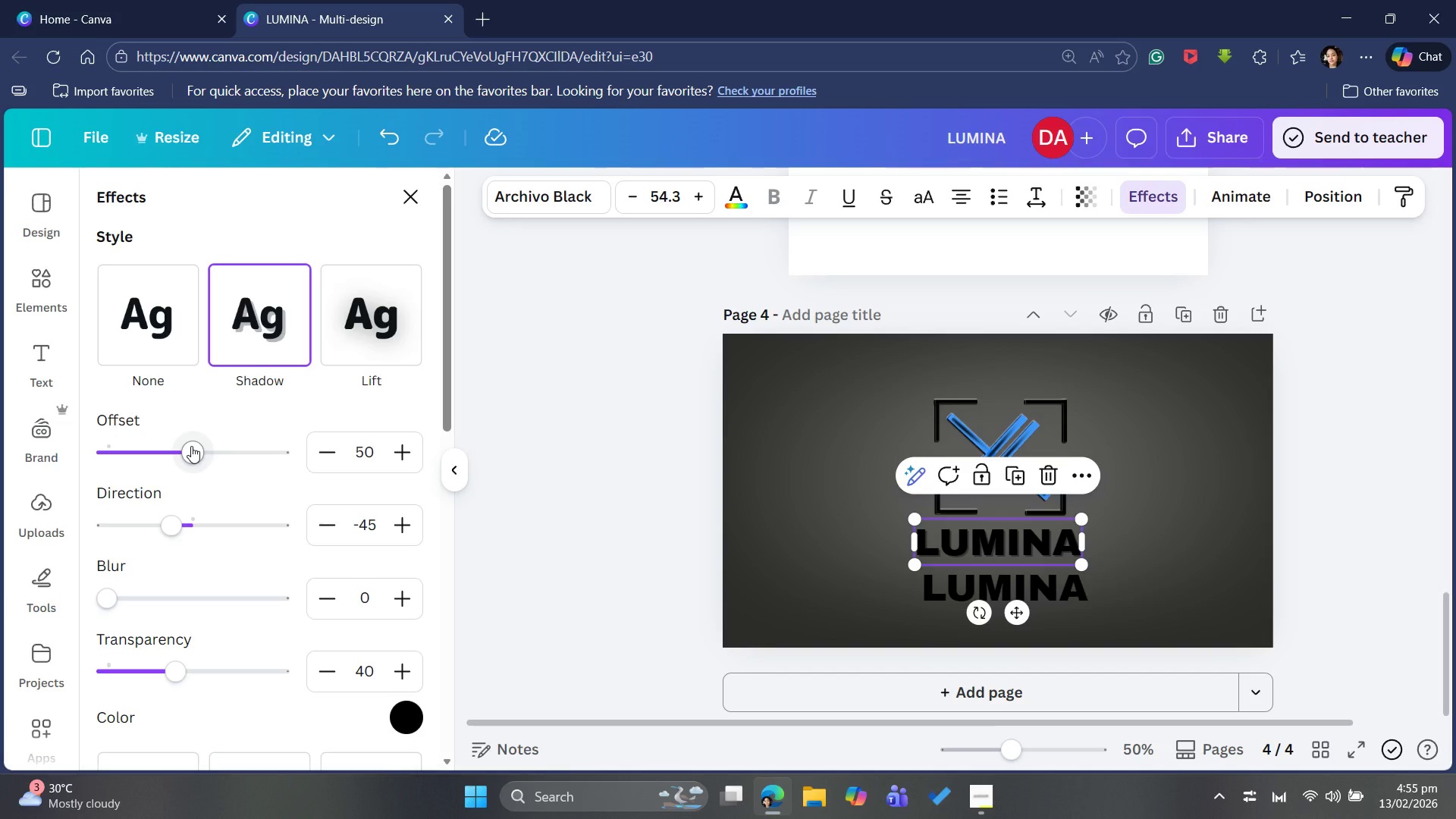 
left_click_drag(start_coordinate=[191, 446], to_coordinate=[212, 457])
 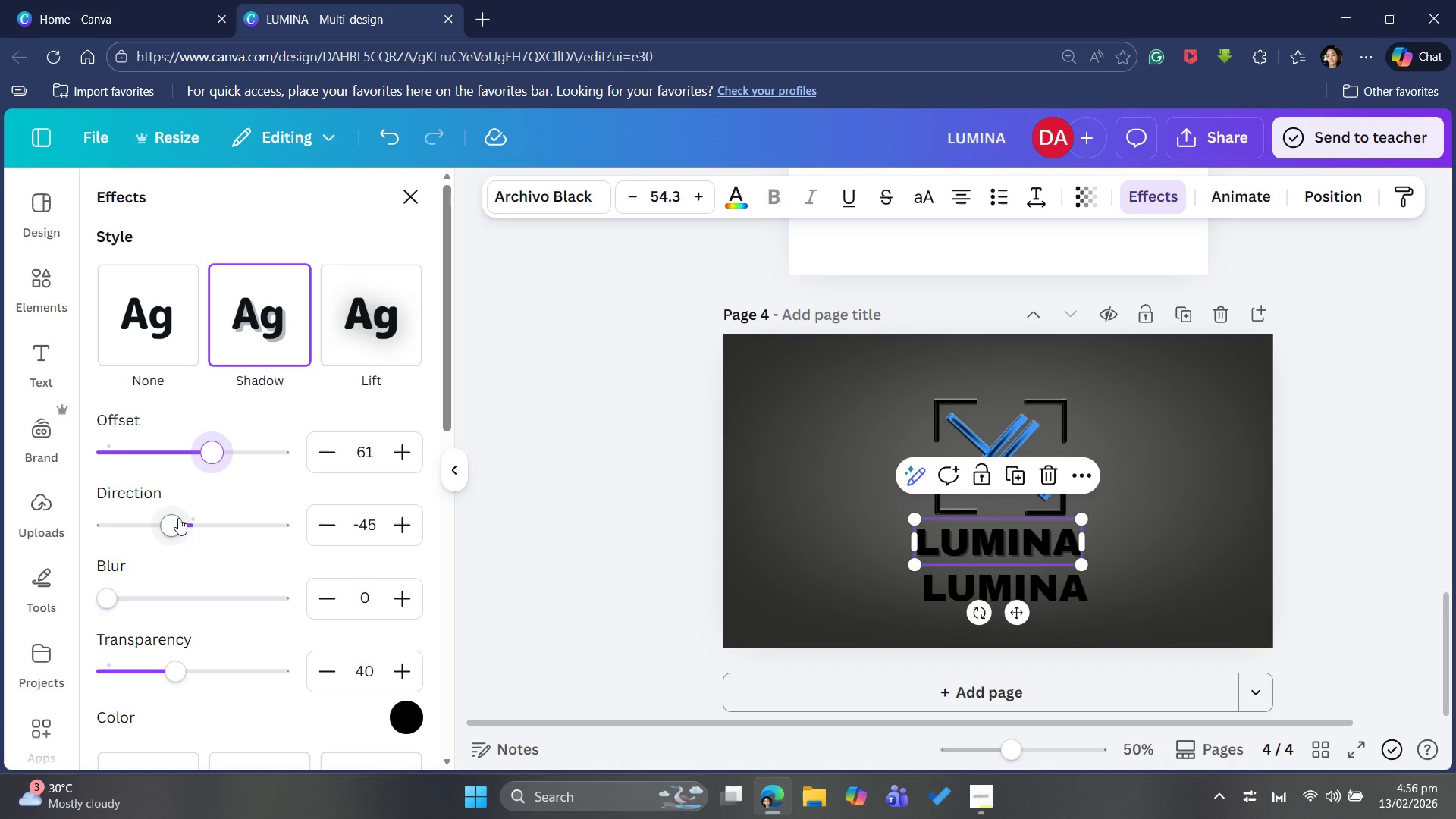 
left_click_drag(start_coordinate=[177, 518], to_coordinate=[187, 513])
 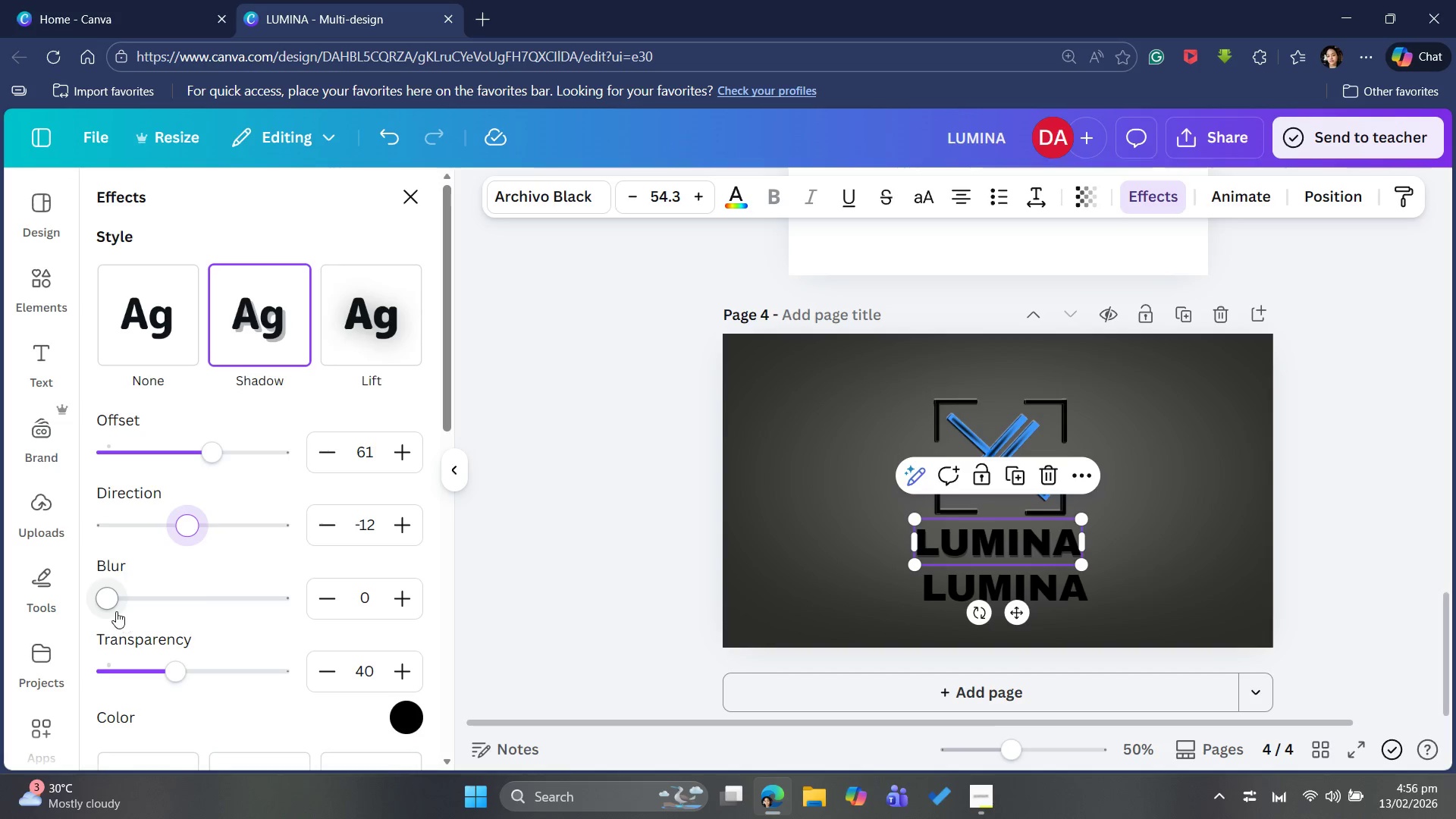 
left_click_drag(start_coordinate=[115, 611], to_coordinate=[194, 597])
 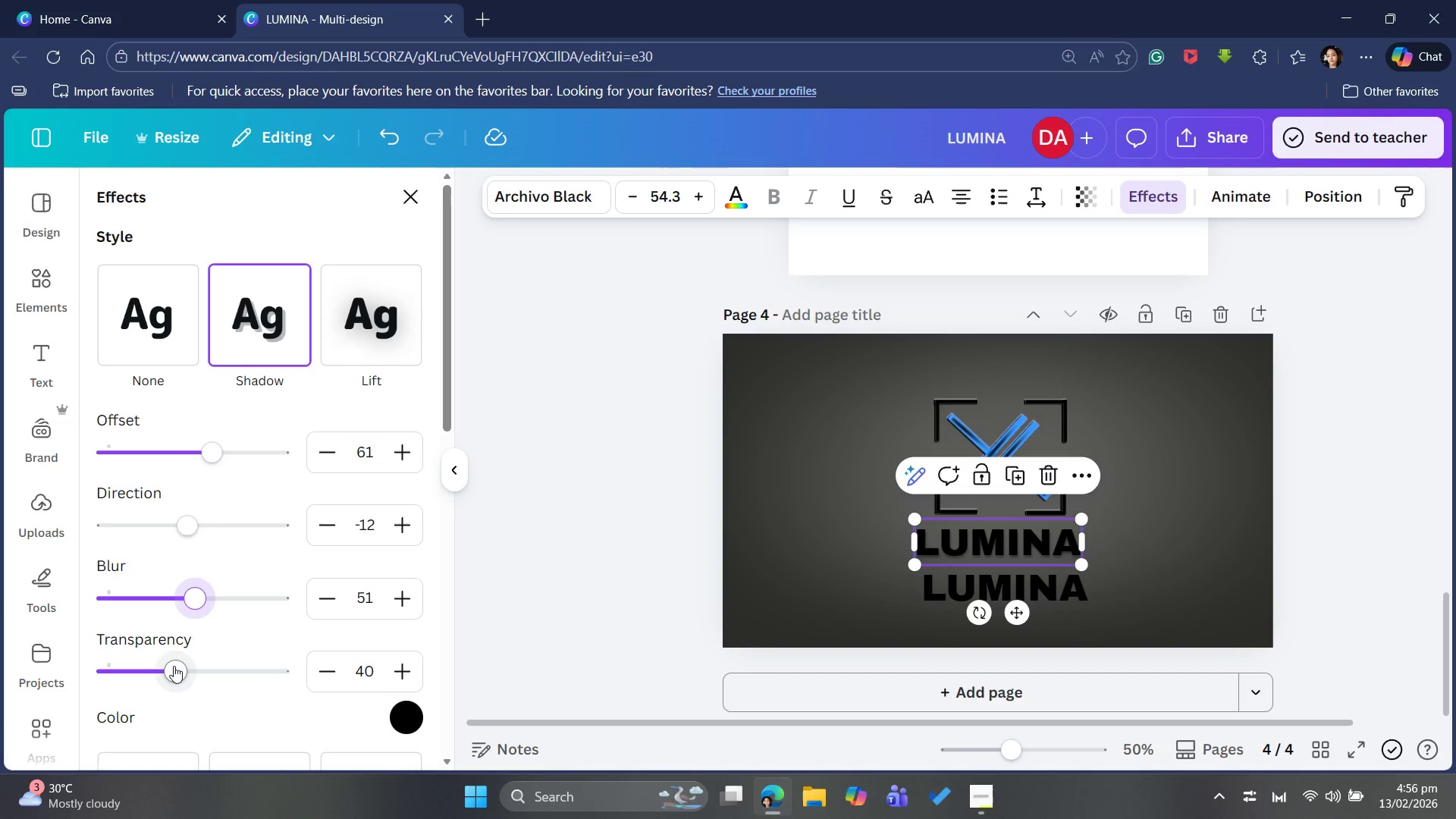 
left_click_drag(start_coordinate=[174, 666], to_coordinate=[187, 639])
 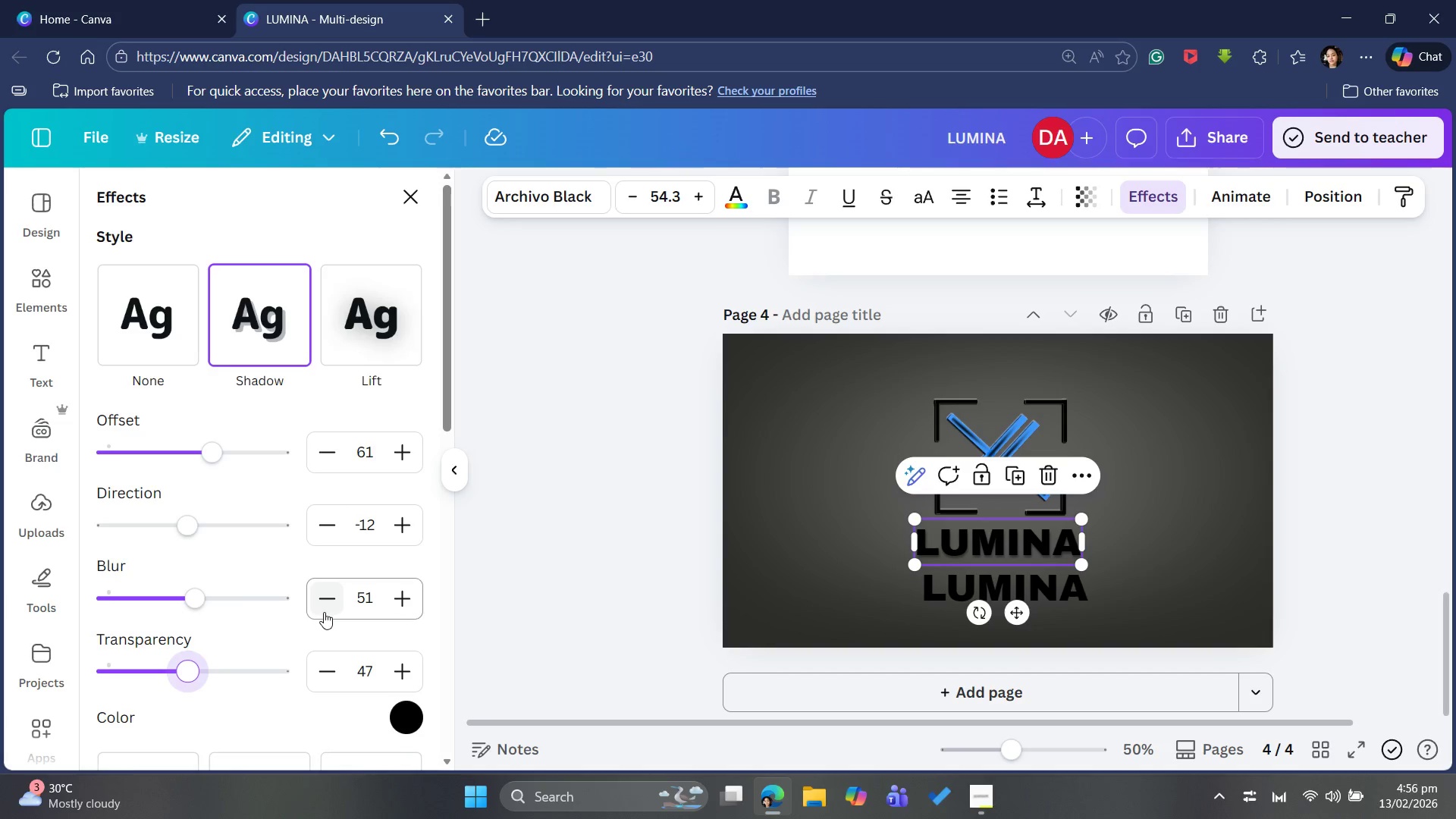 
scroll: coordinate [318, 620], scroll_direction: down, amount: 3.0
 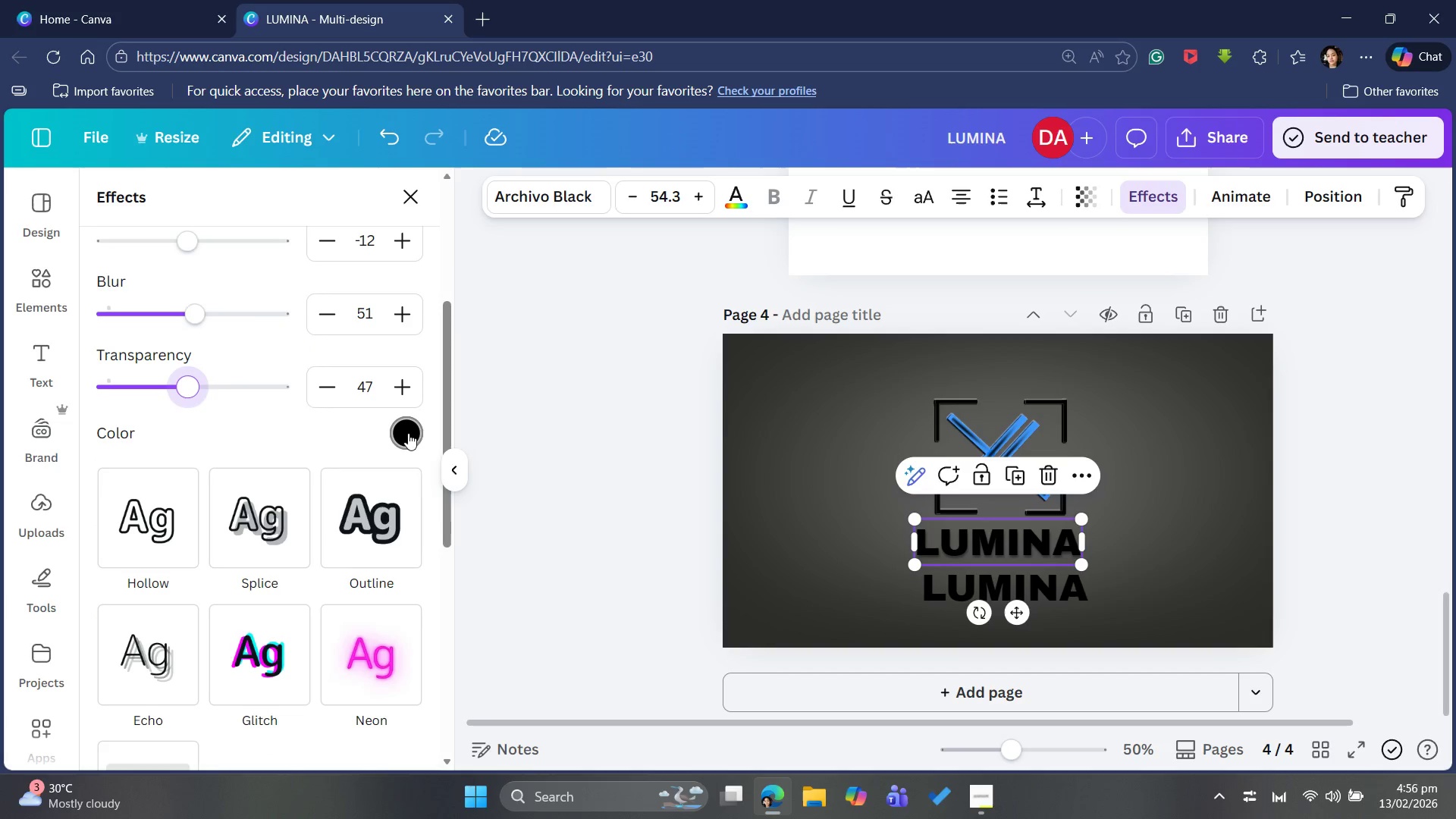 
left_click([405, 433])
 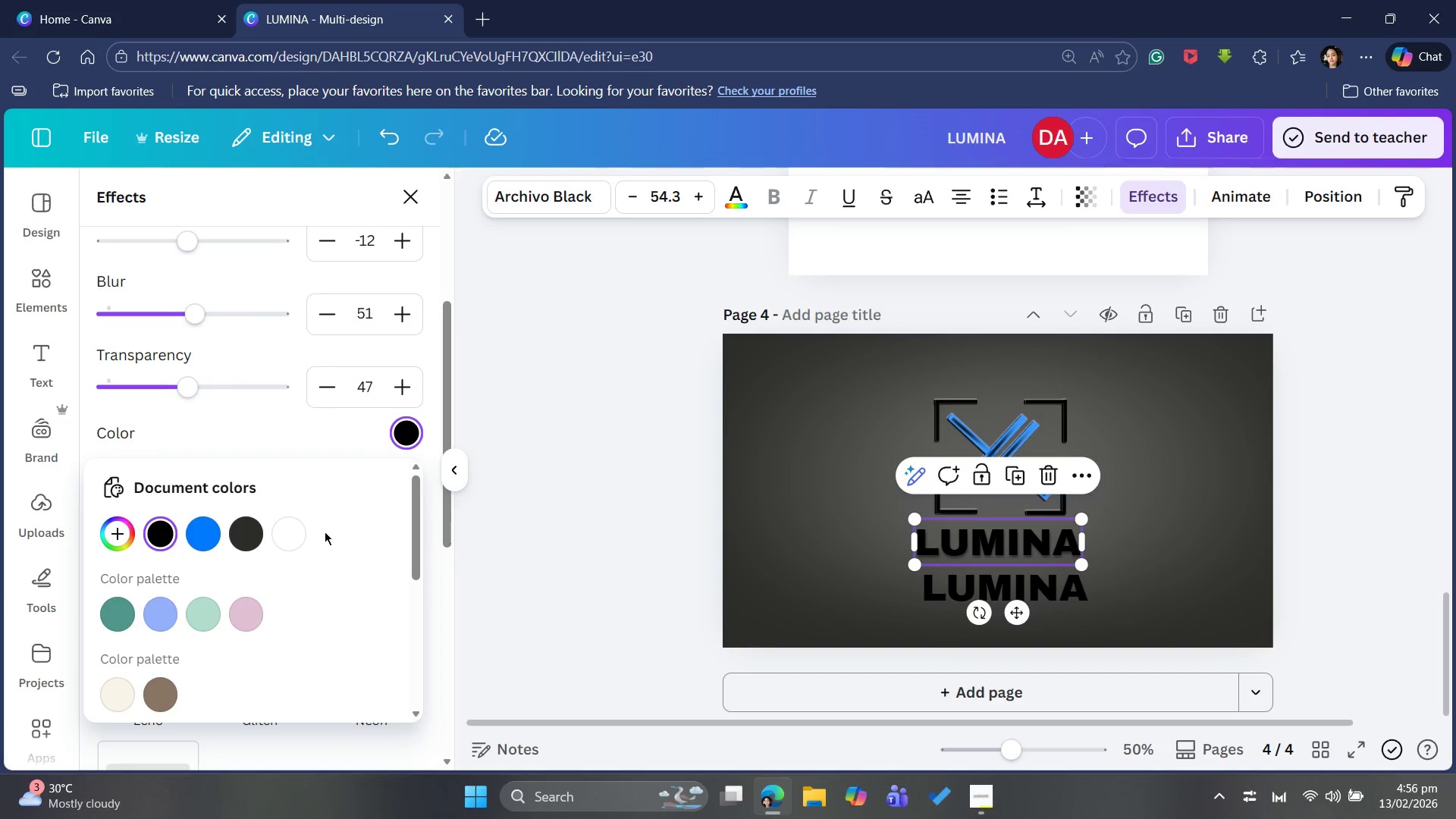 
left_click([298, 534])
 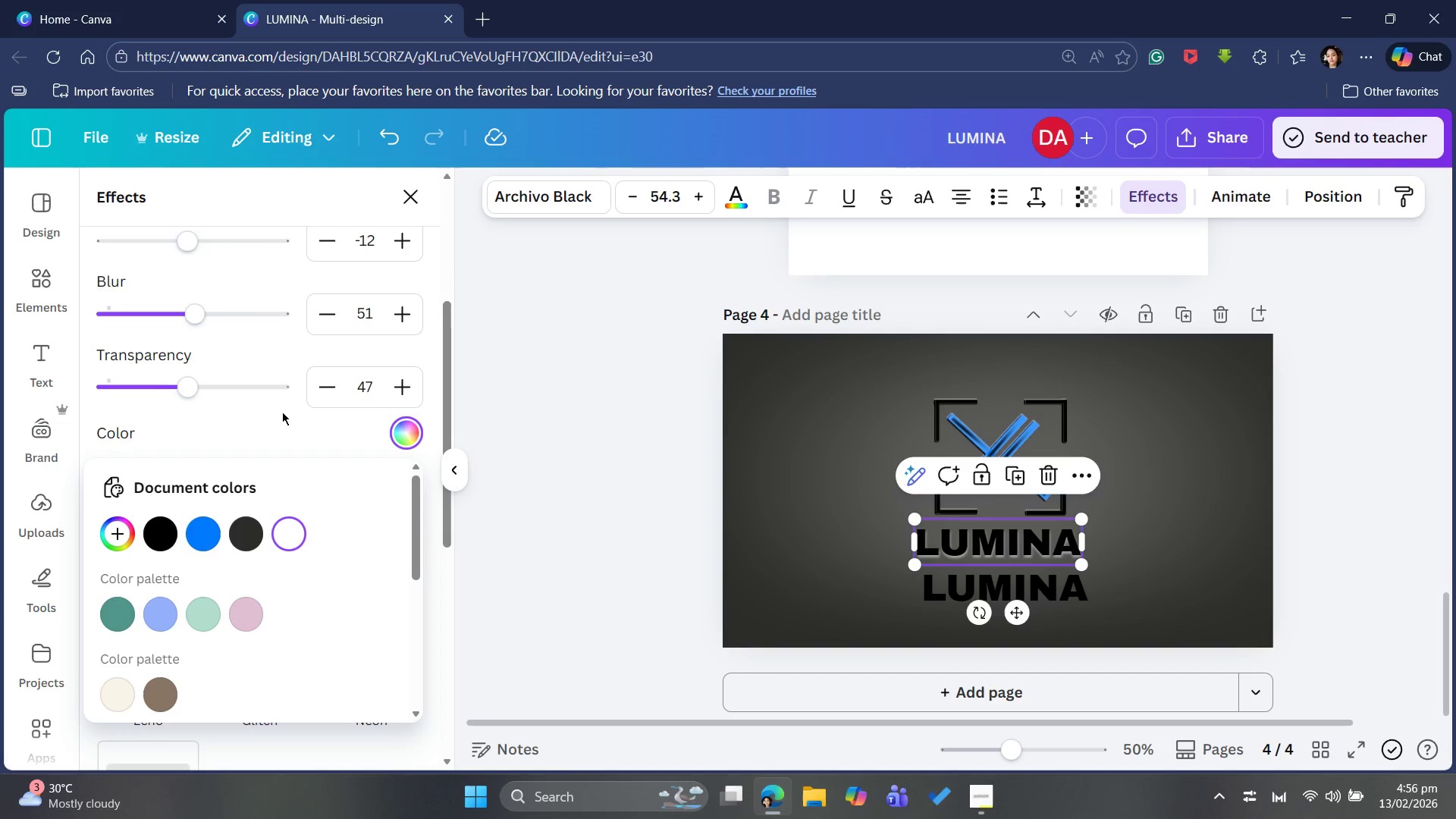 
left_click_drag(start_coordinate=[188, 391], to_coordinate=[133, 425])
 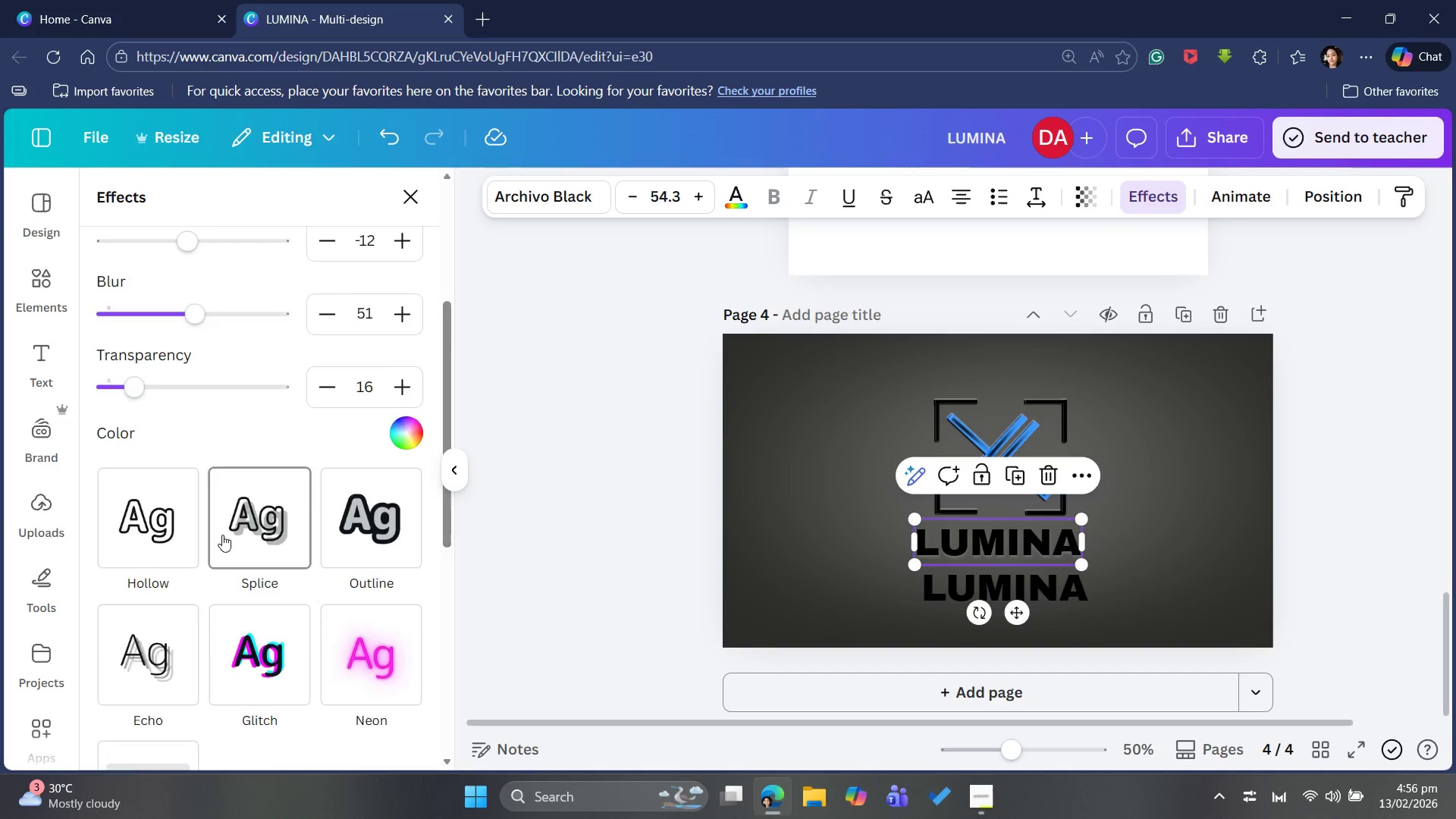 
scroll: coordinate [222, 535], scroll_direction: up, amount: 11.0
 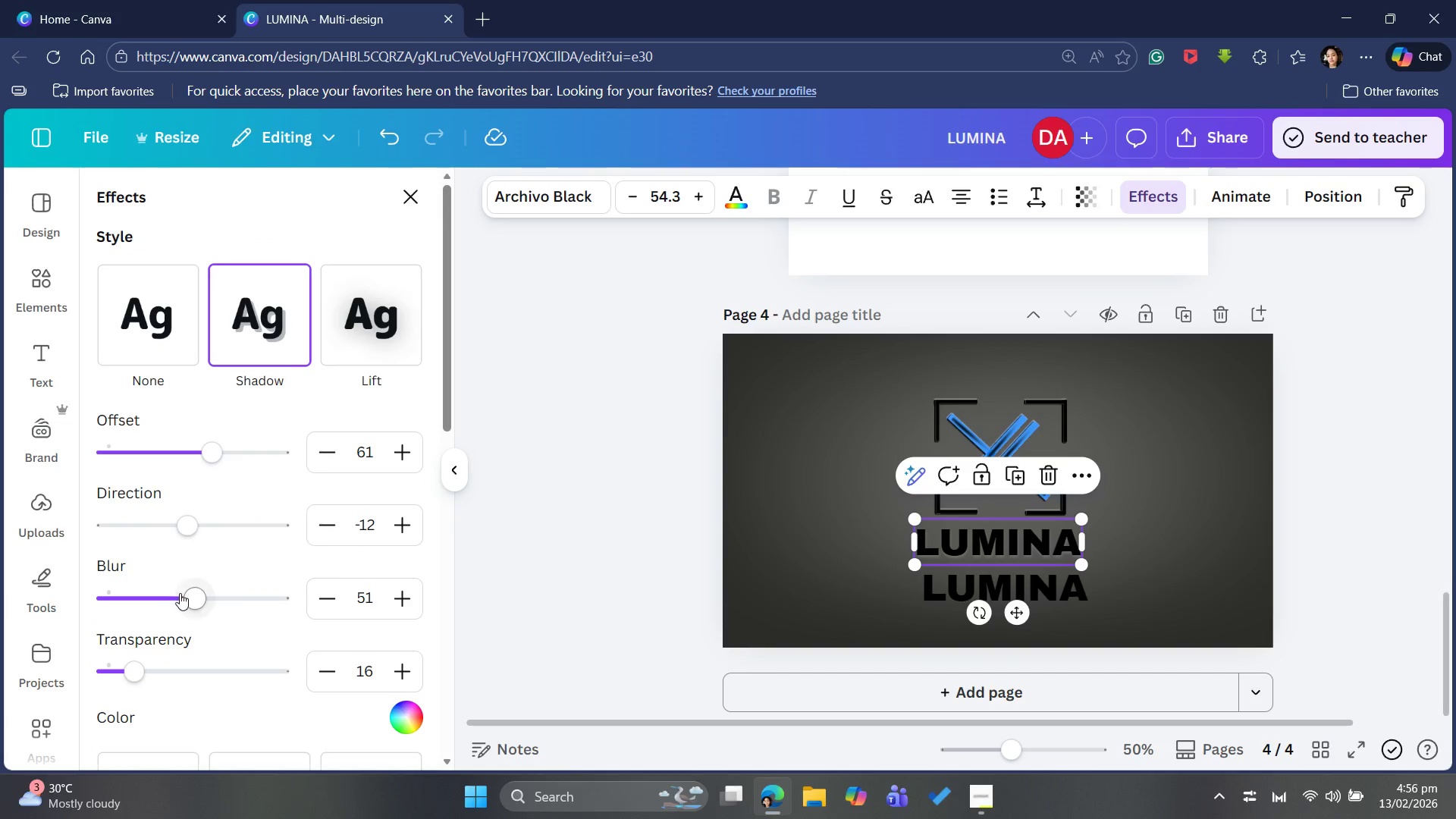 
left_click_drag(start_coordinate=[184, 595], to_coordinate=[147, 560])
 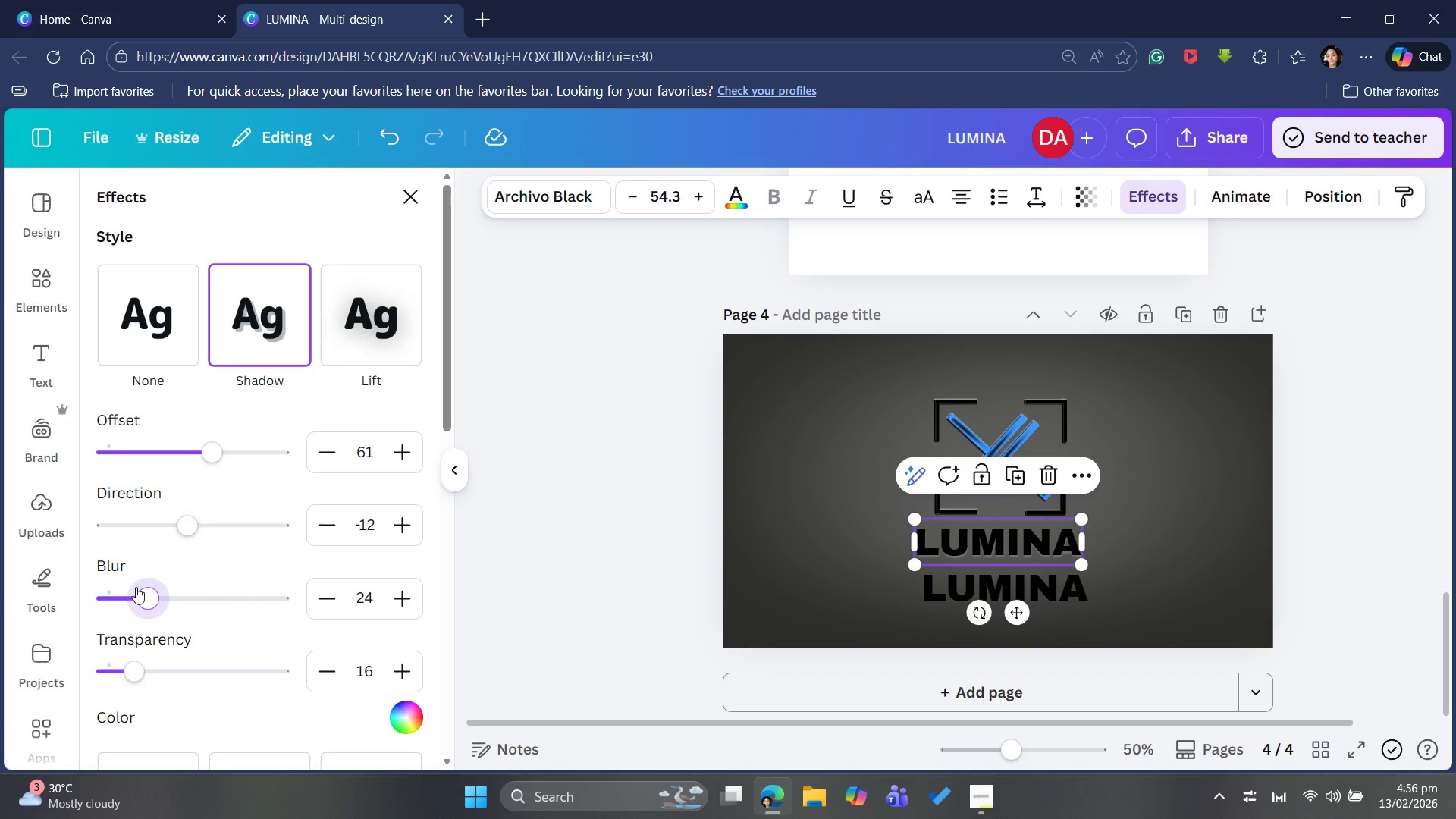 
left_click_drag(start_coordinate=[143, 596], to_coordinate=[150, 593])
 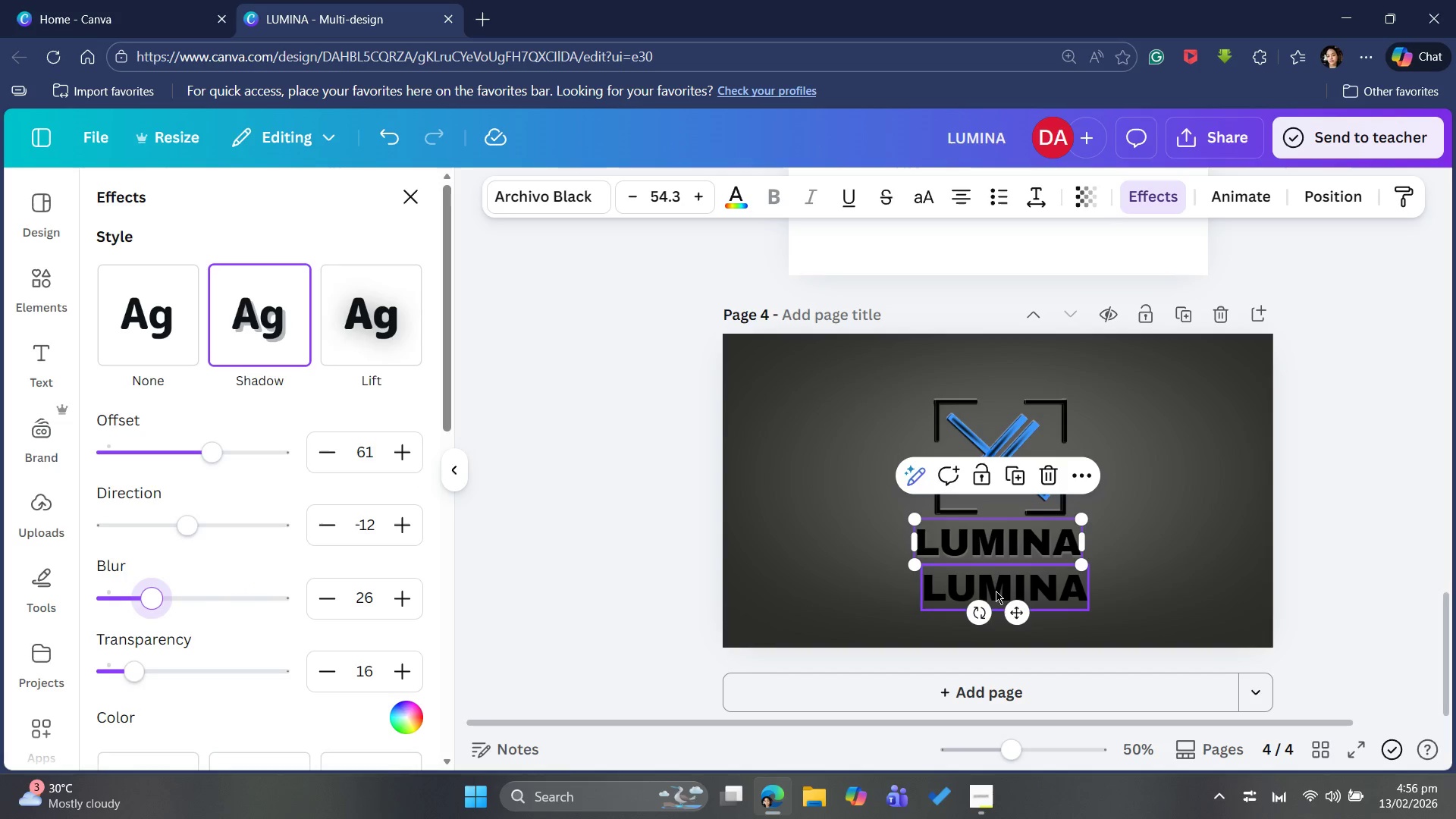 
left_click([997, 590])
 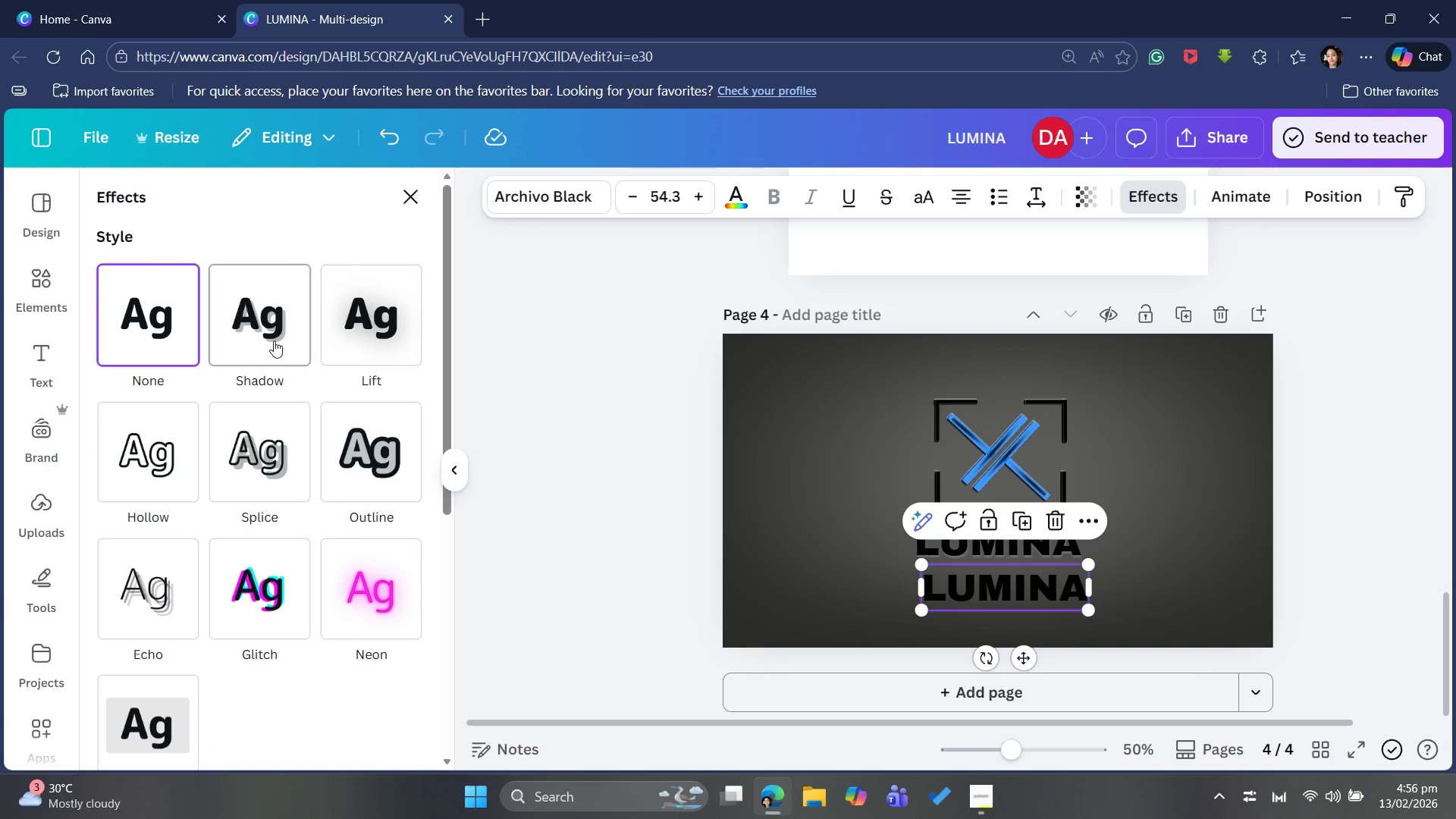 
left_click([281, 349])
 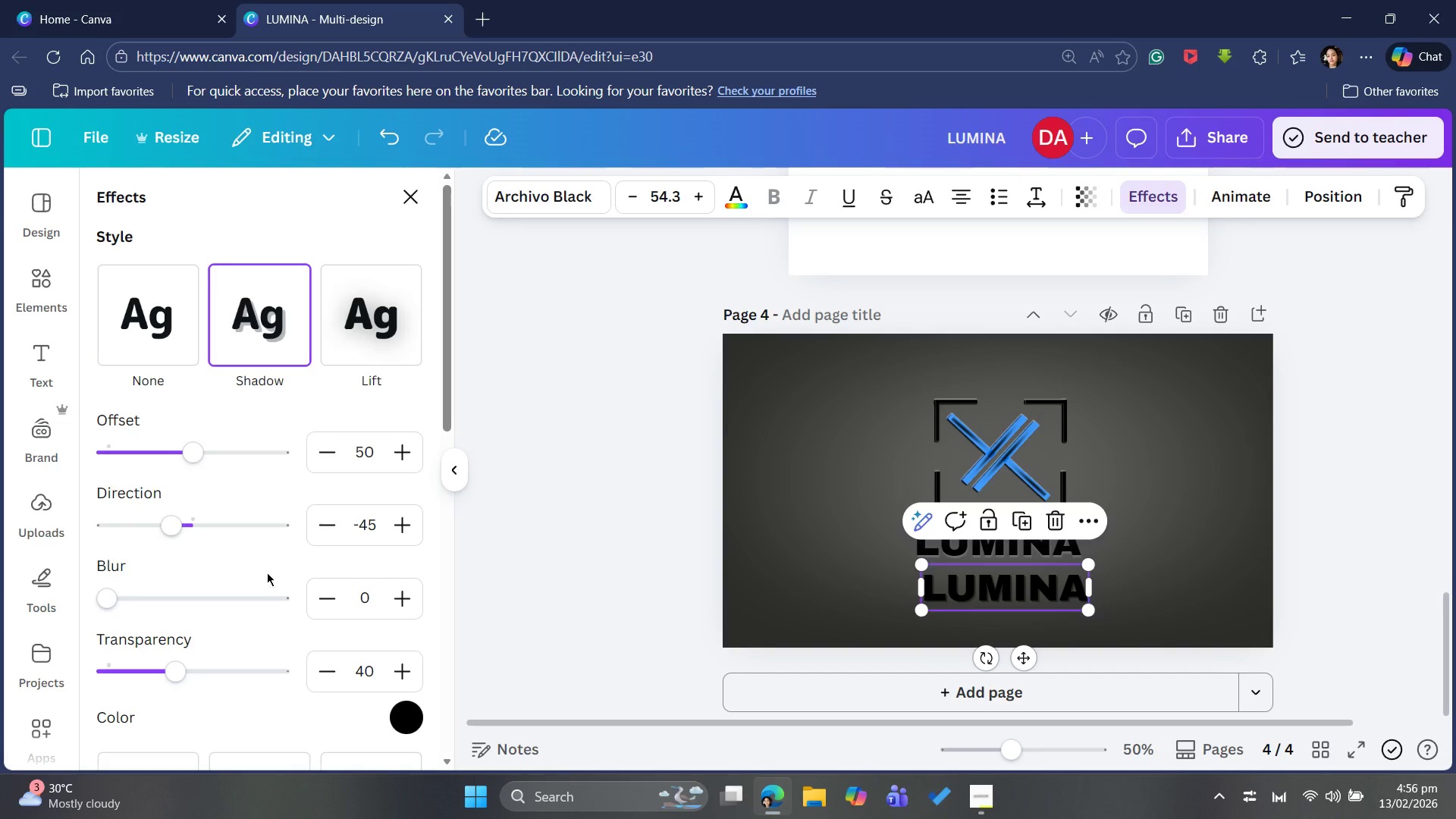 
scroll: coordinate [267, 579], scroll_direction: down, amount: 1.0
 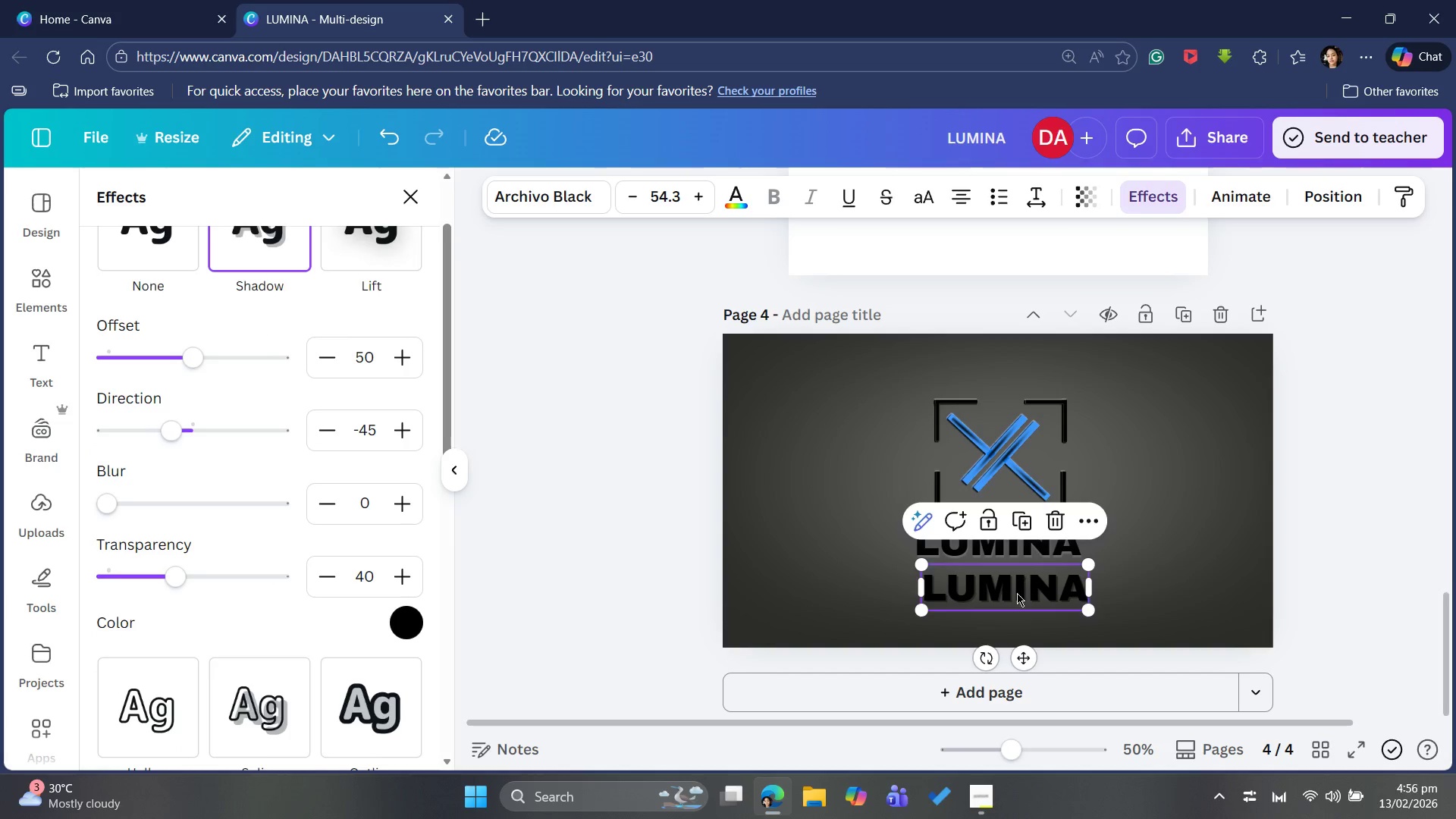 
left_click_drag(start_coordinate=[1015, 588], to_coordinate=[1004, 550])
 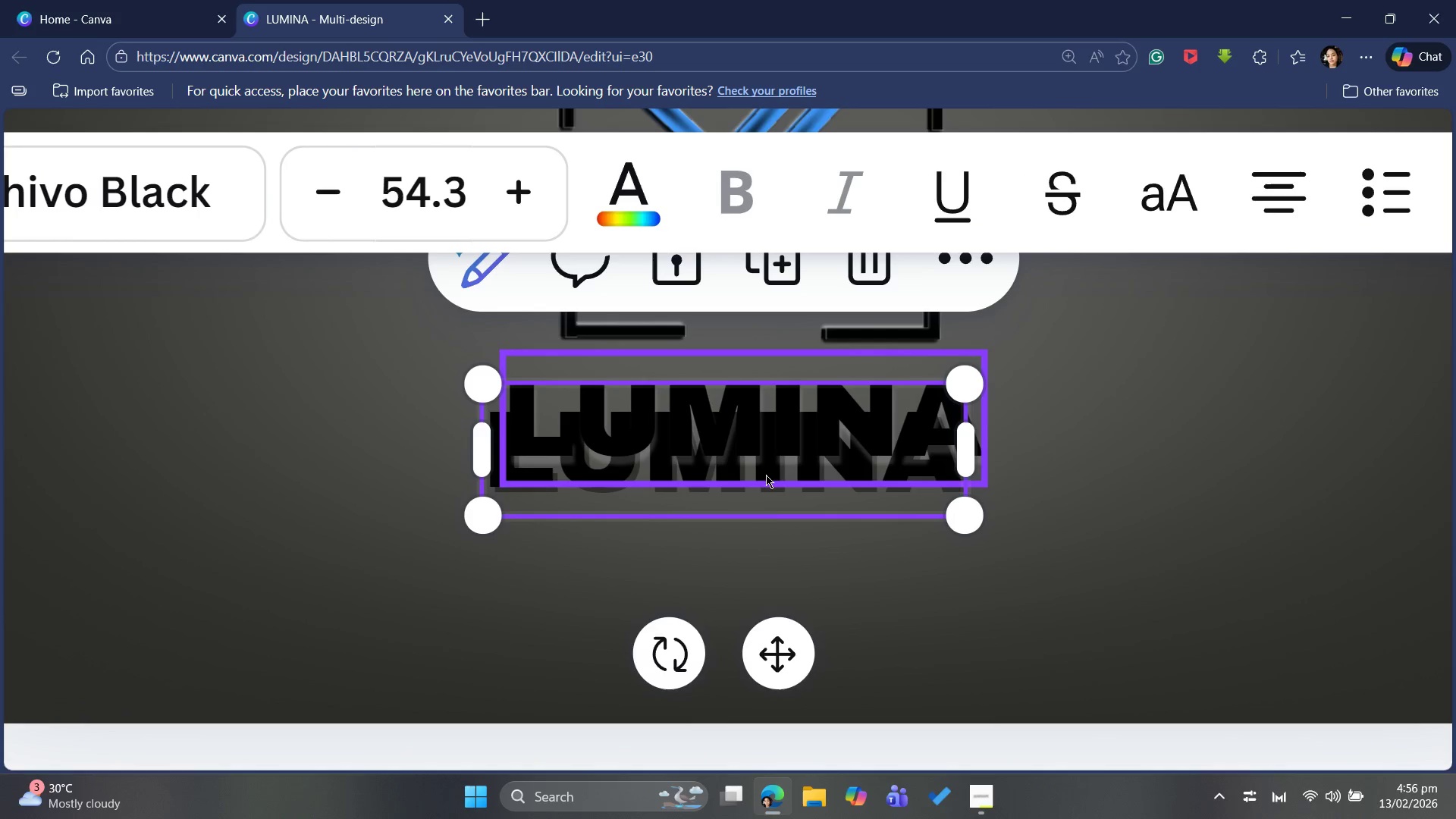 
left_click_drag(start_coordinate=[786, 494], to_coordinate=[780, 449])
 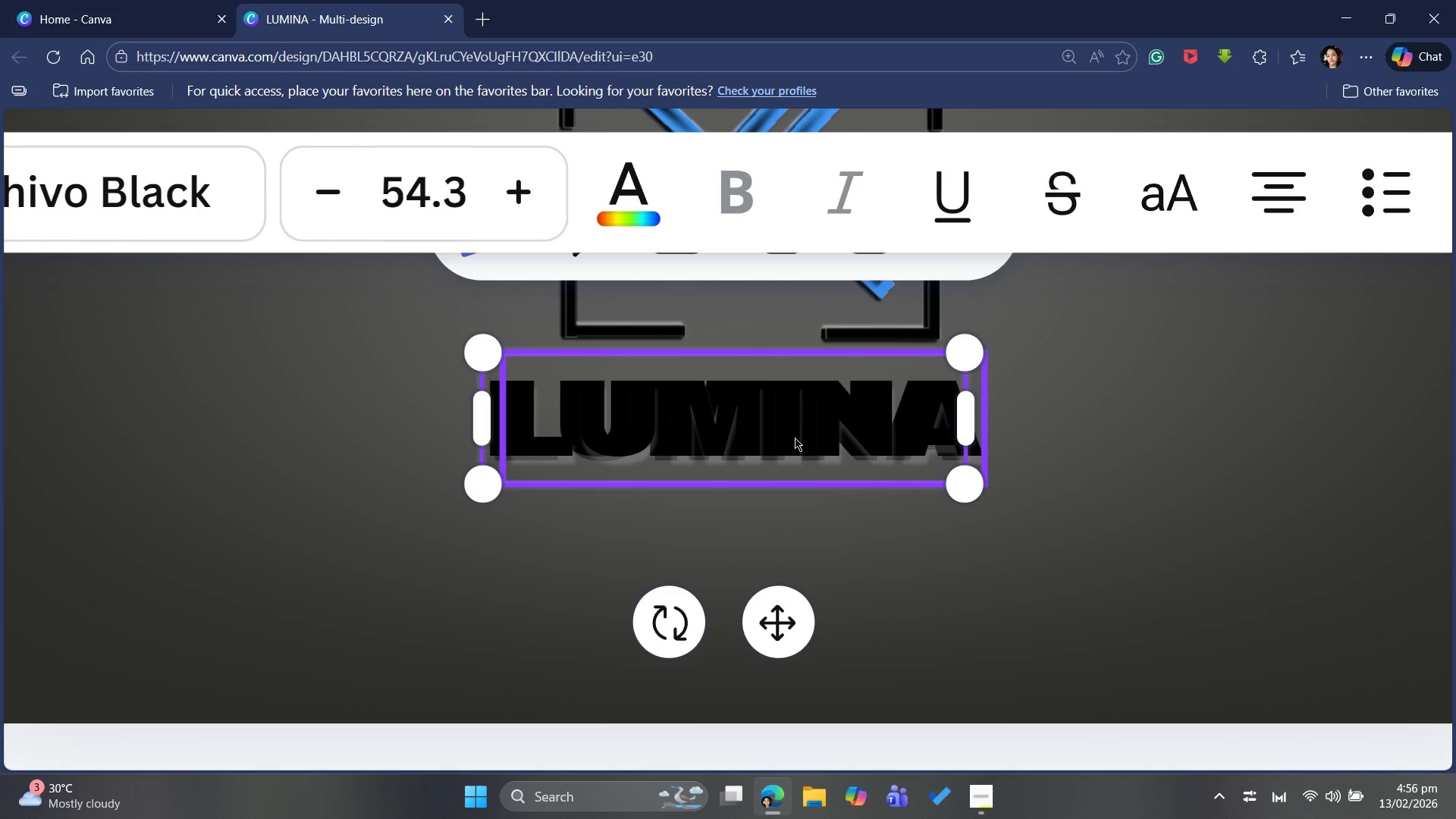 
left_click_drag(start_coordinate=[795, 434], to_coordinate=[813, 434])
 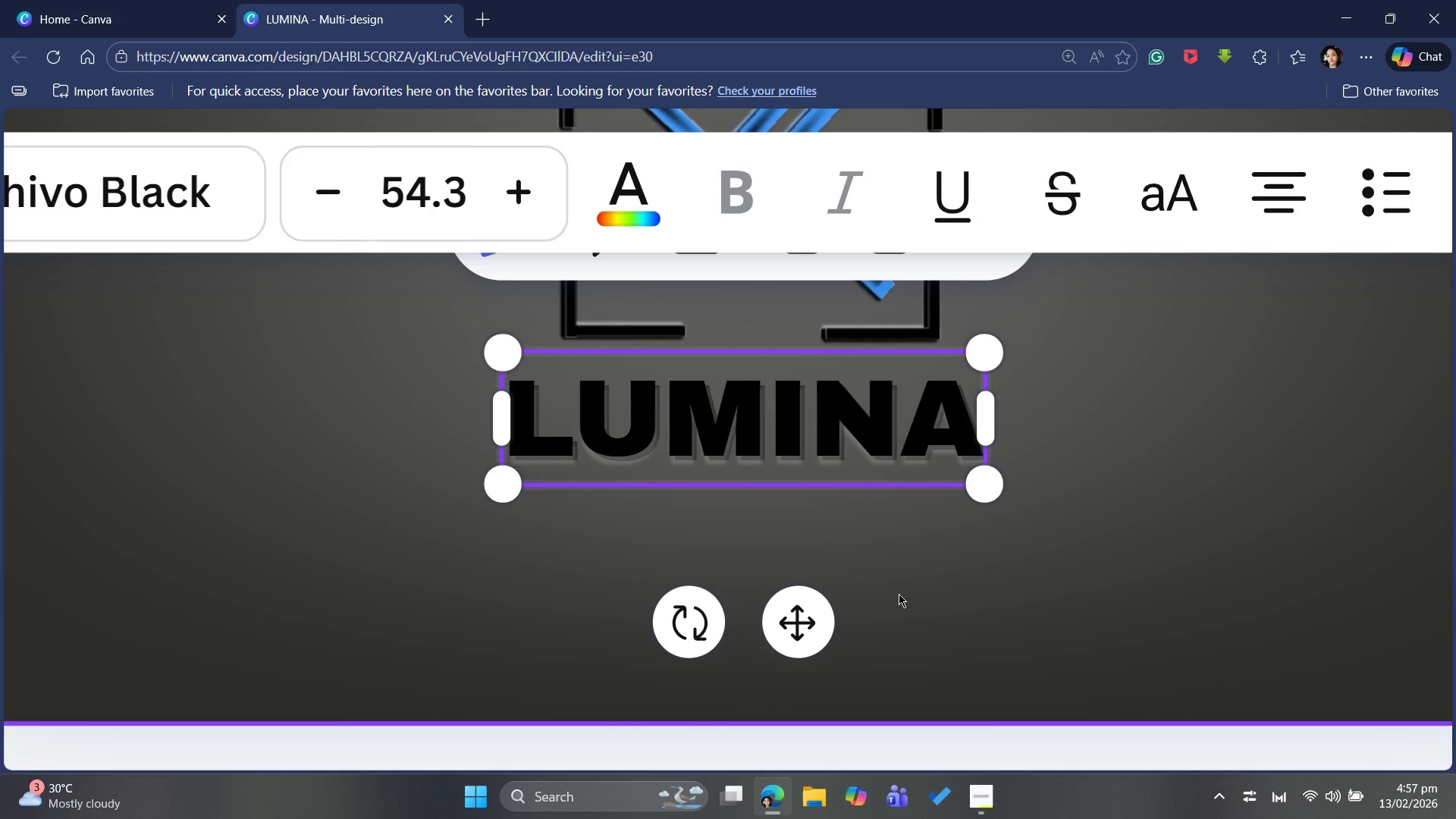 
left_click([899, 594])
 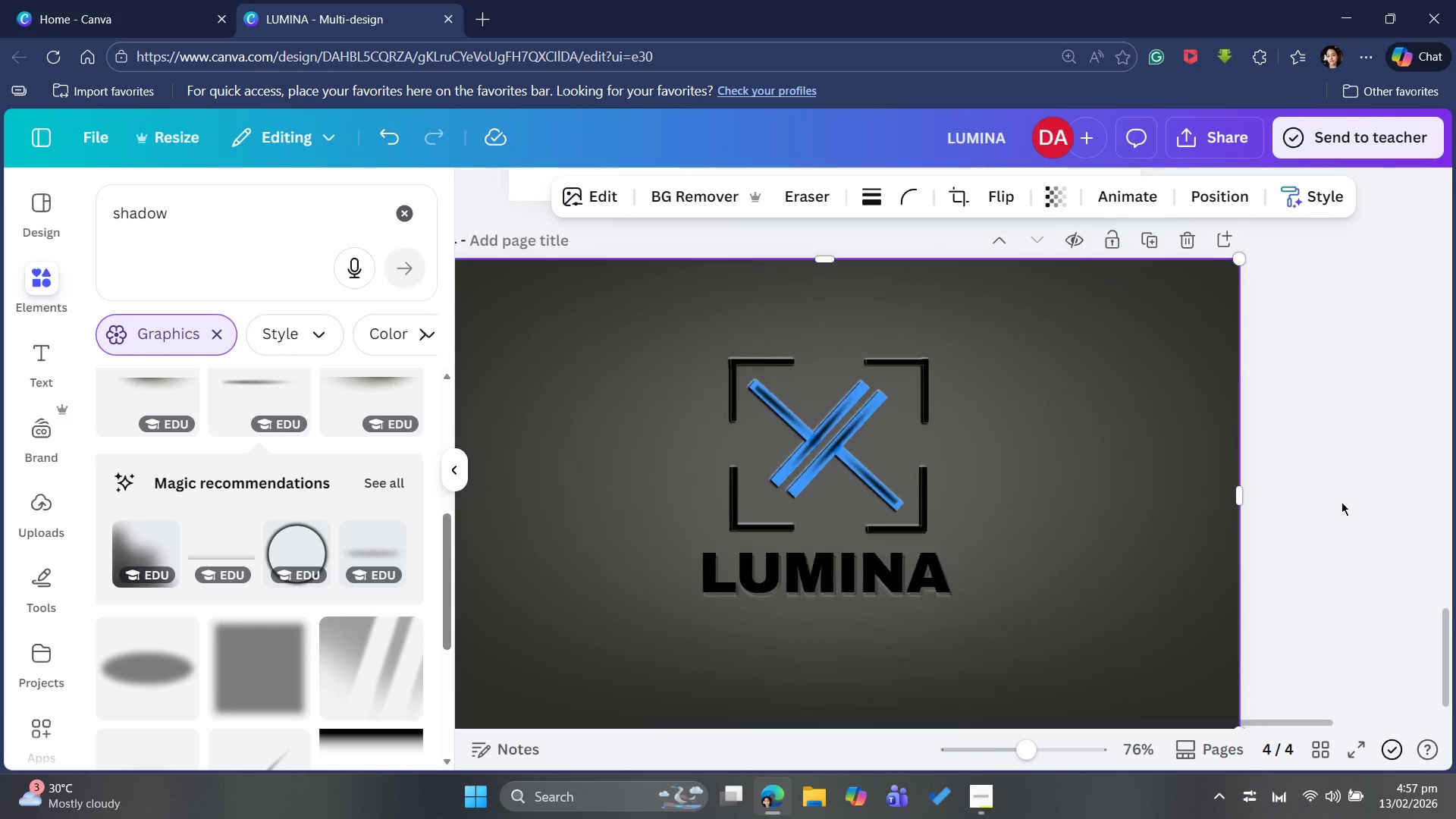 
wait(5.31)
 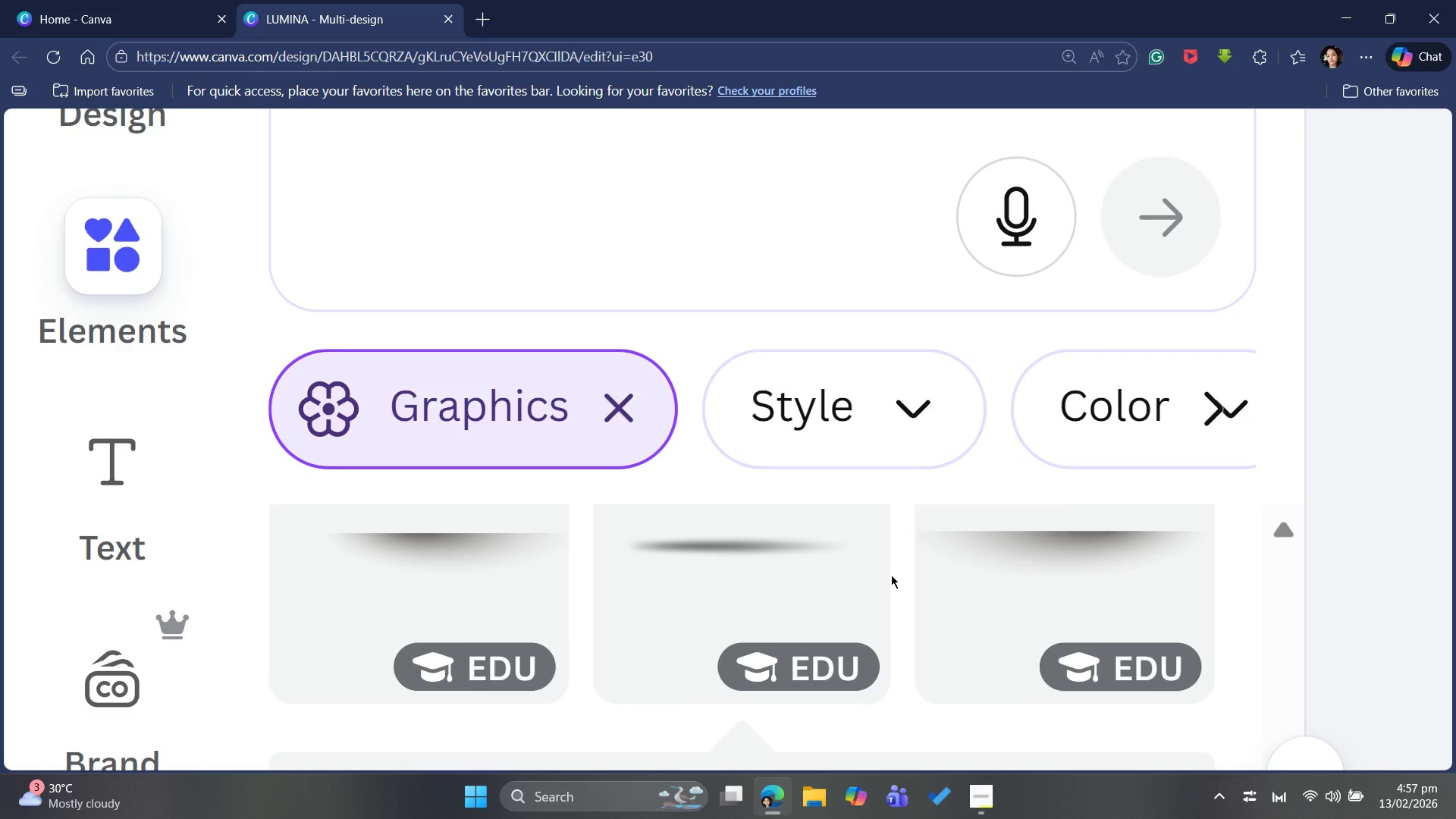 
left_click([1305, 497])
 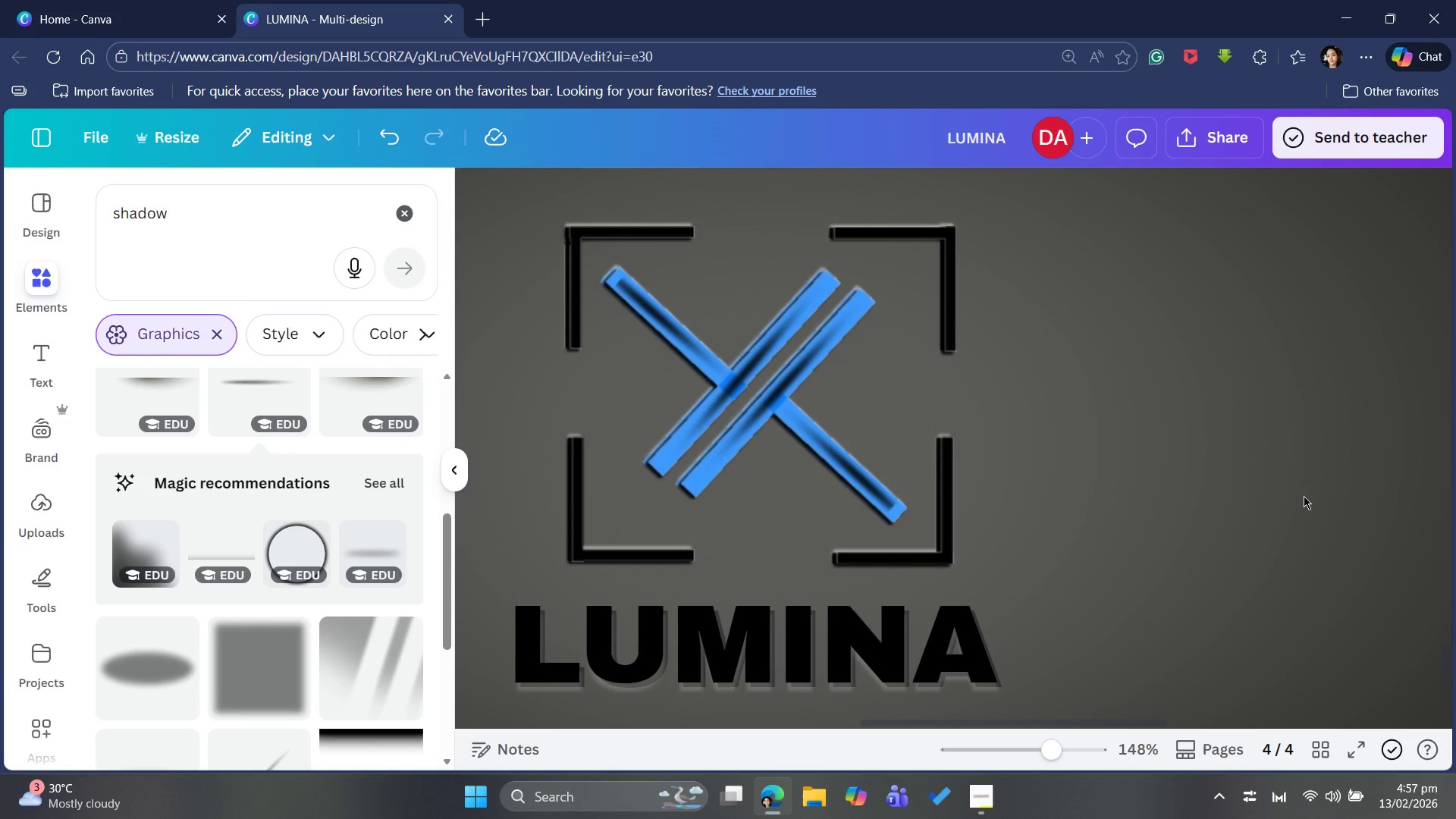 
left_click([764, 667])
 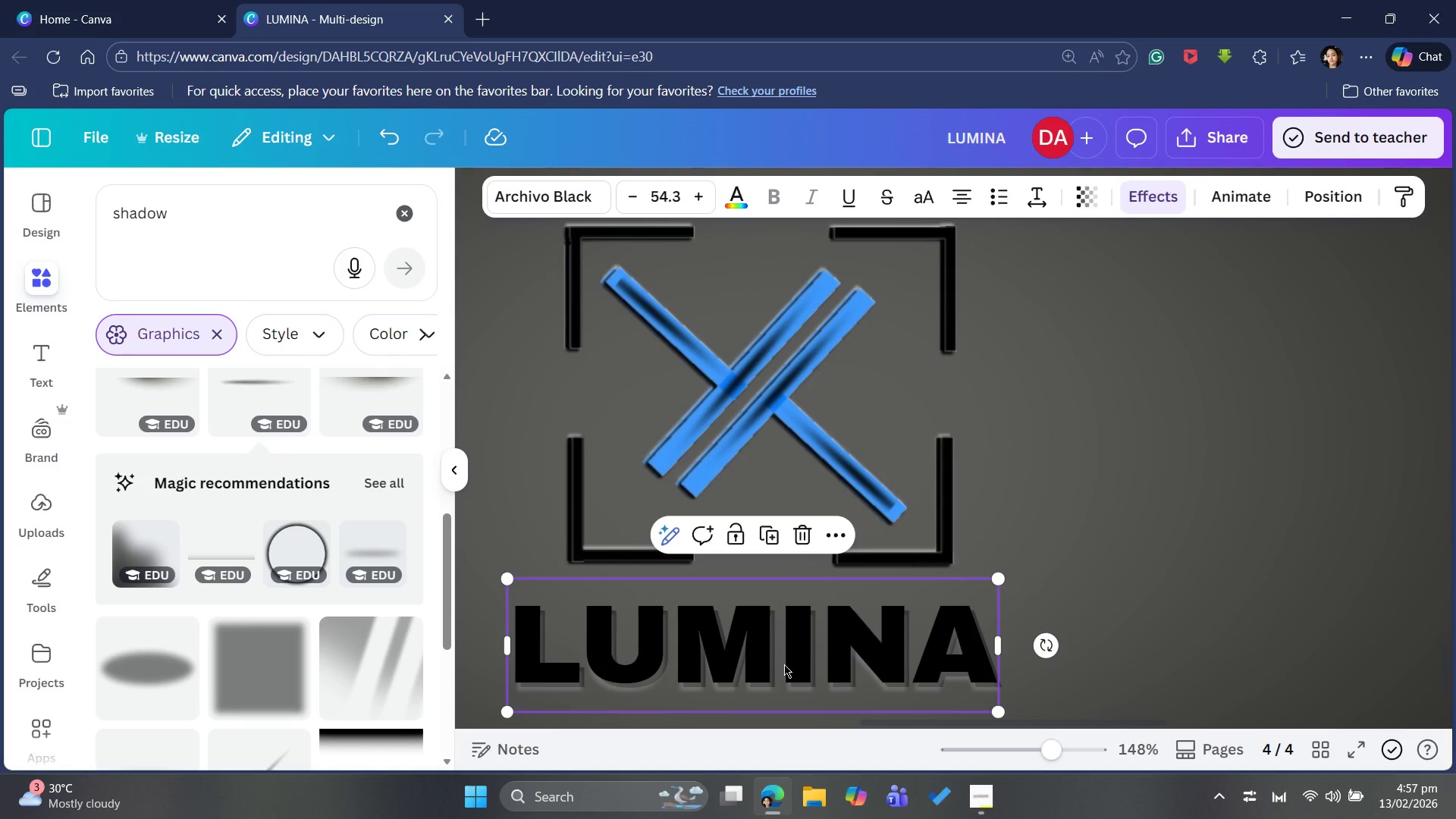 
left_click_drag(start_coordinate=[784, 664], to_coordinate=[979, 597])
 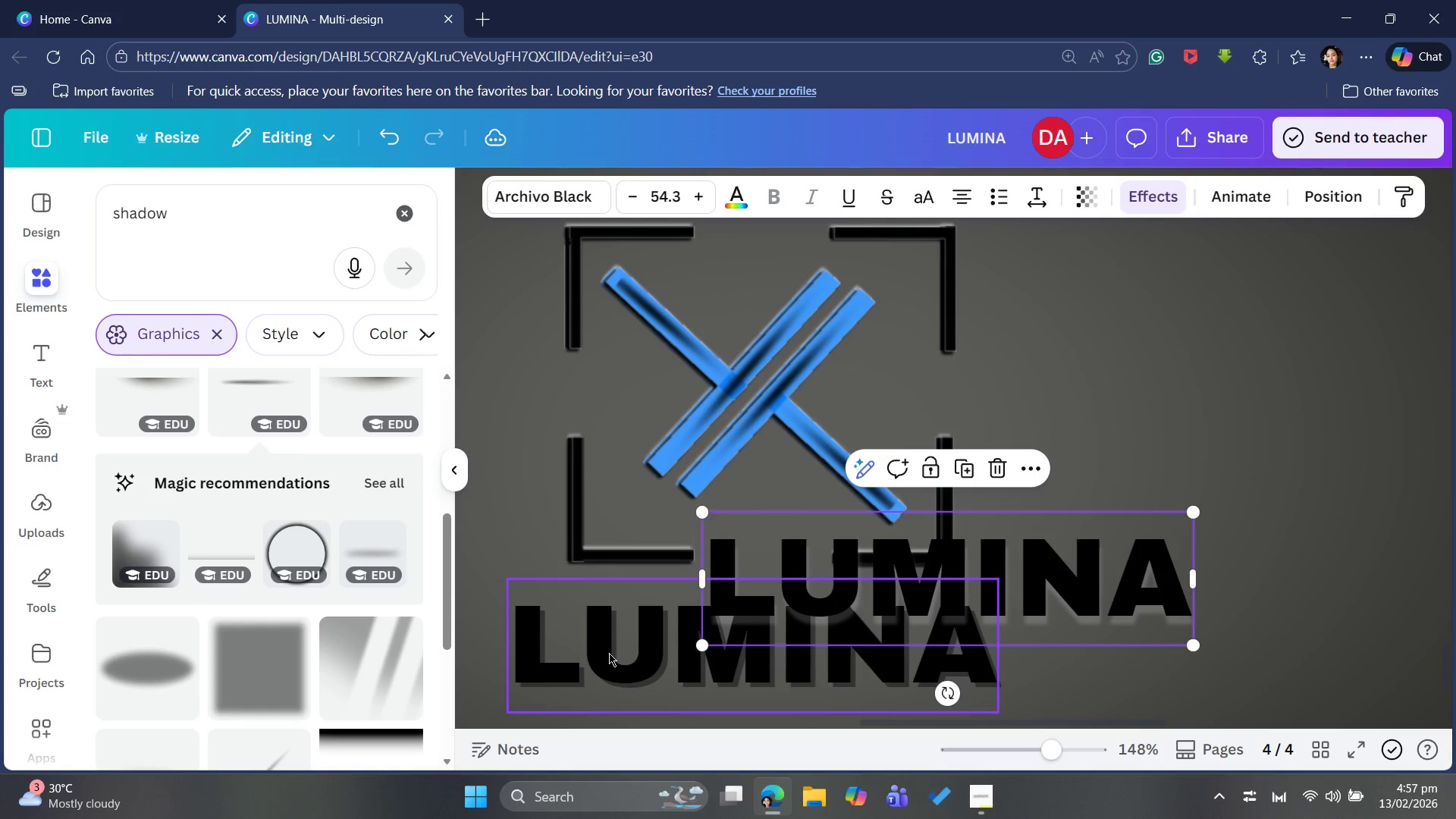 
left_click([605, 649])
 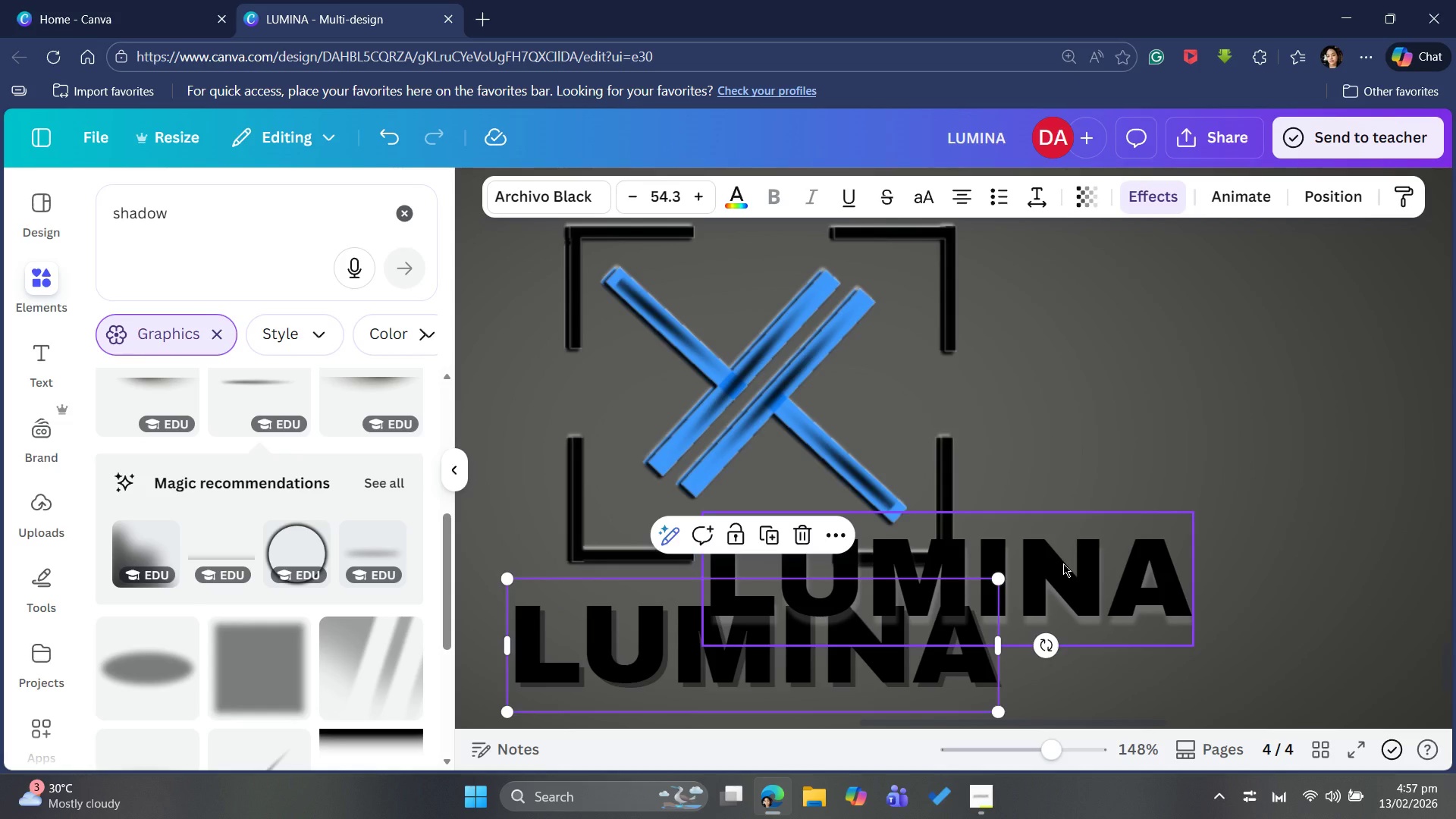 
left_click_drag(start_coordinate=[1063, 563], to_coordinate=[912, 634])
 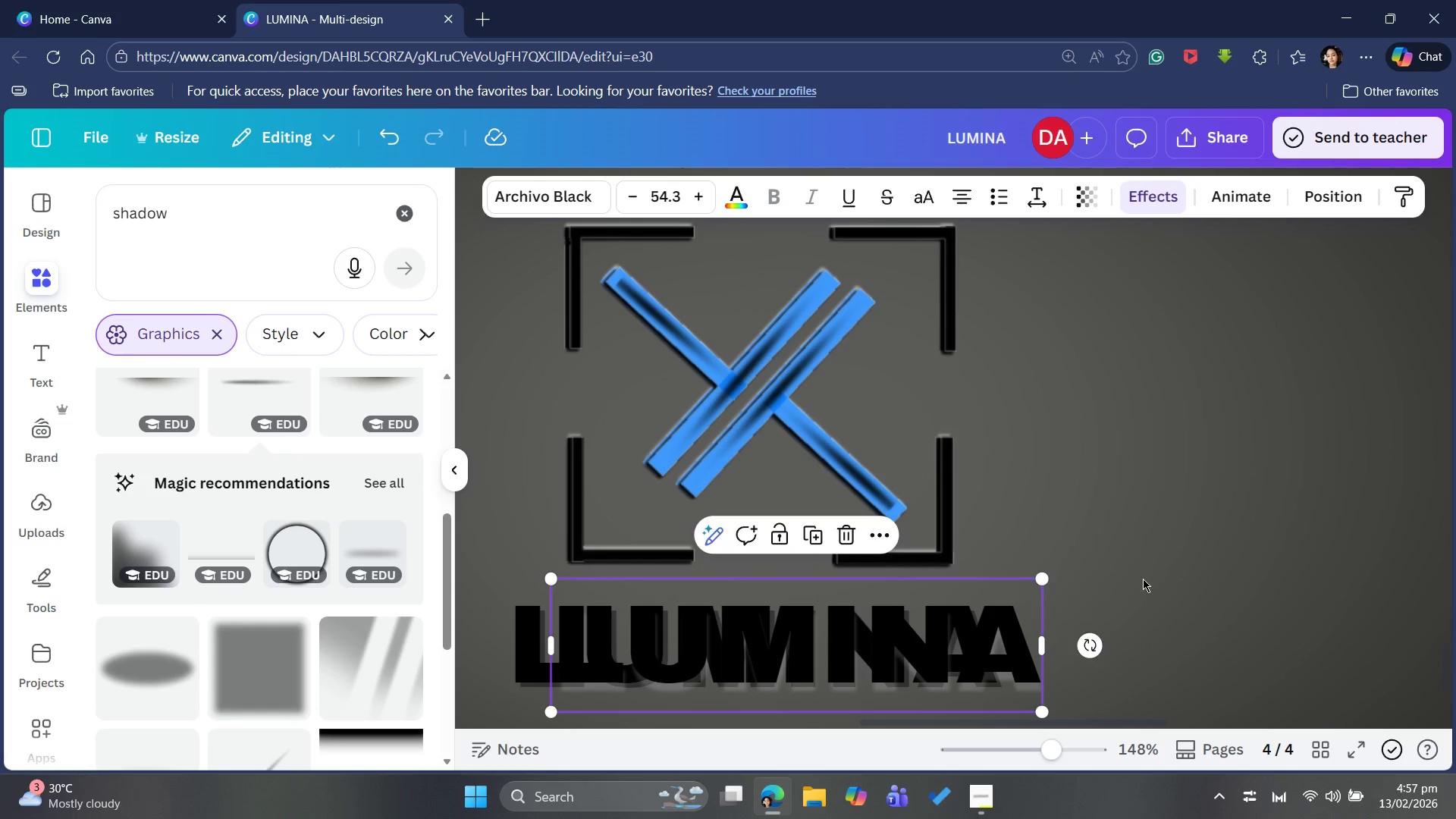 
left_click([1144, 576])
 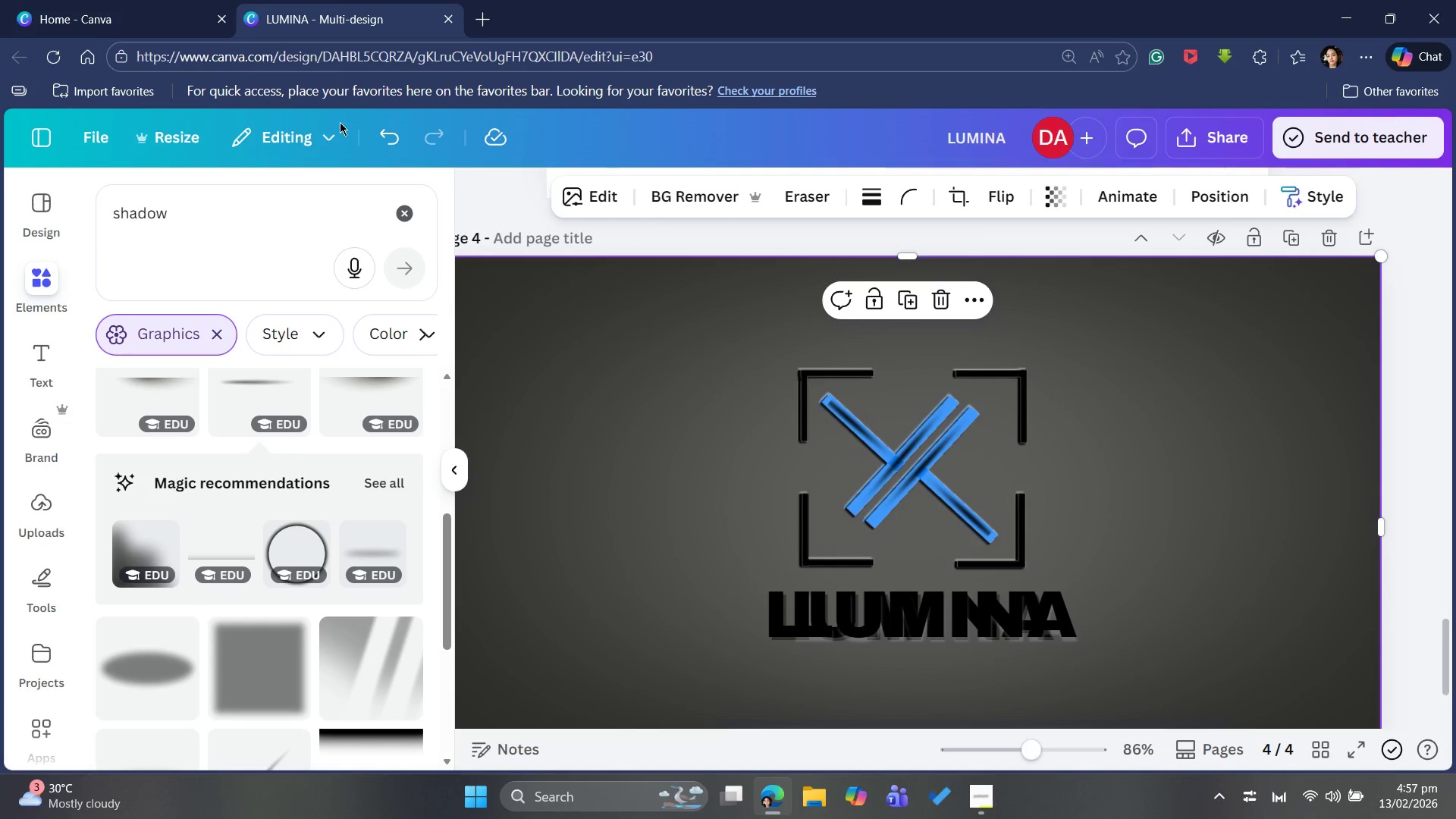 
left_click([410, 219])
 